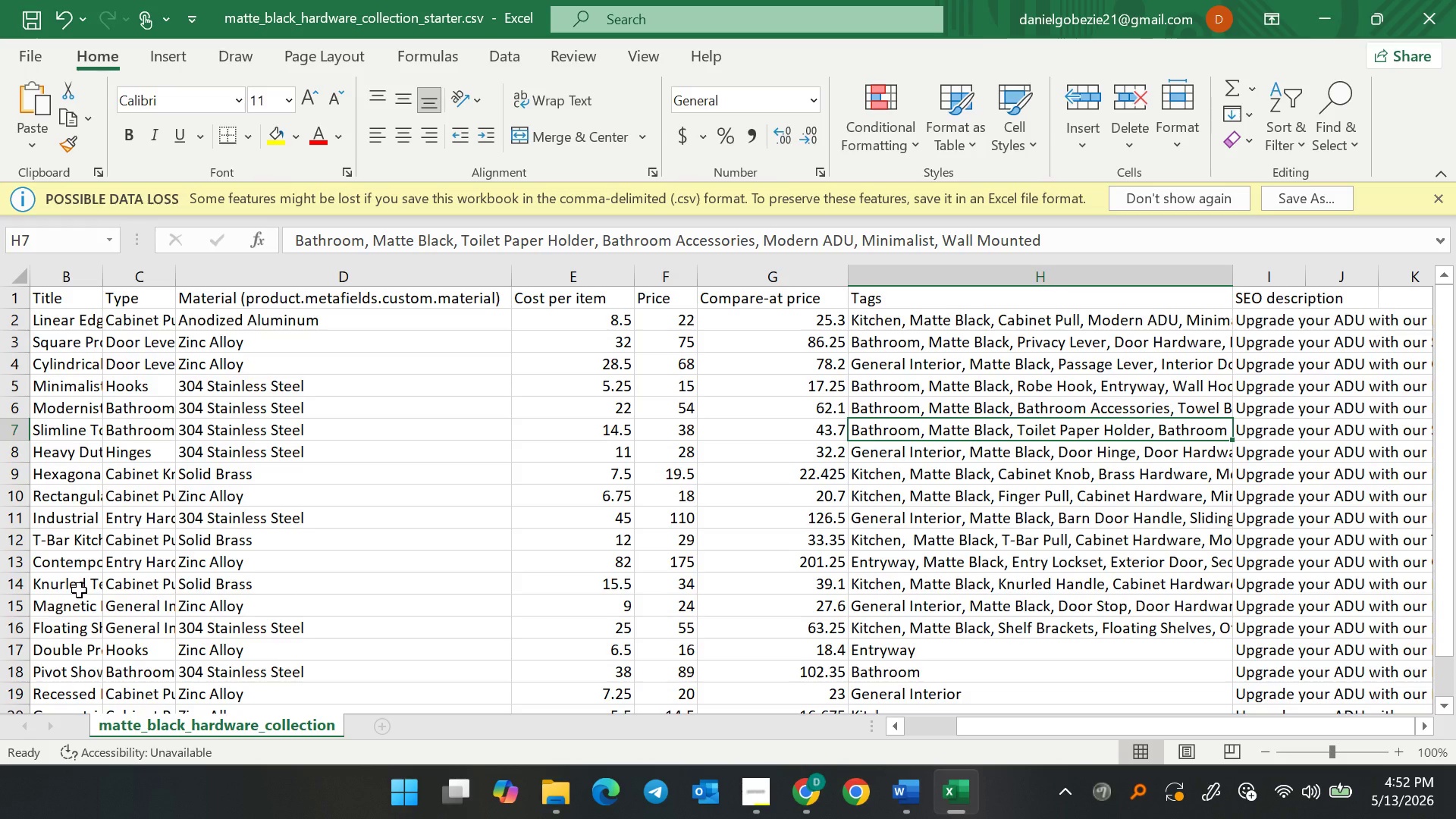 
double_click([937, 543])
 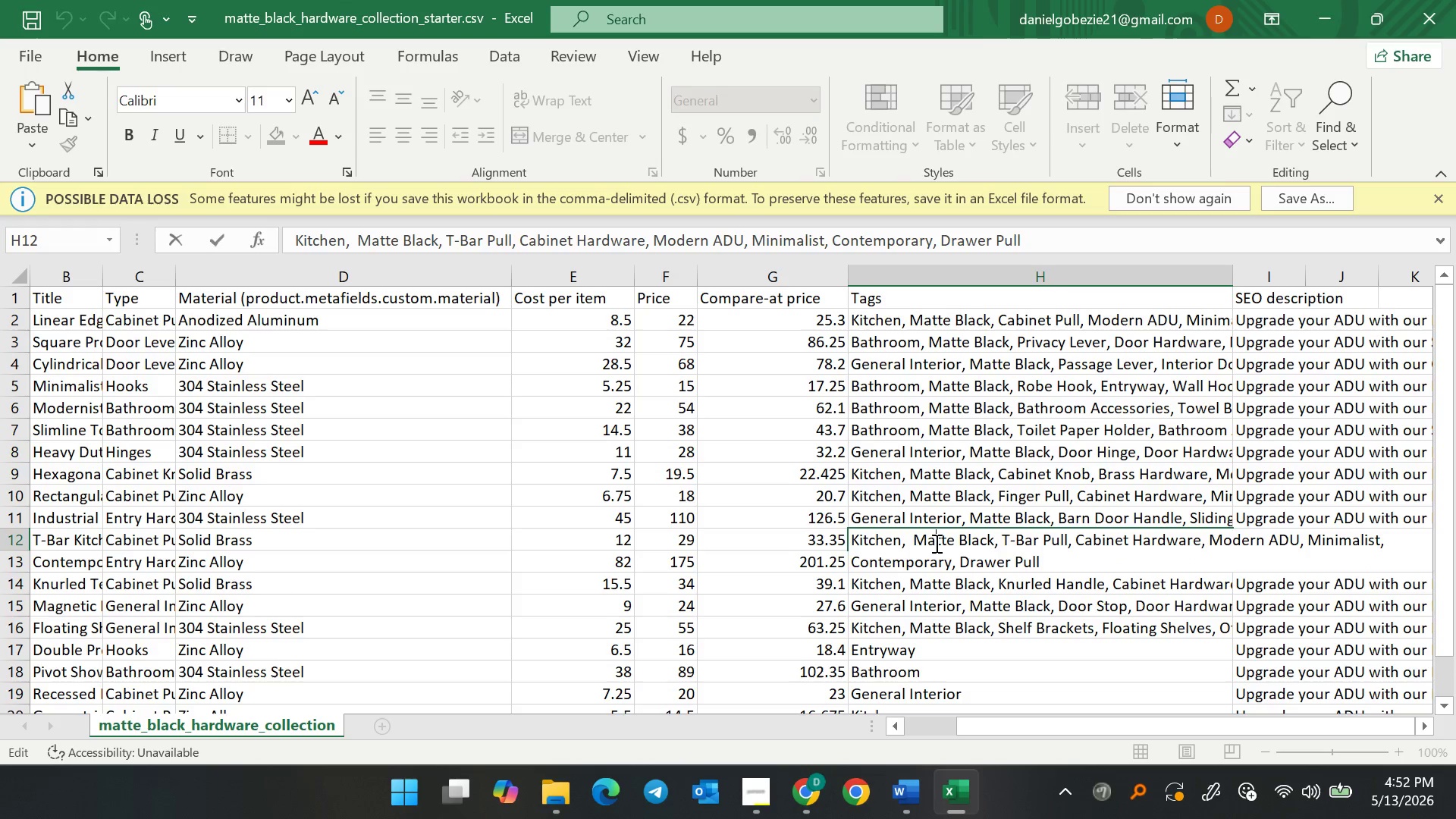 
wait(13.7)
 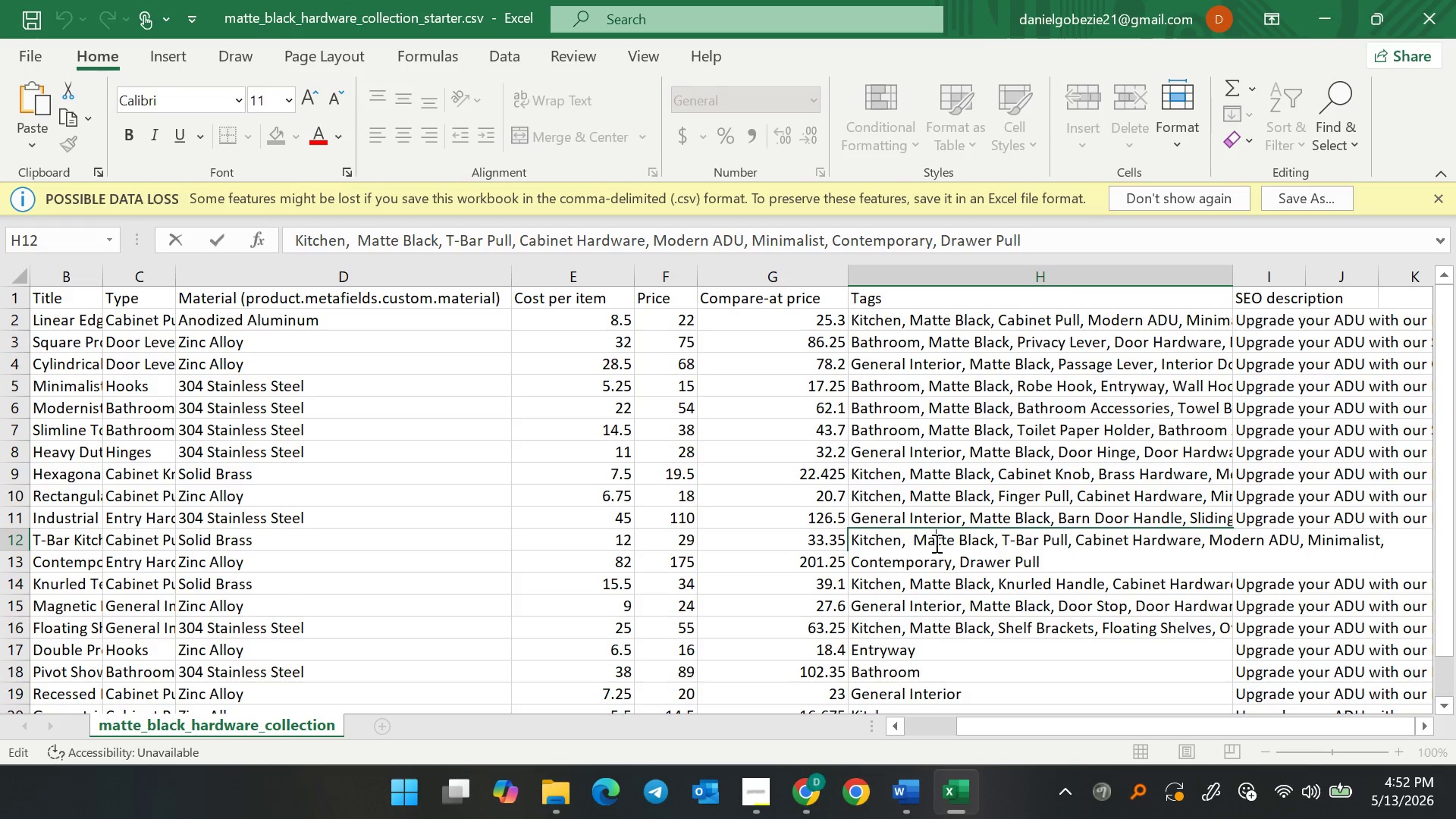 
scroll: coordinate [872, 618], scroll_direction: down, amount: 2.0
 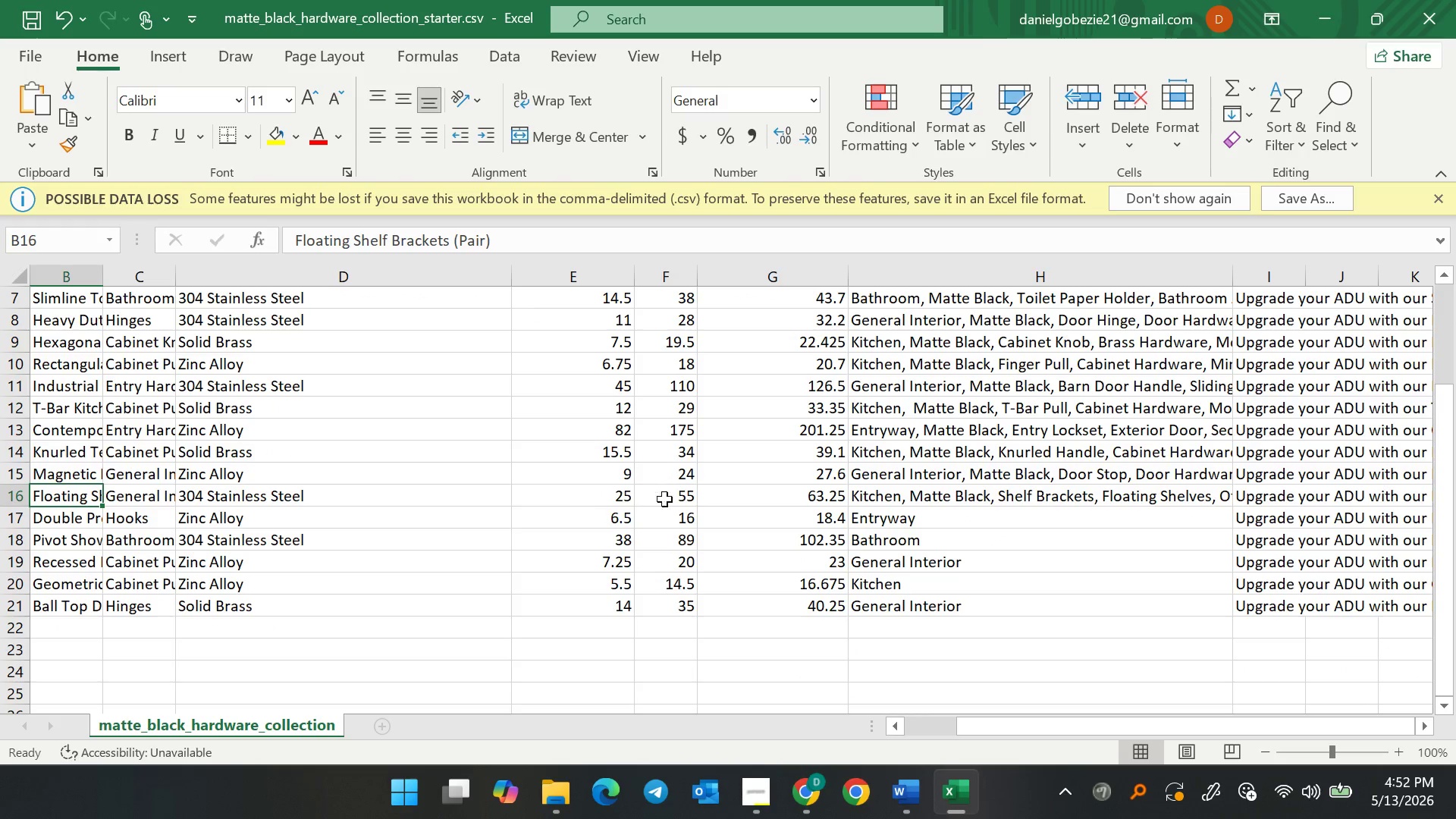 
double_click([930, 494])
 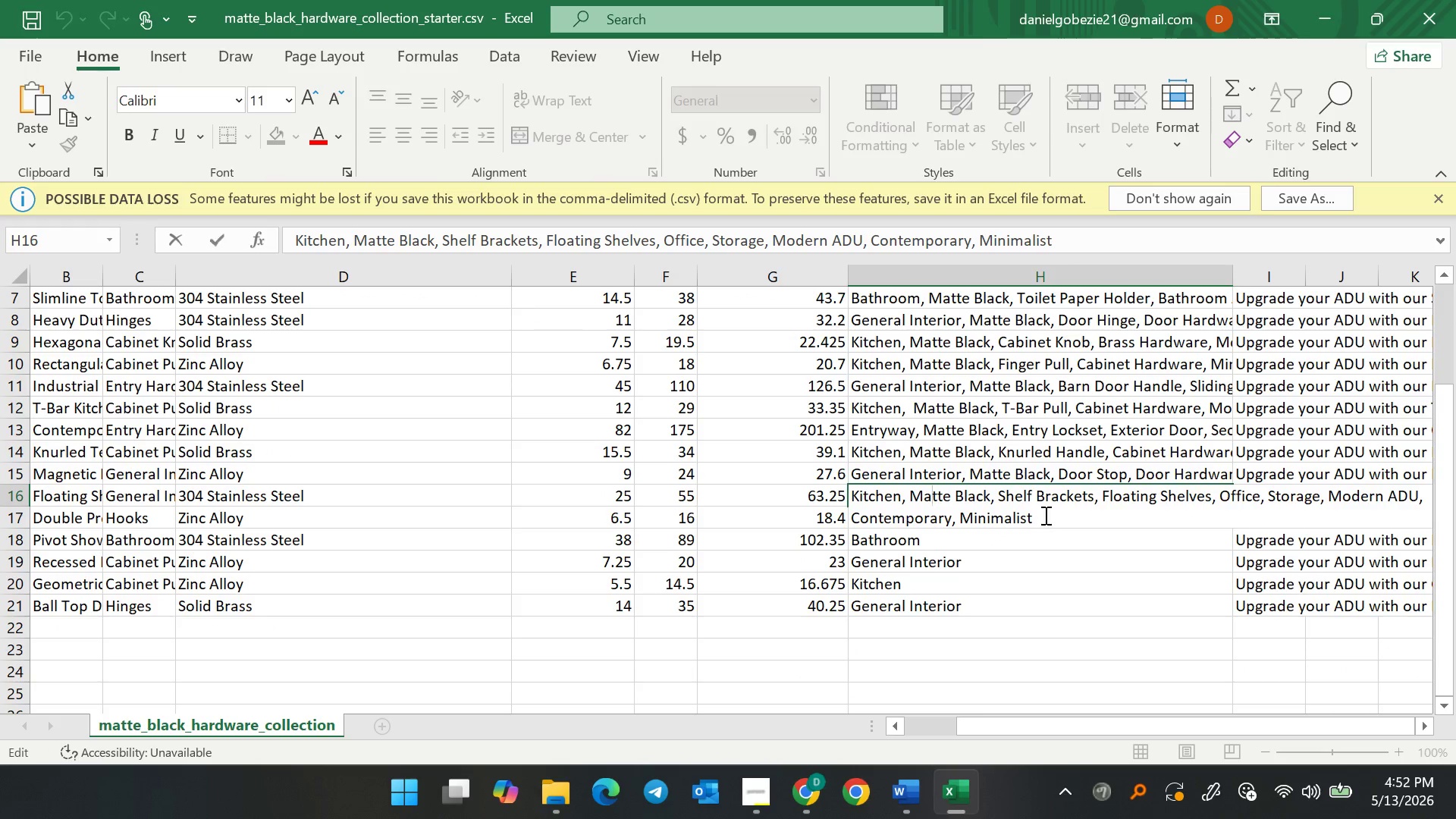 
left_click([1044, 515])
 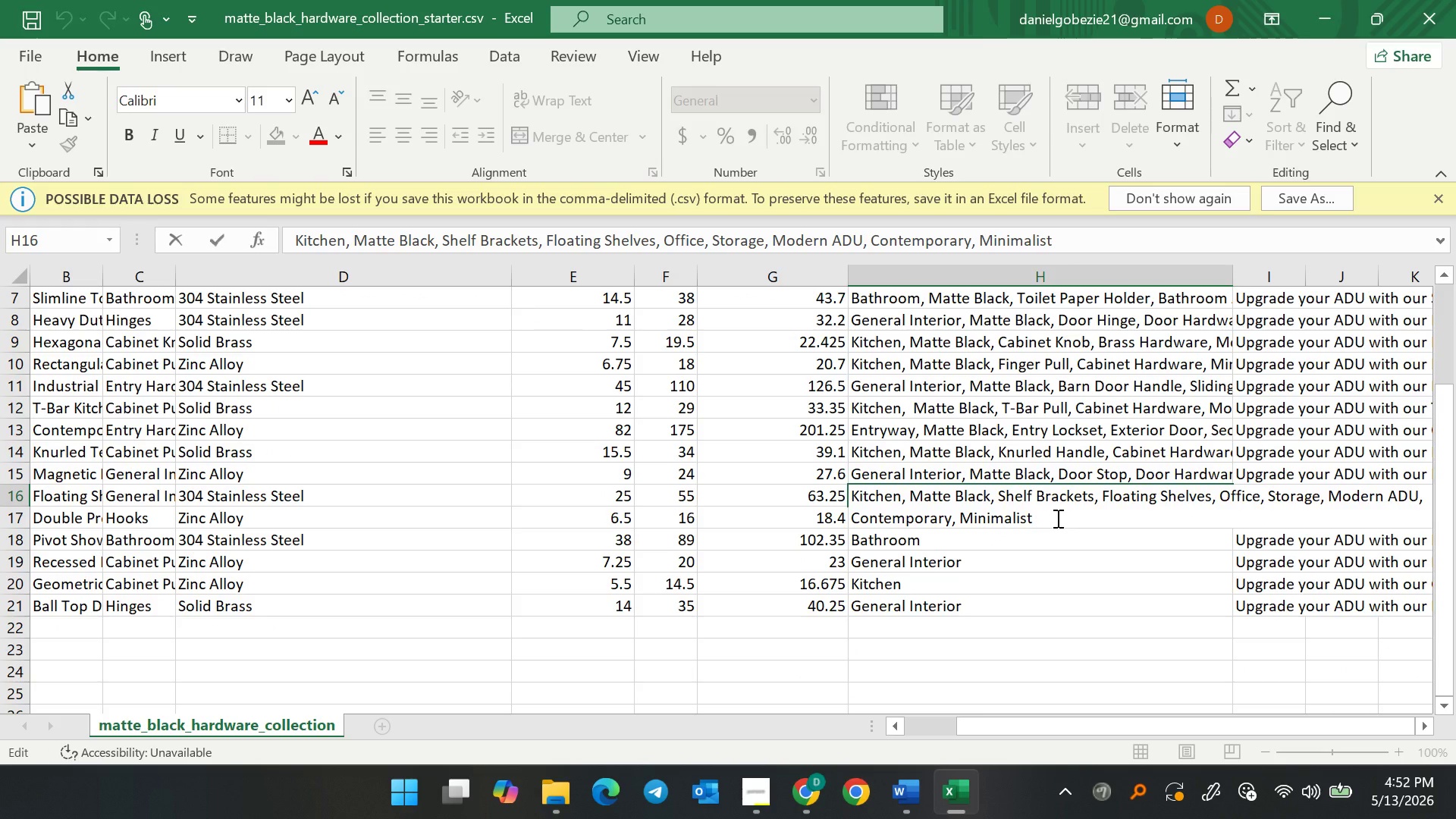 
type(, Wall Mounted)
 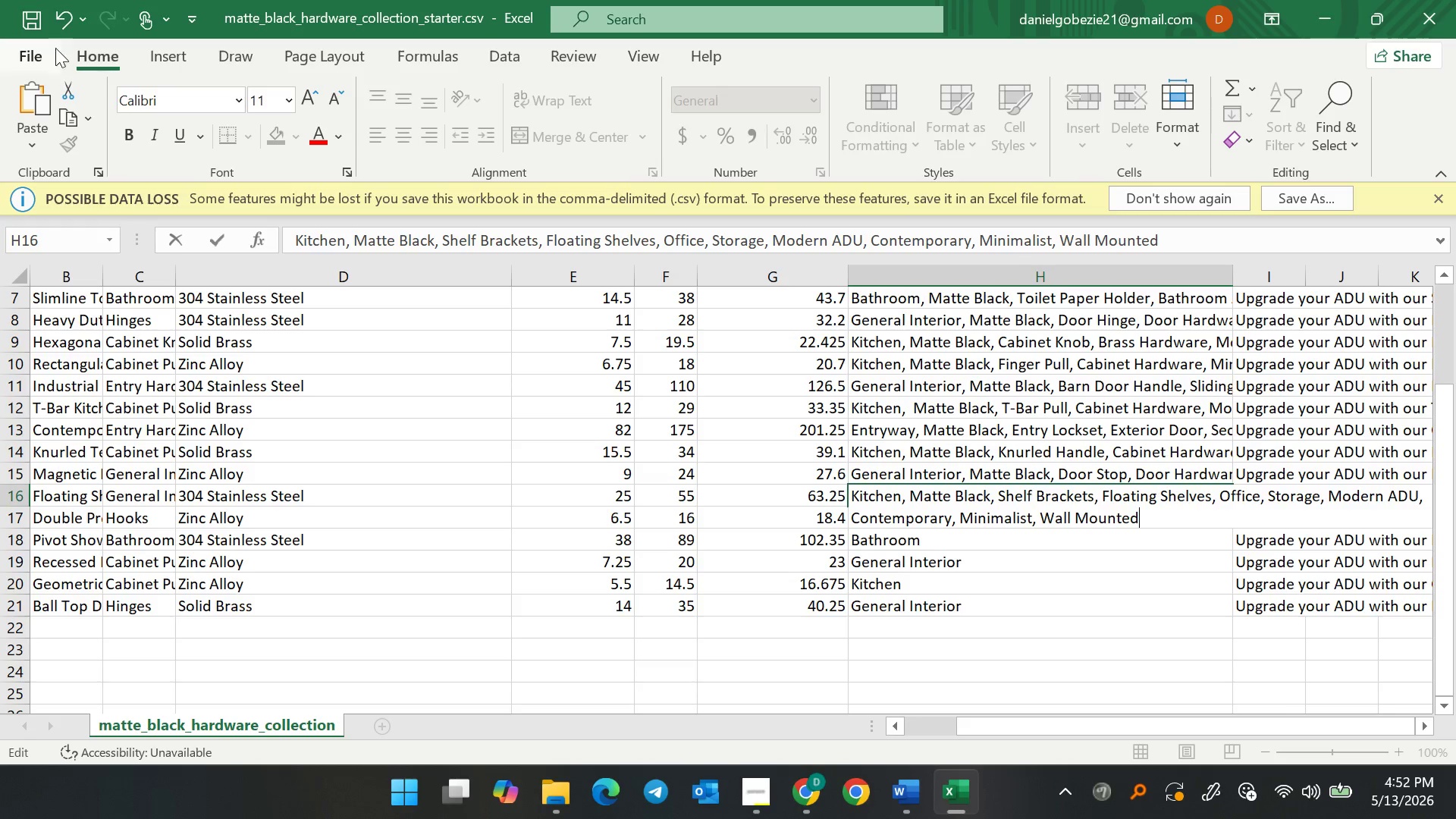 
left_click([35, 29])
 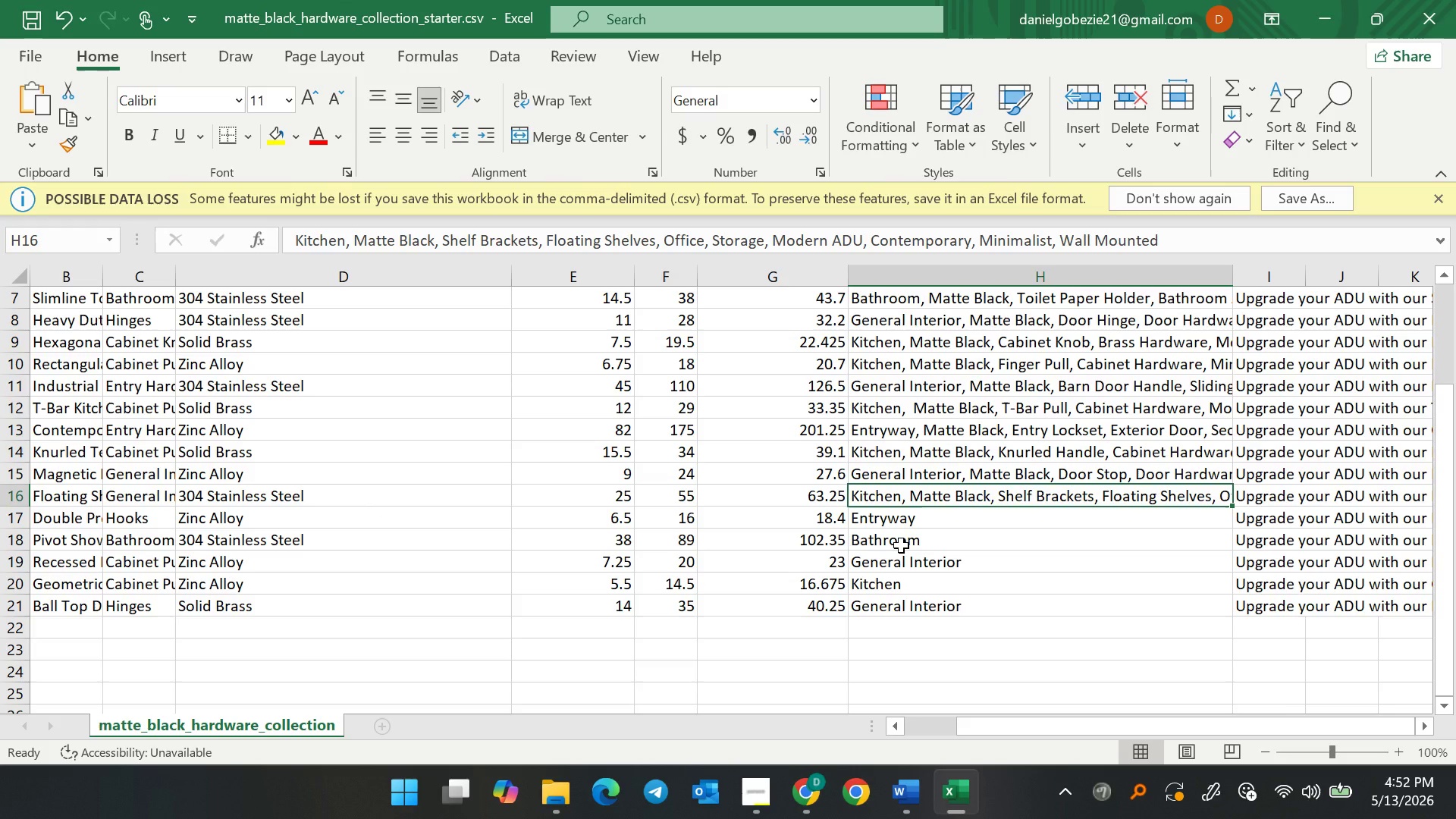 
wait(7.47)
 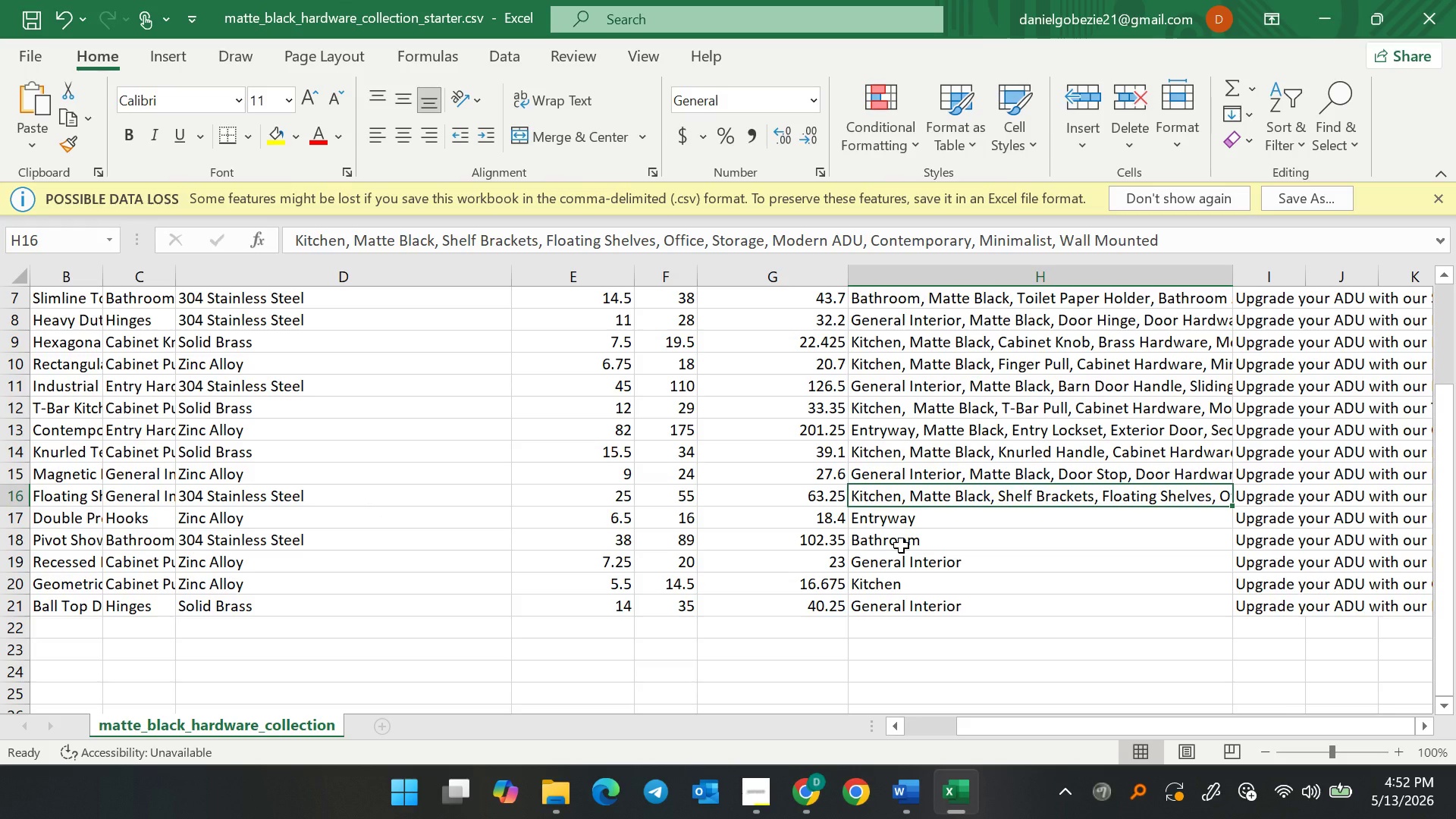 
double_click([1014, 499])
 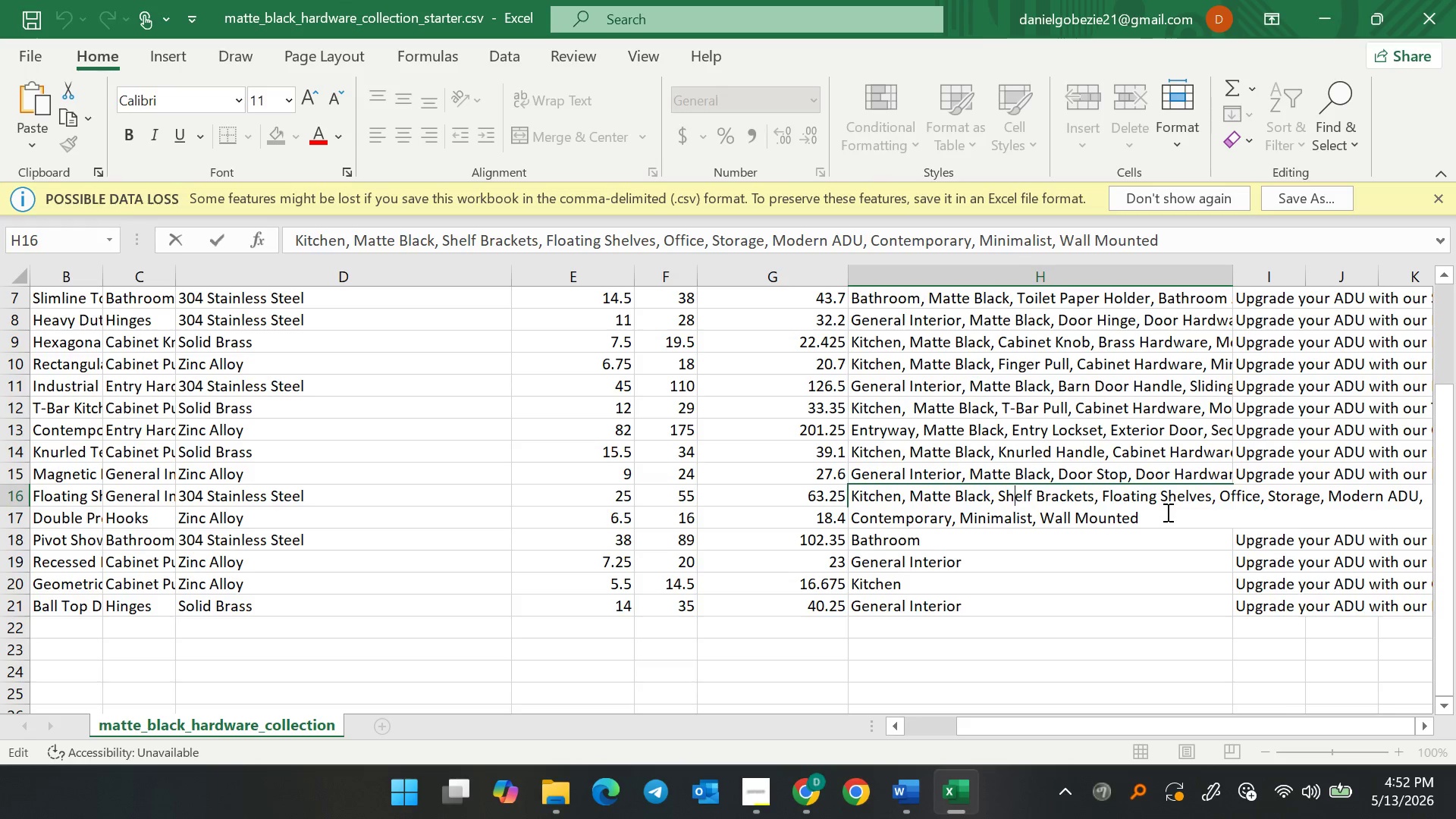 
left_click([994, 541])
 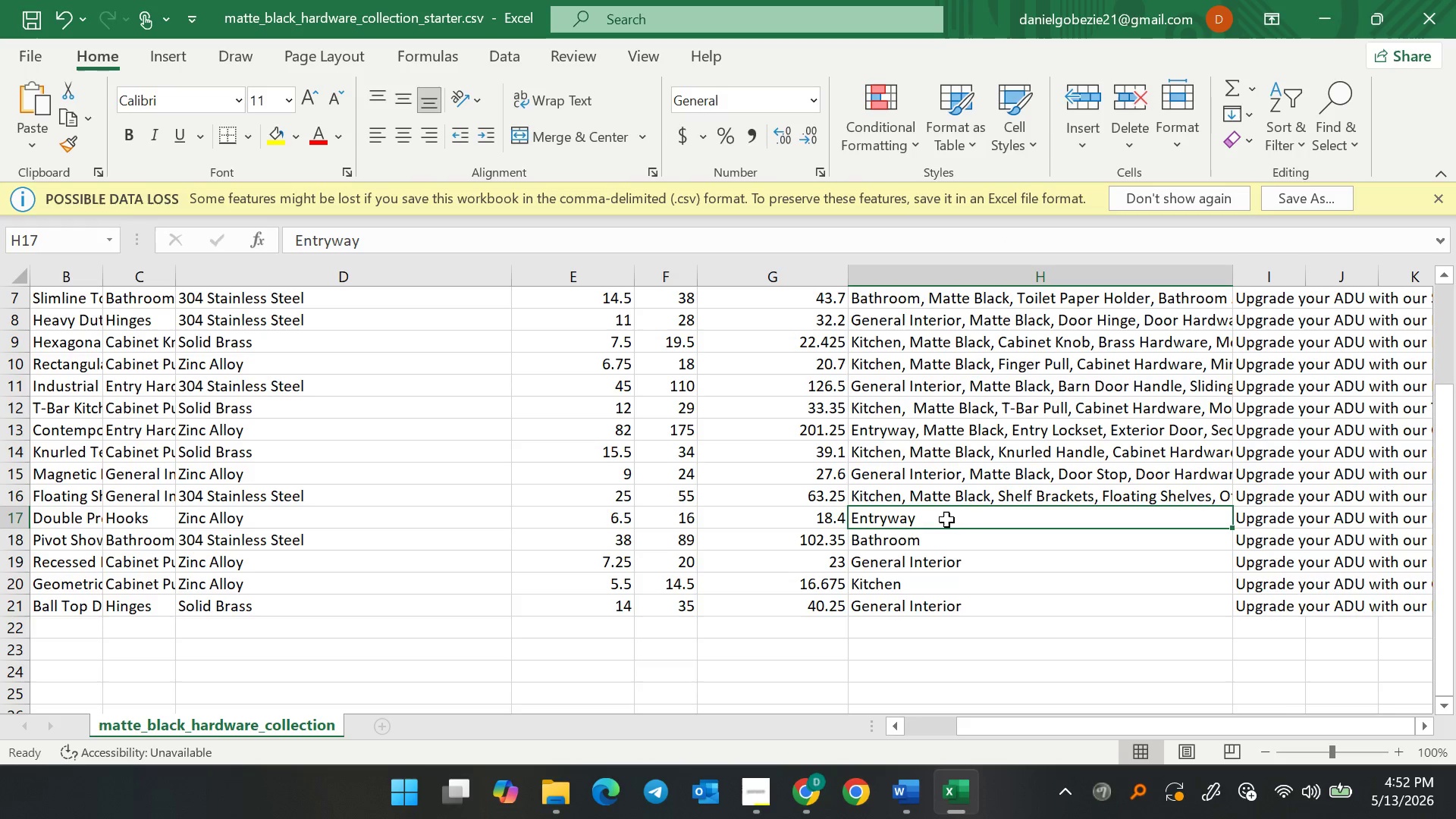 
double_click([946, 519])
 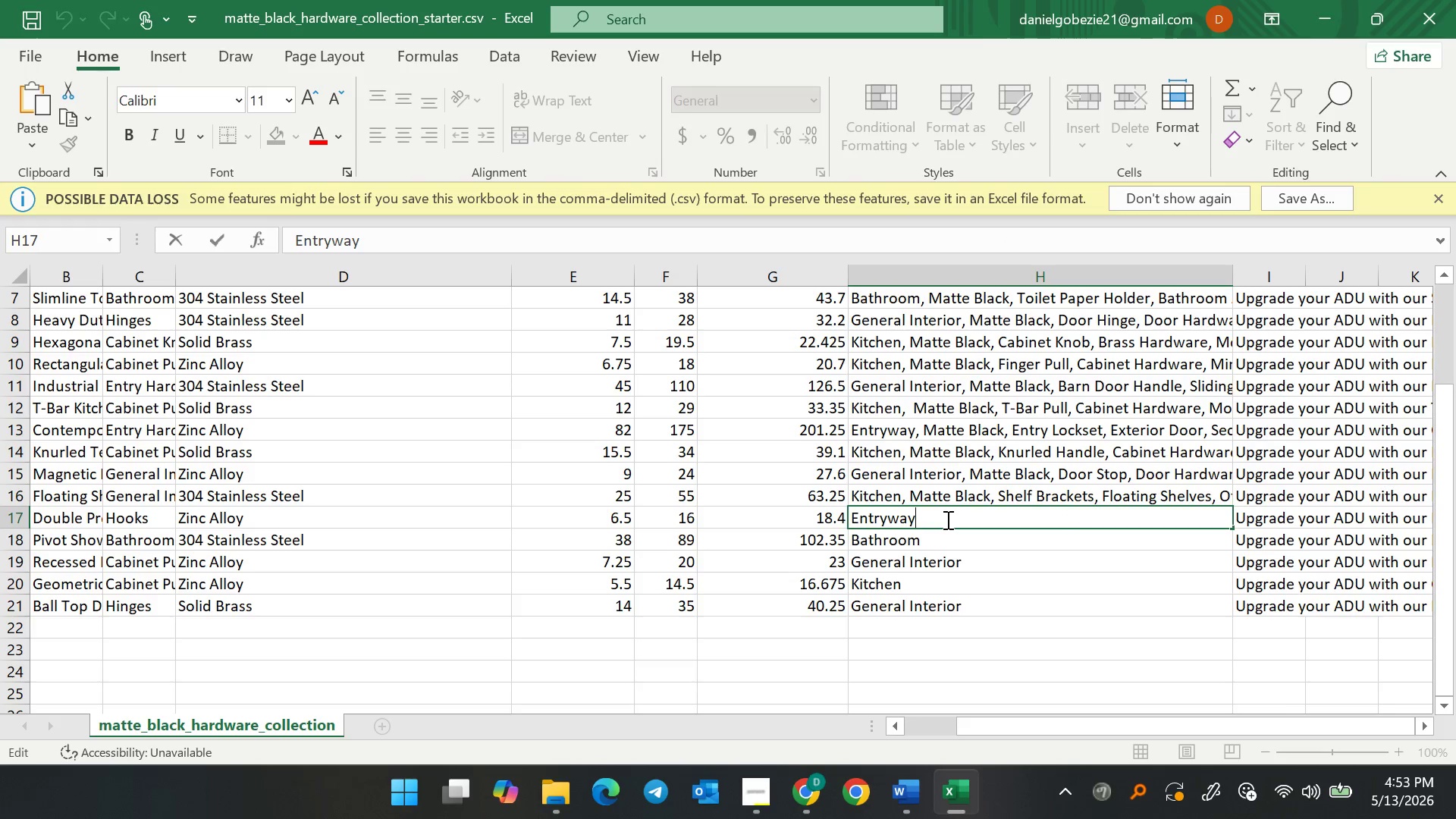 
type(, Mo)
key(Backspace)
type(atte Black, Coat Hook, )
 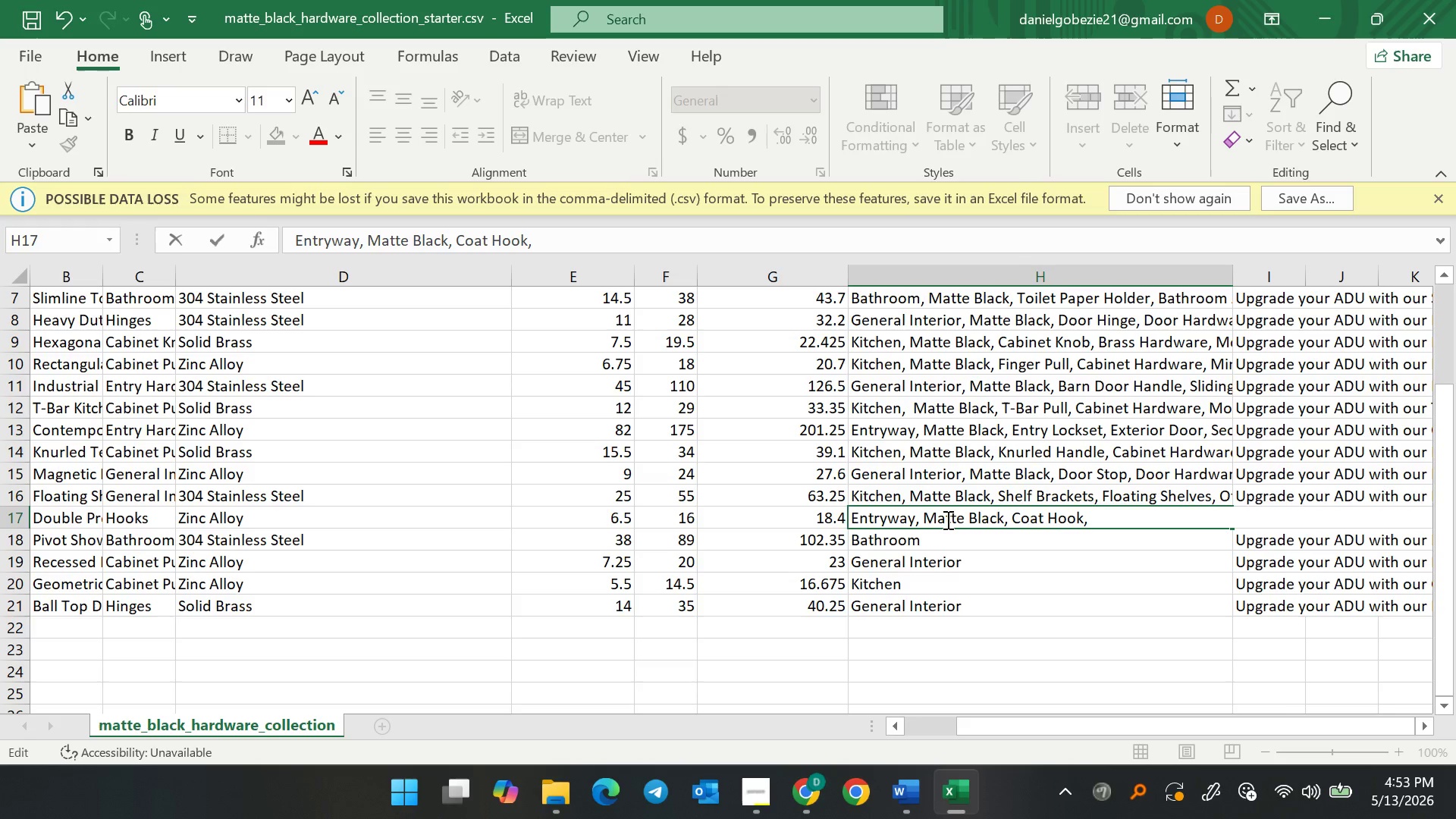 
wait(13.25)
 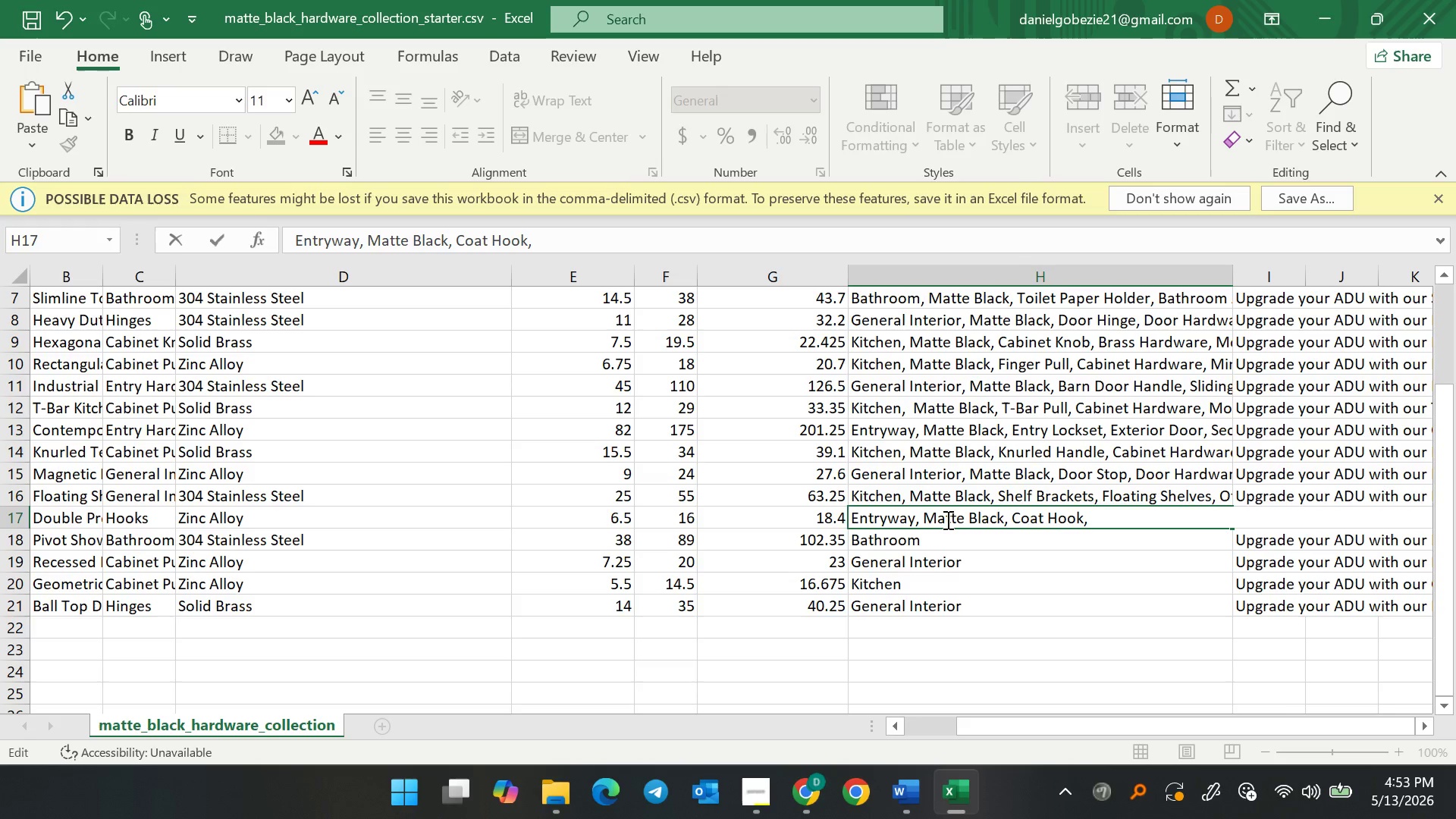 
type(Modern ADU, Miima)
key(Backspace)
key(Backspace)
key(Backspace)
type(nimalist, )
 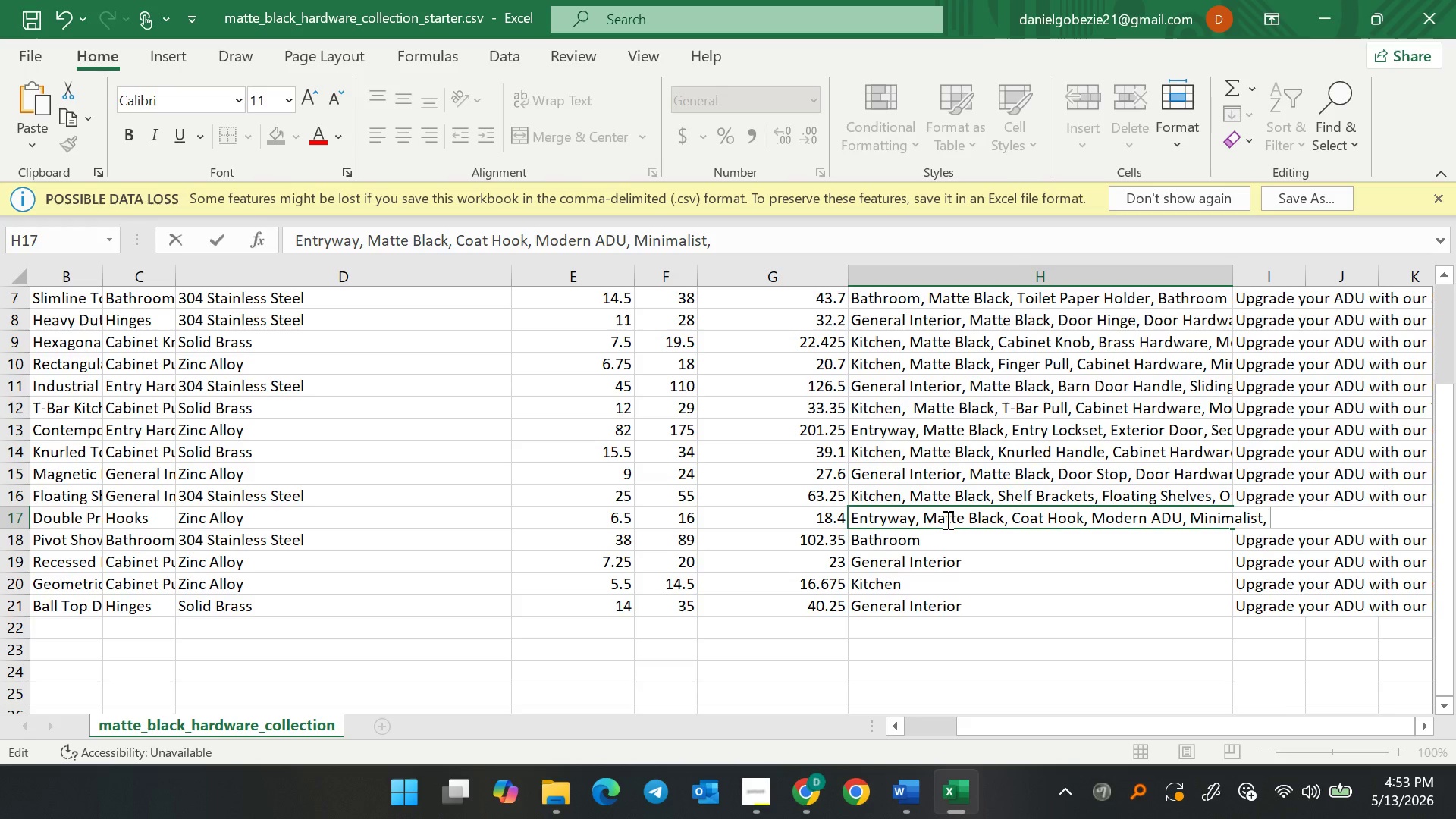 
type(Wall Hook, Contemporary)
 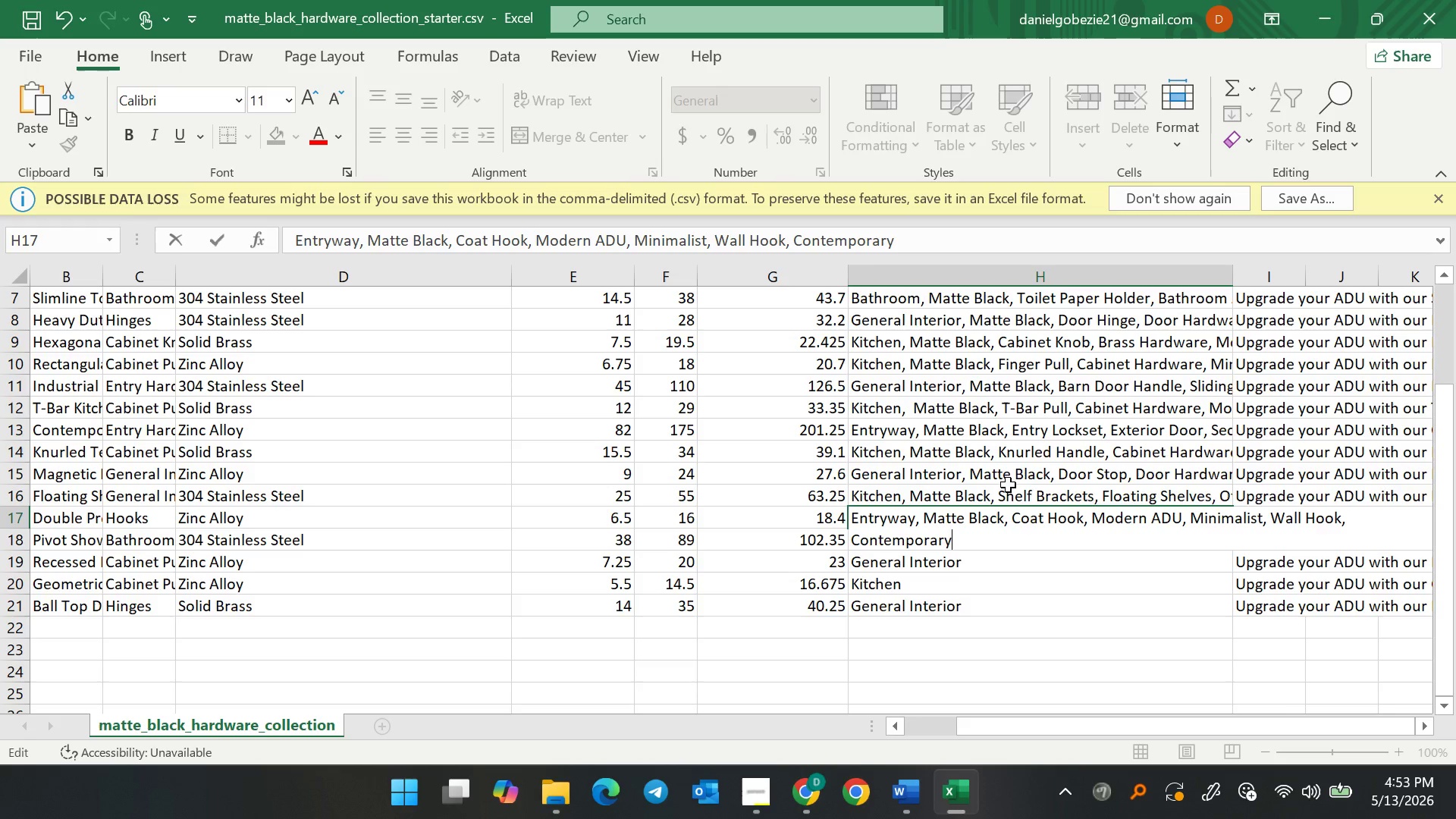 
left_click([1025, 453])
 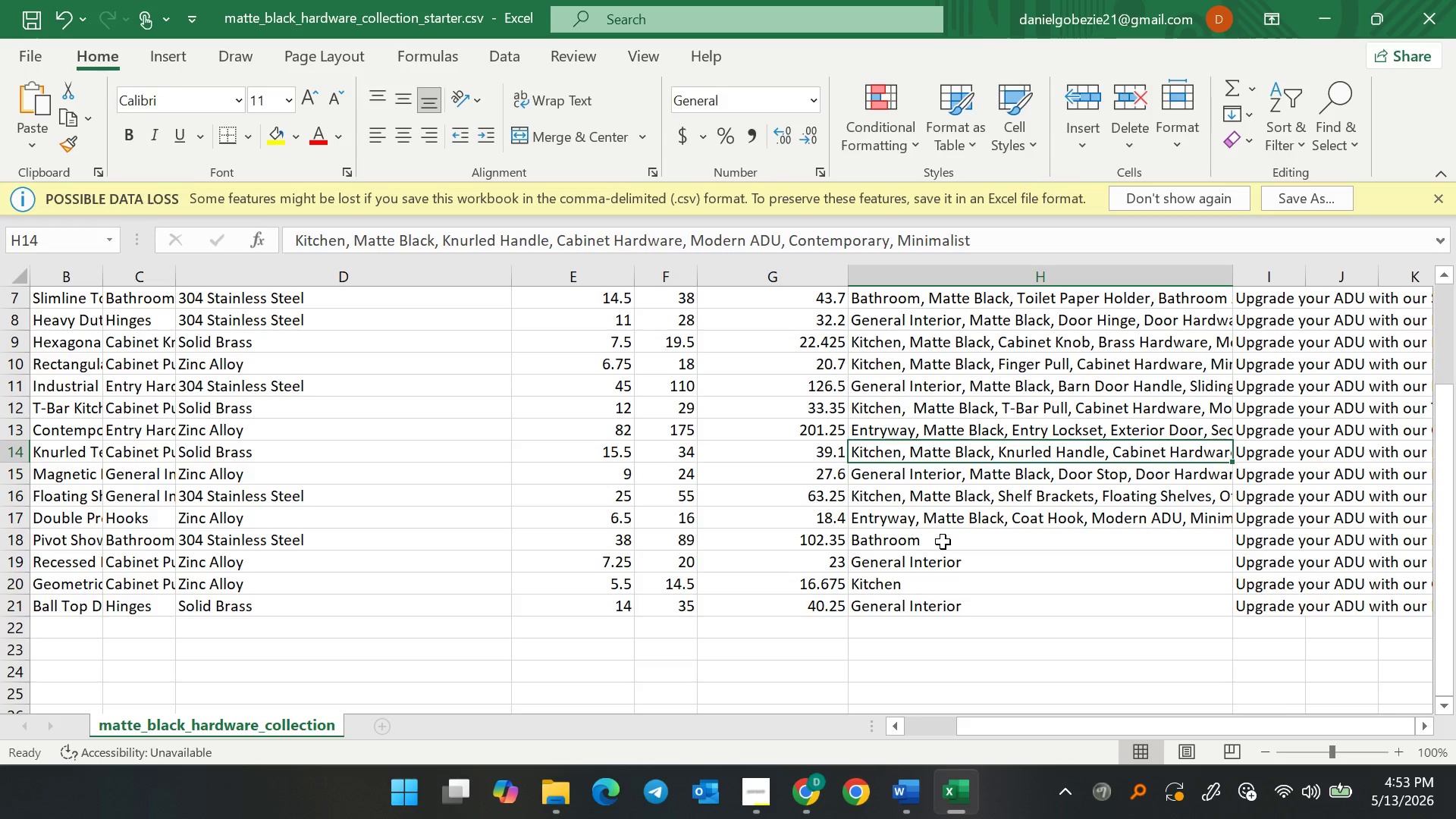 
double_click([943, 541])
 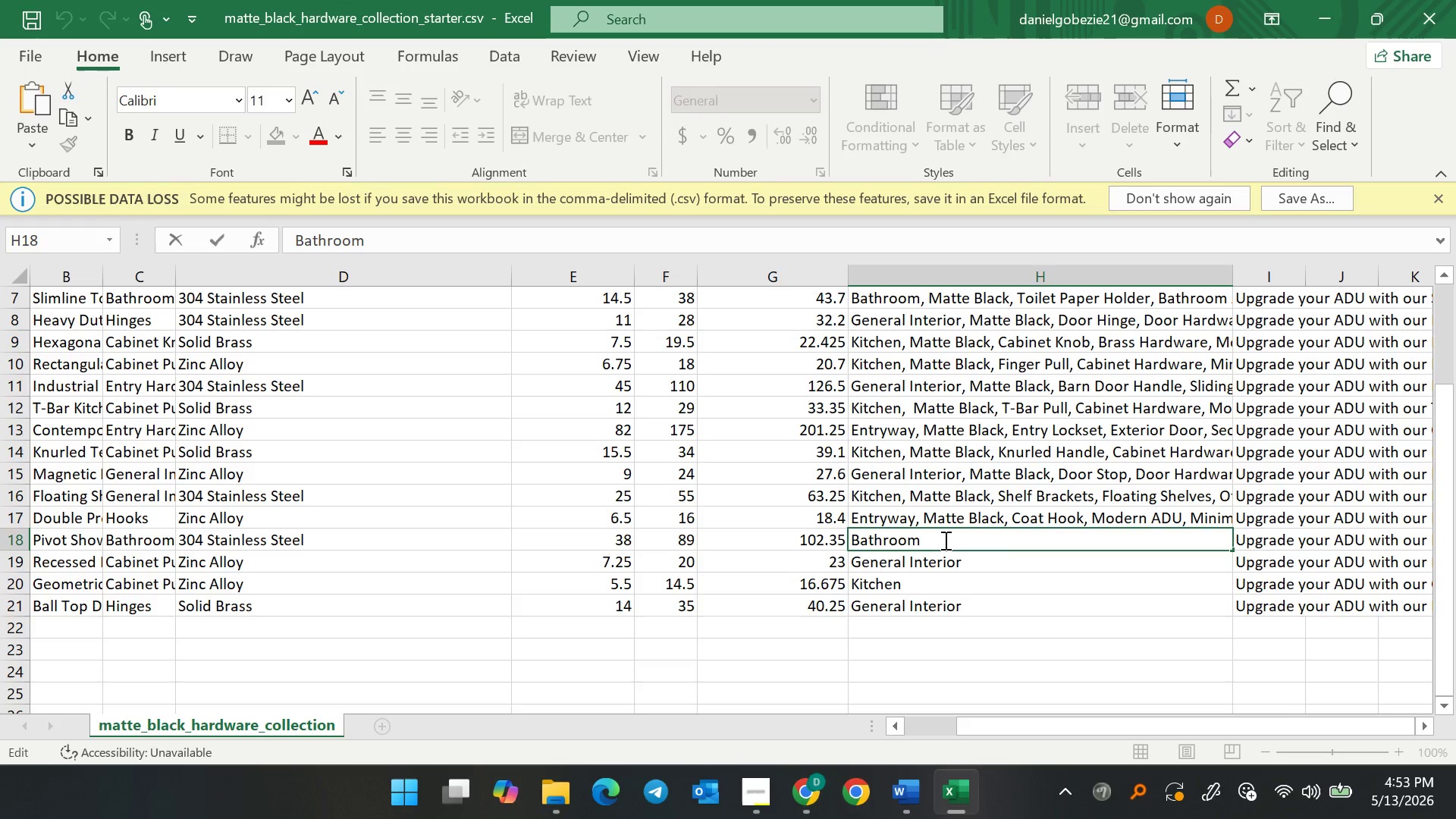 
key(Comma)
 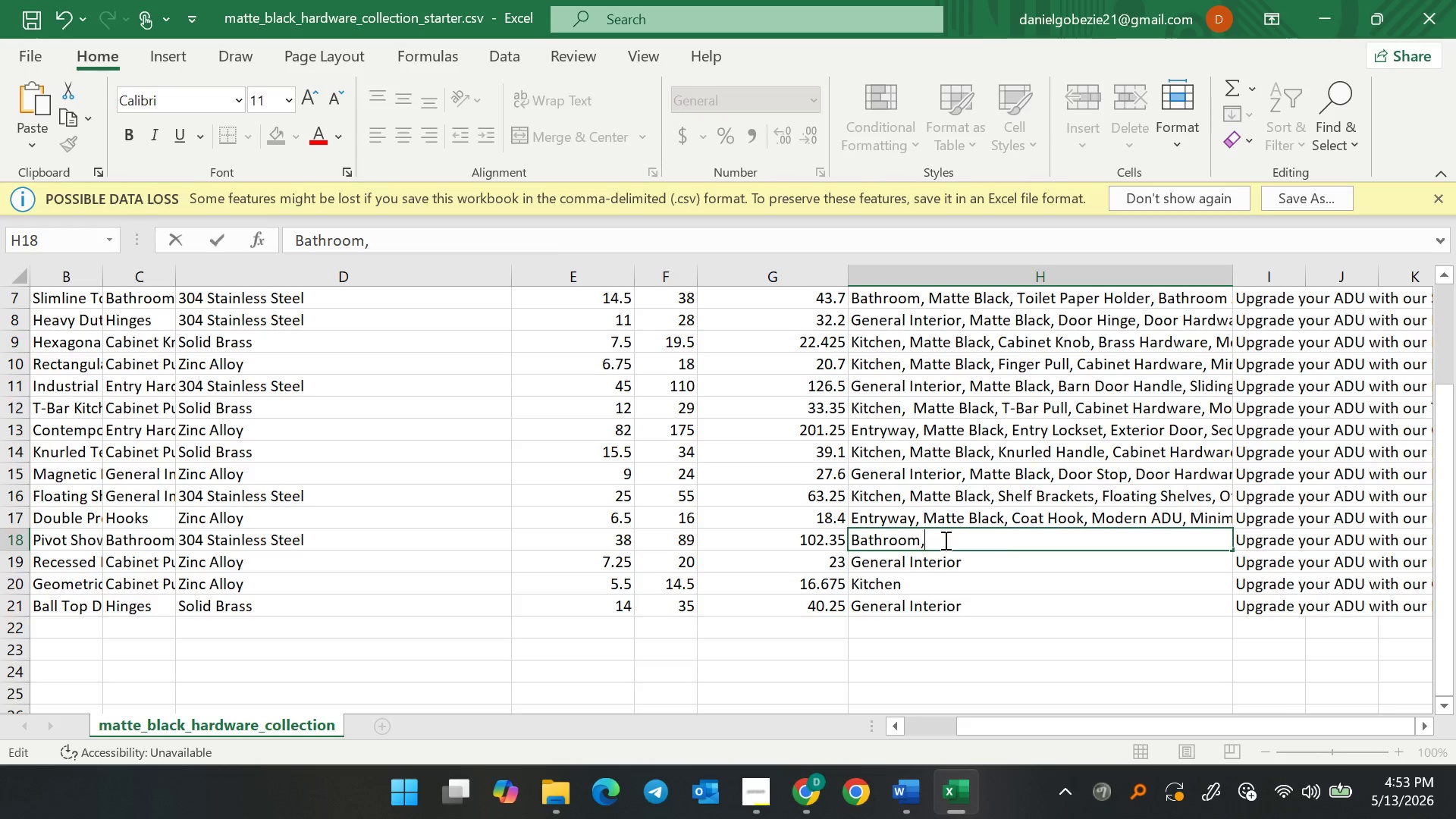 
key(Space)
 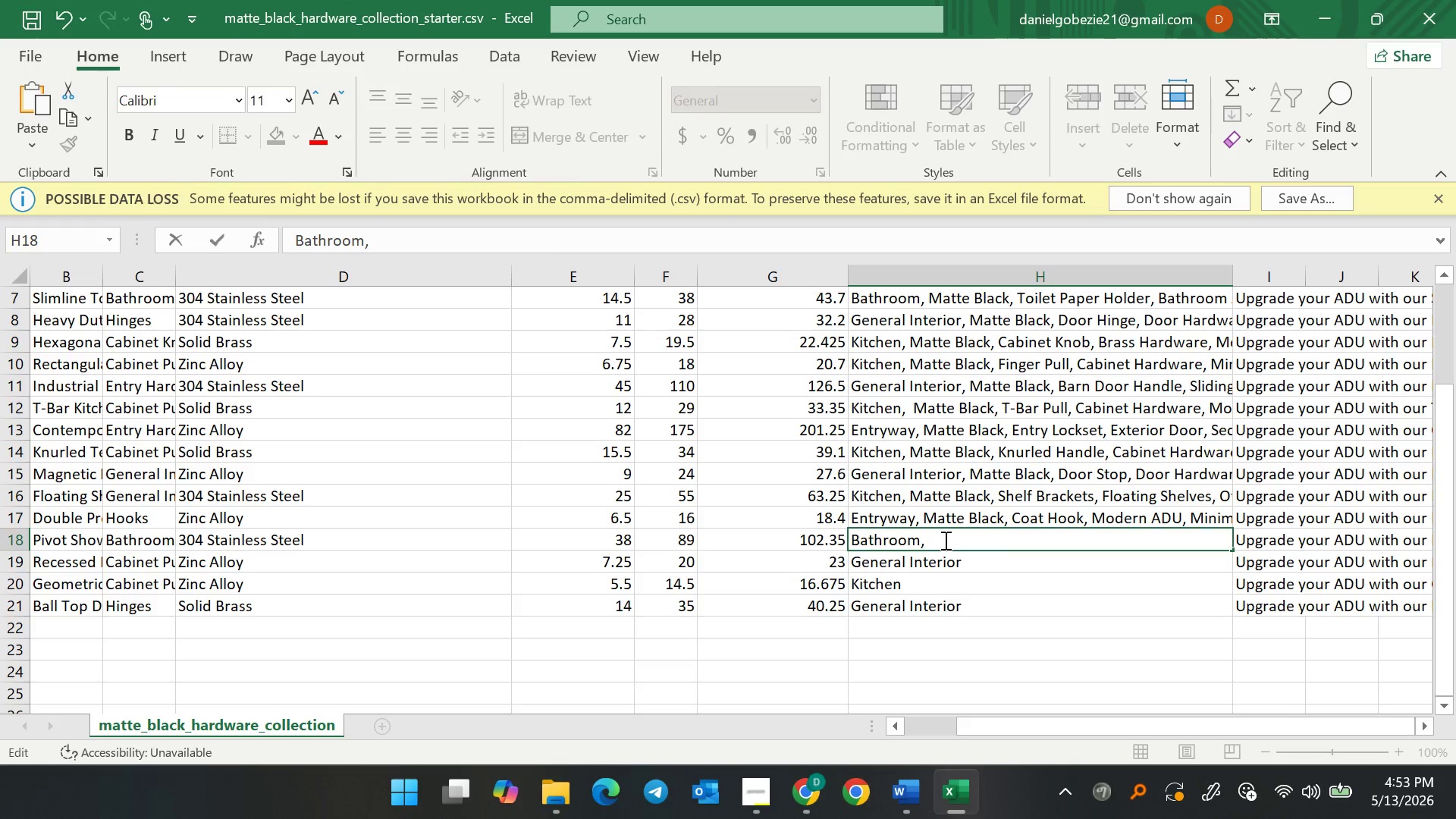 
wait(10.28)
 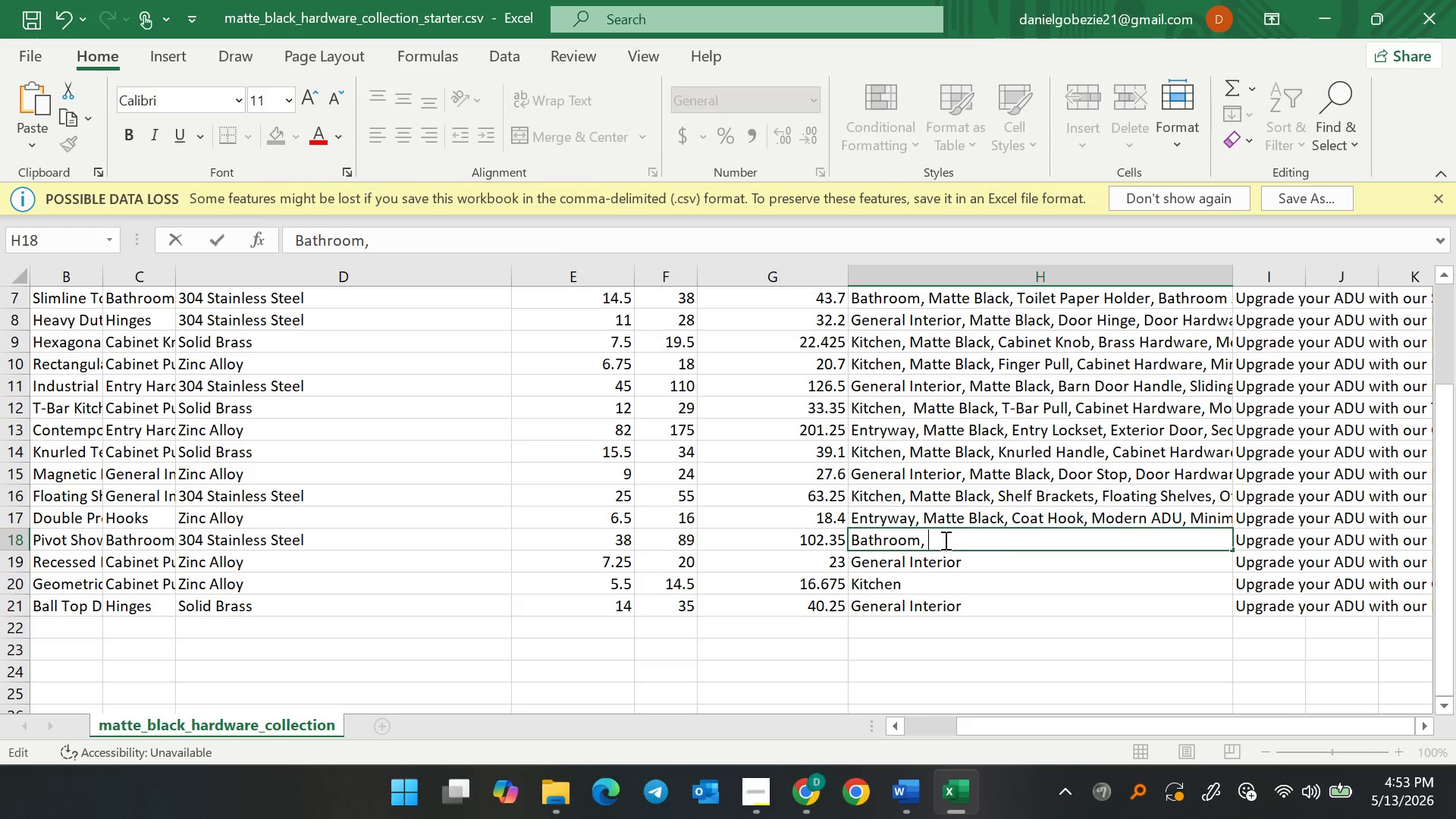 
type(Matte Black, Shower Door Handle, )
 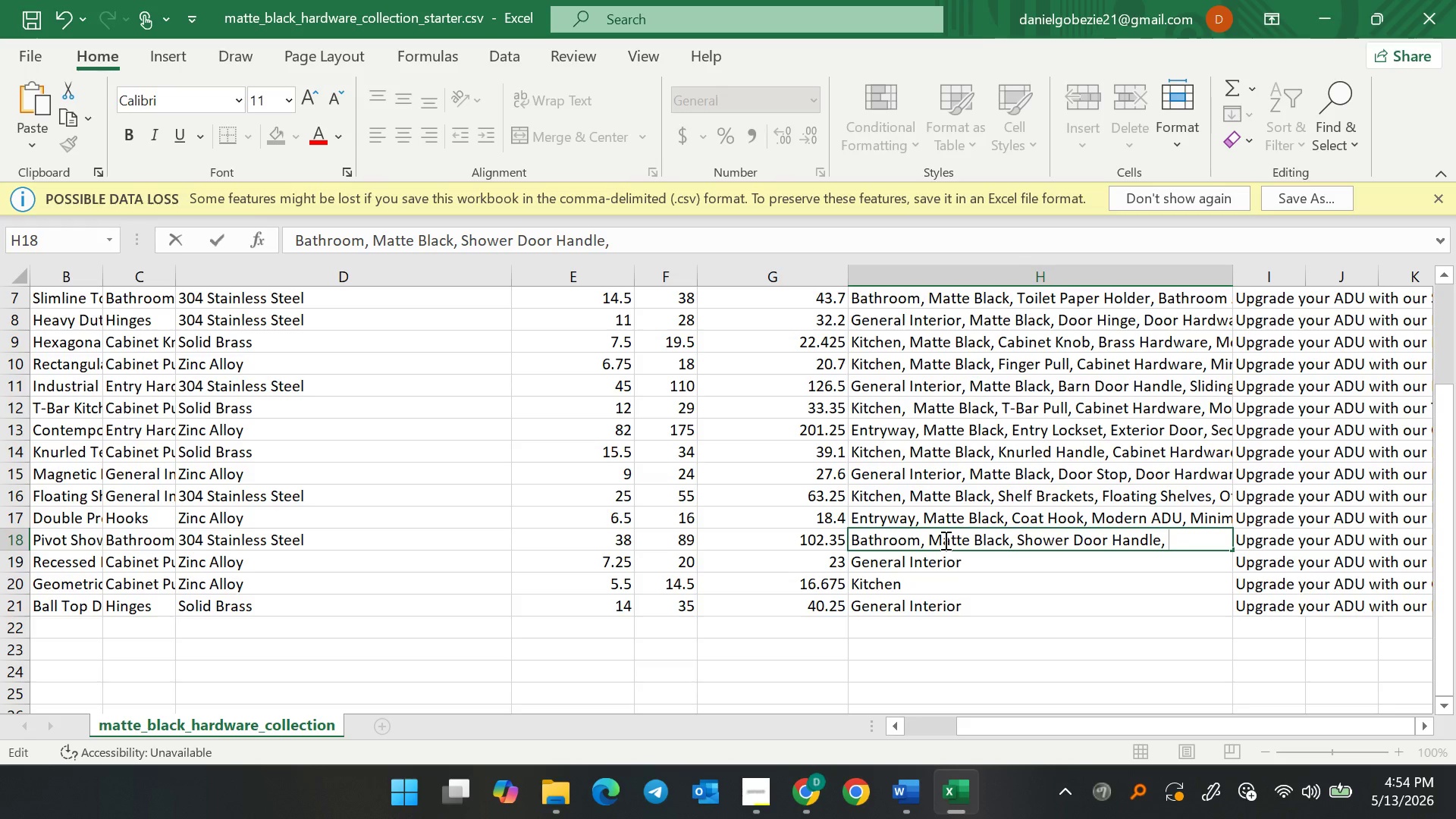 
type(Ba)
key(Backspace)
key(Backspace)
type(Shower)
key(Backspace)
key(Backspace)
key(Backspace)
key(Backspace)
key(Backspace)
key(Backspace)
type(Bathroom, )
 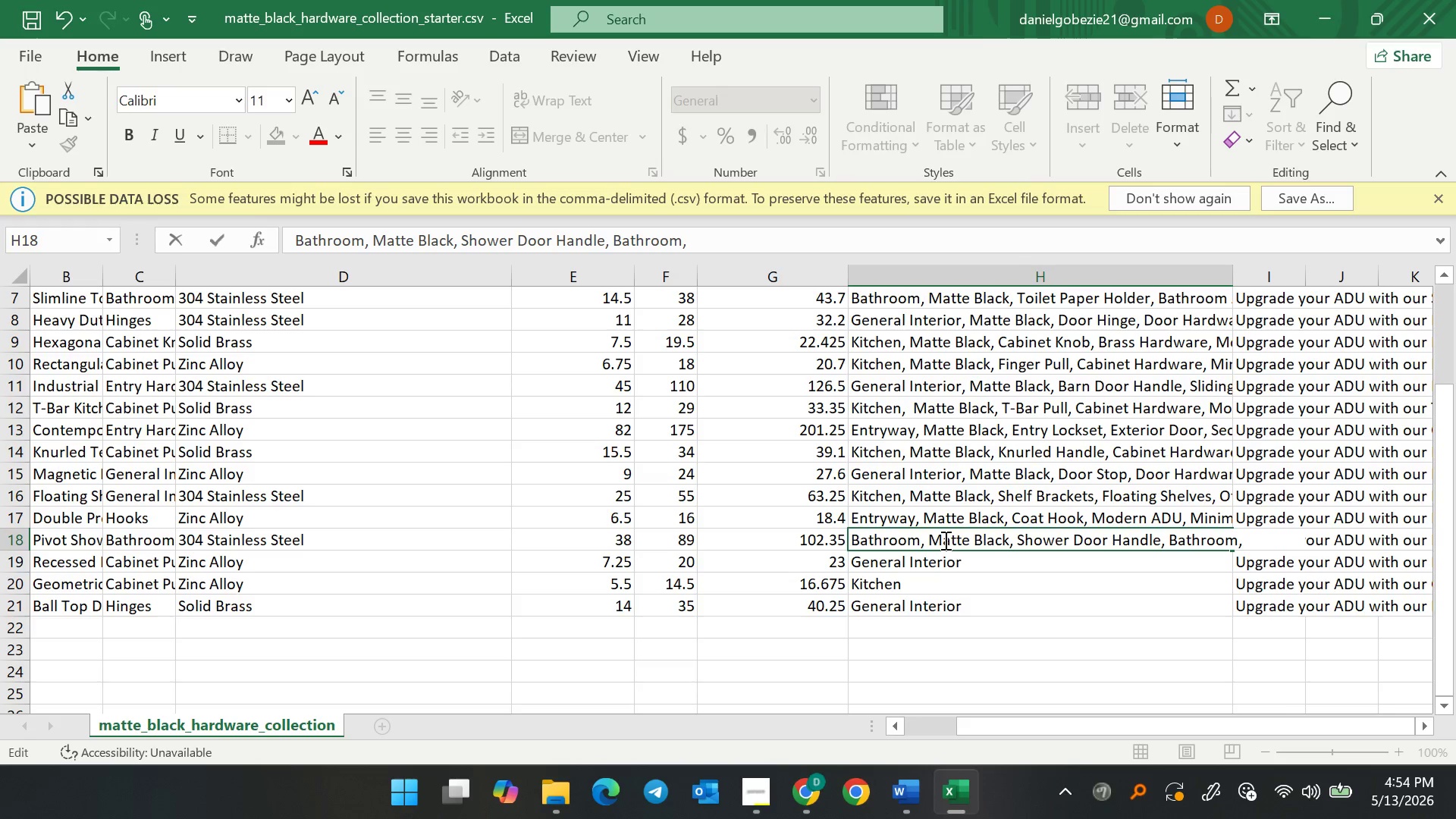 
wait(6.48)
 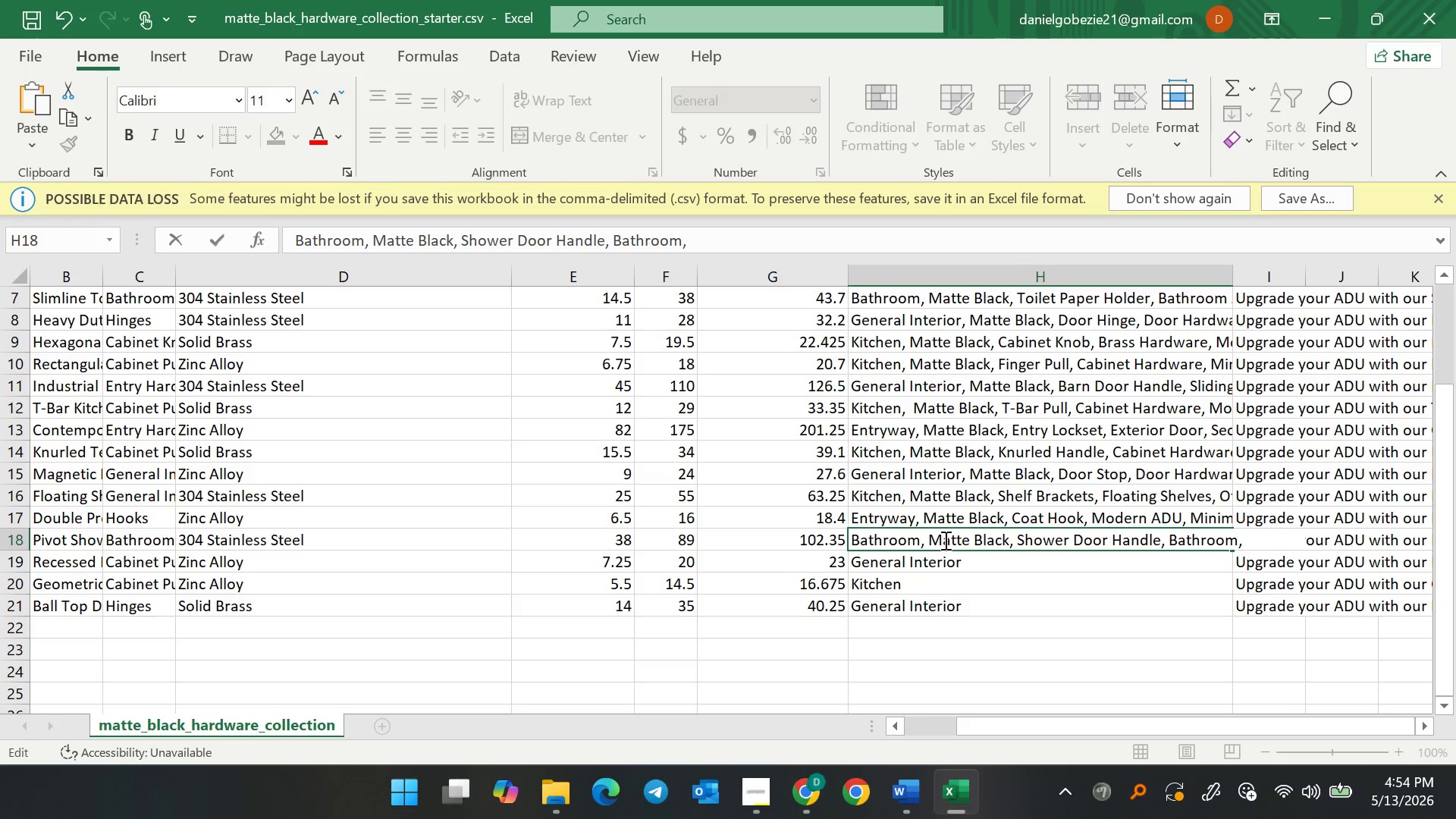 
type(Modern ADU, )
 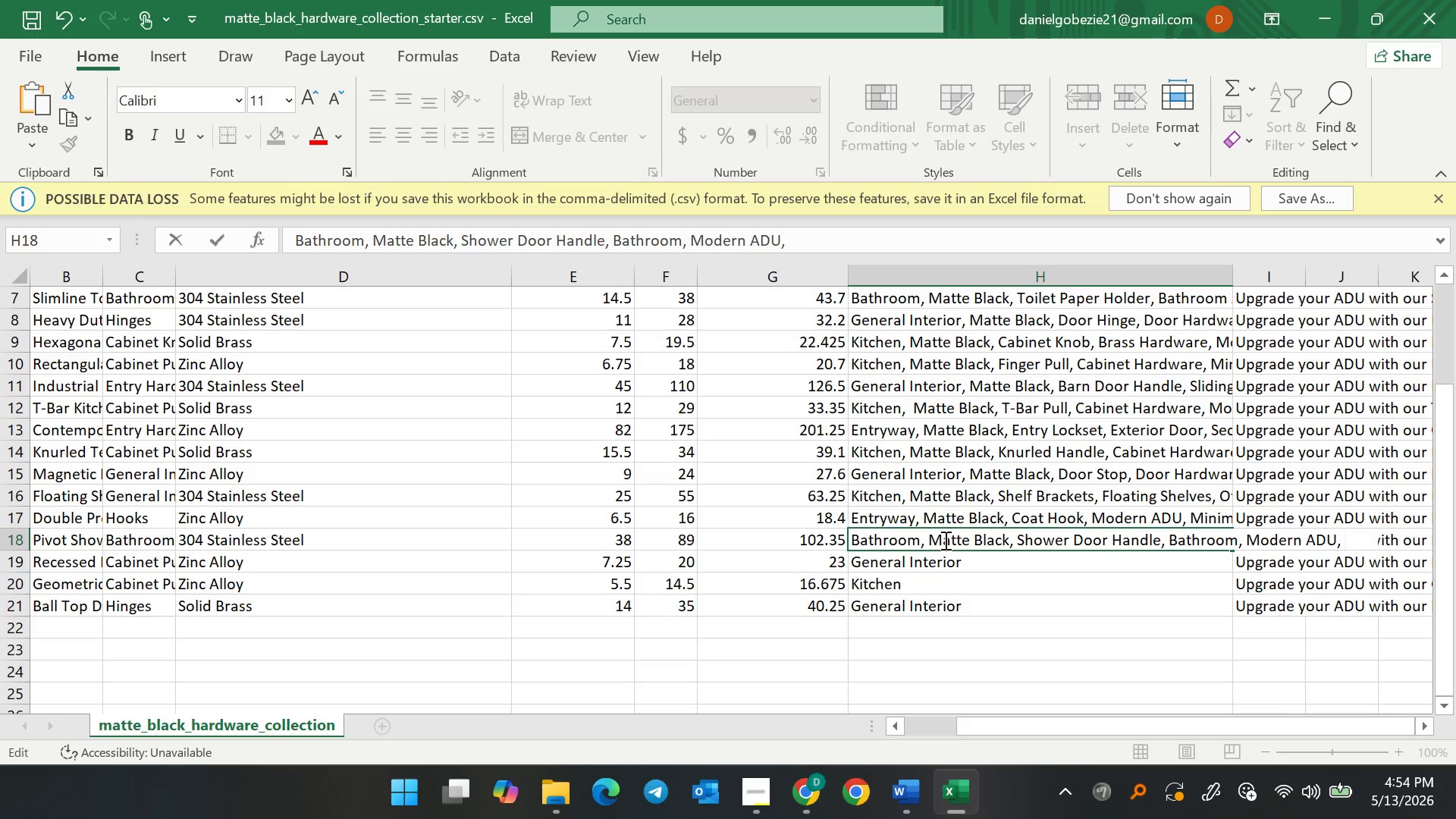 
type(Contemporary )
key(Backspace)
type(, Minimalist)
 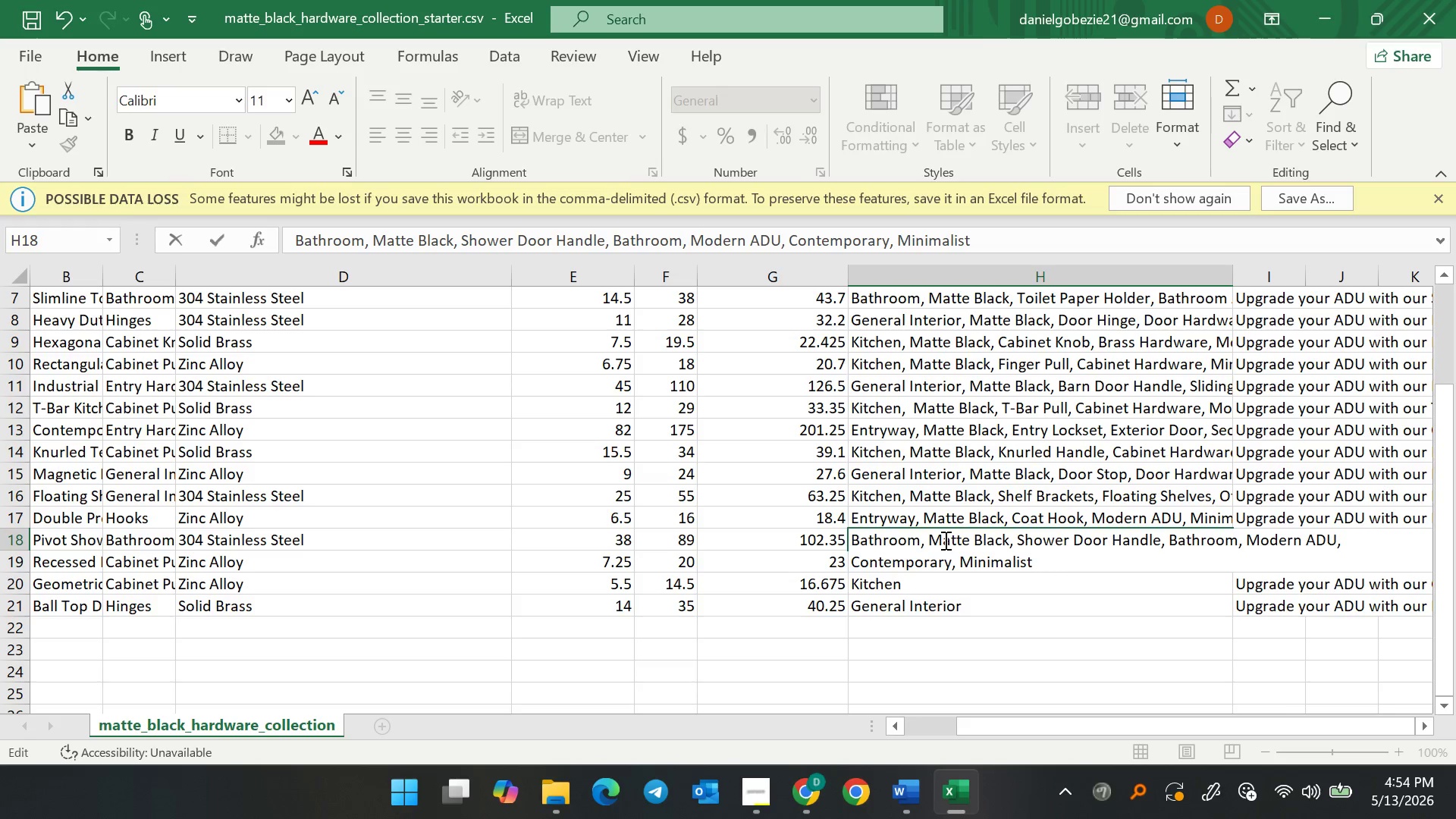 
wait(6.78)
 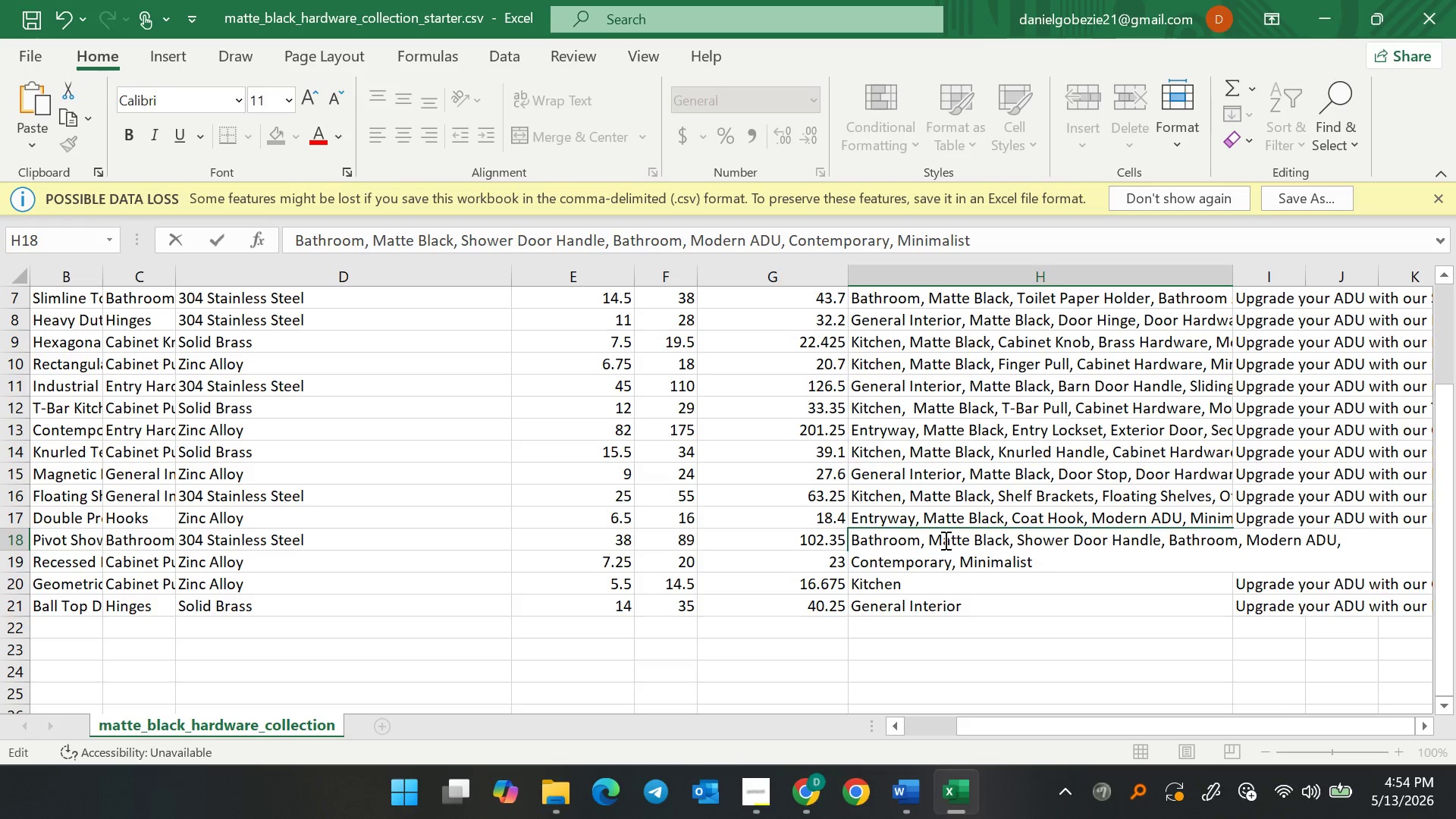 
type(, Glass Door Hardware)
 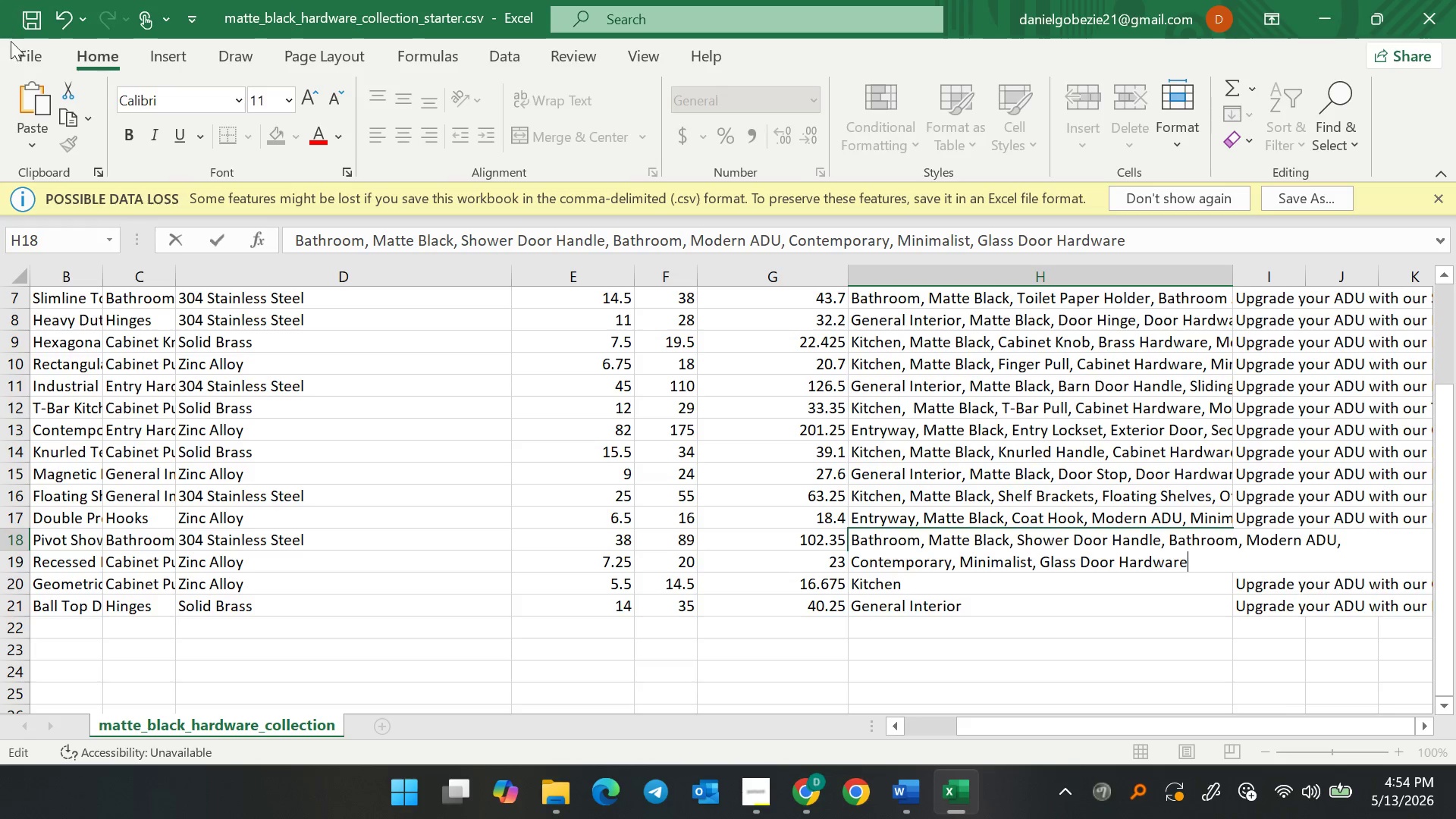 
left_click([36, 22])
 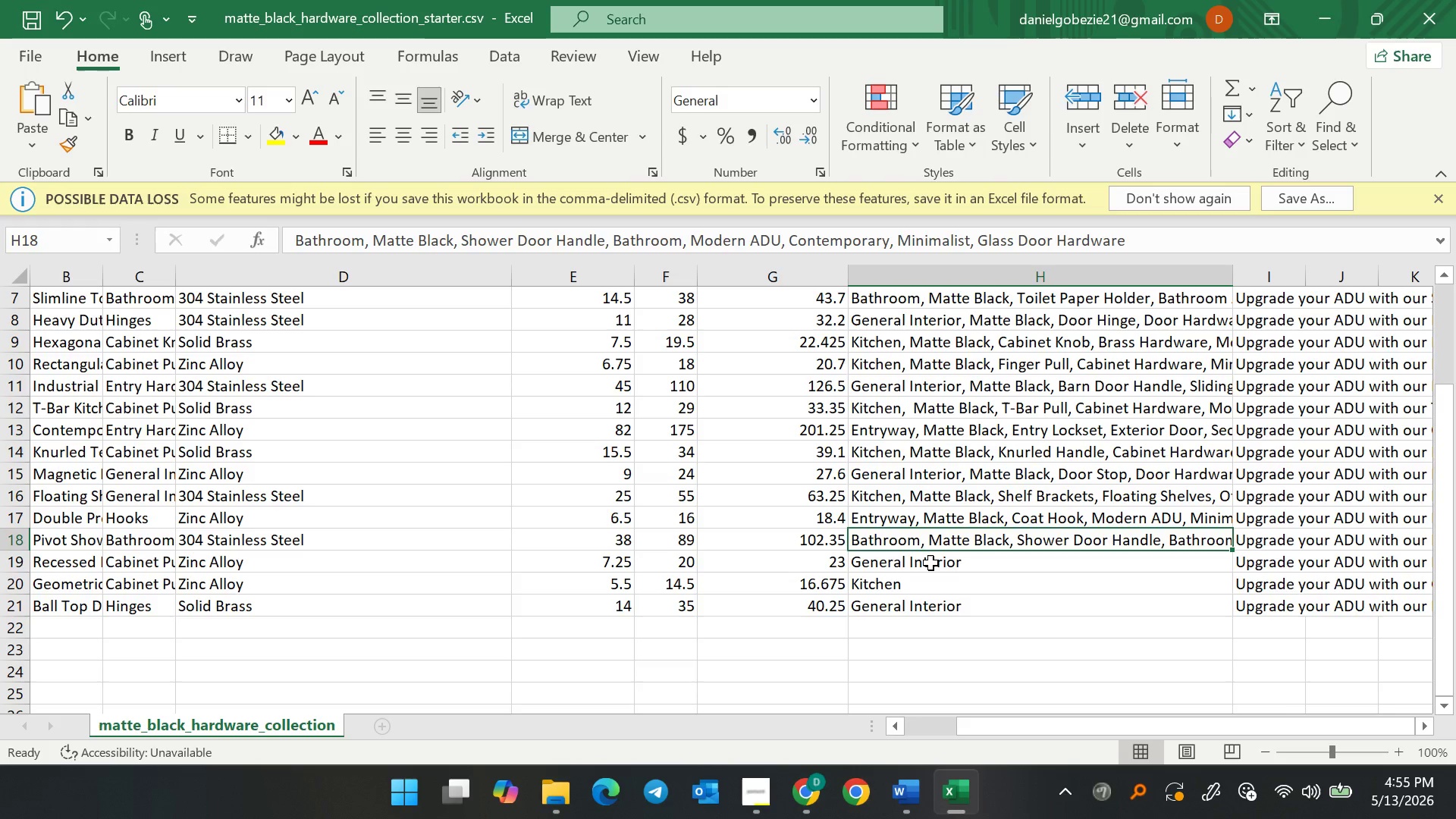 
double_click([930, 563])
 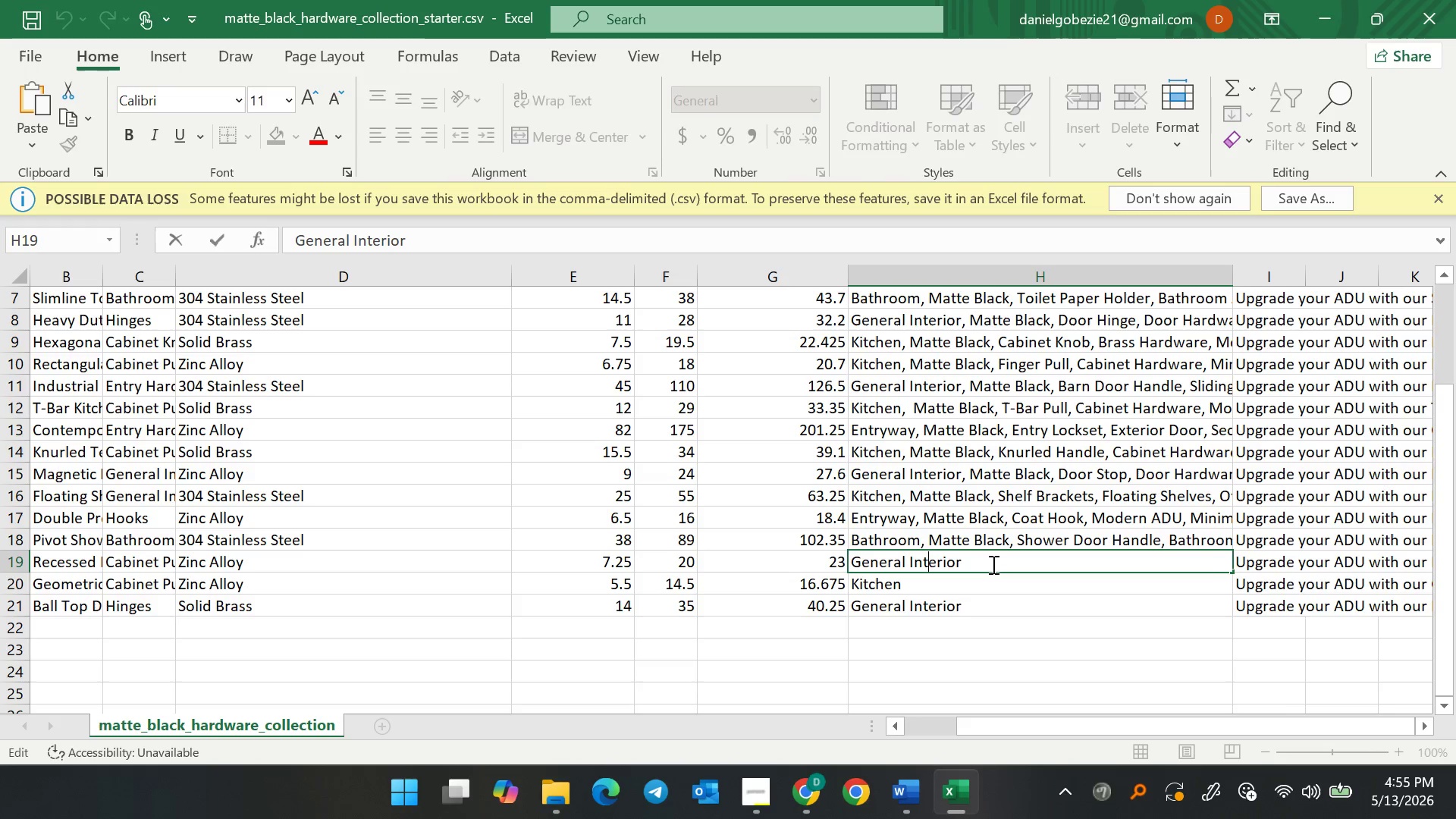 
triple_click([992, 564])
 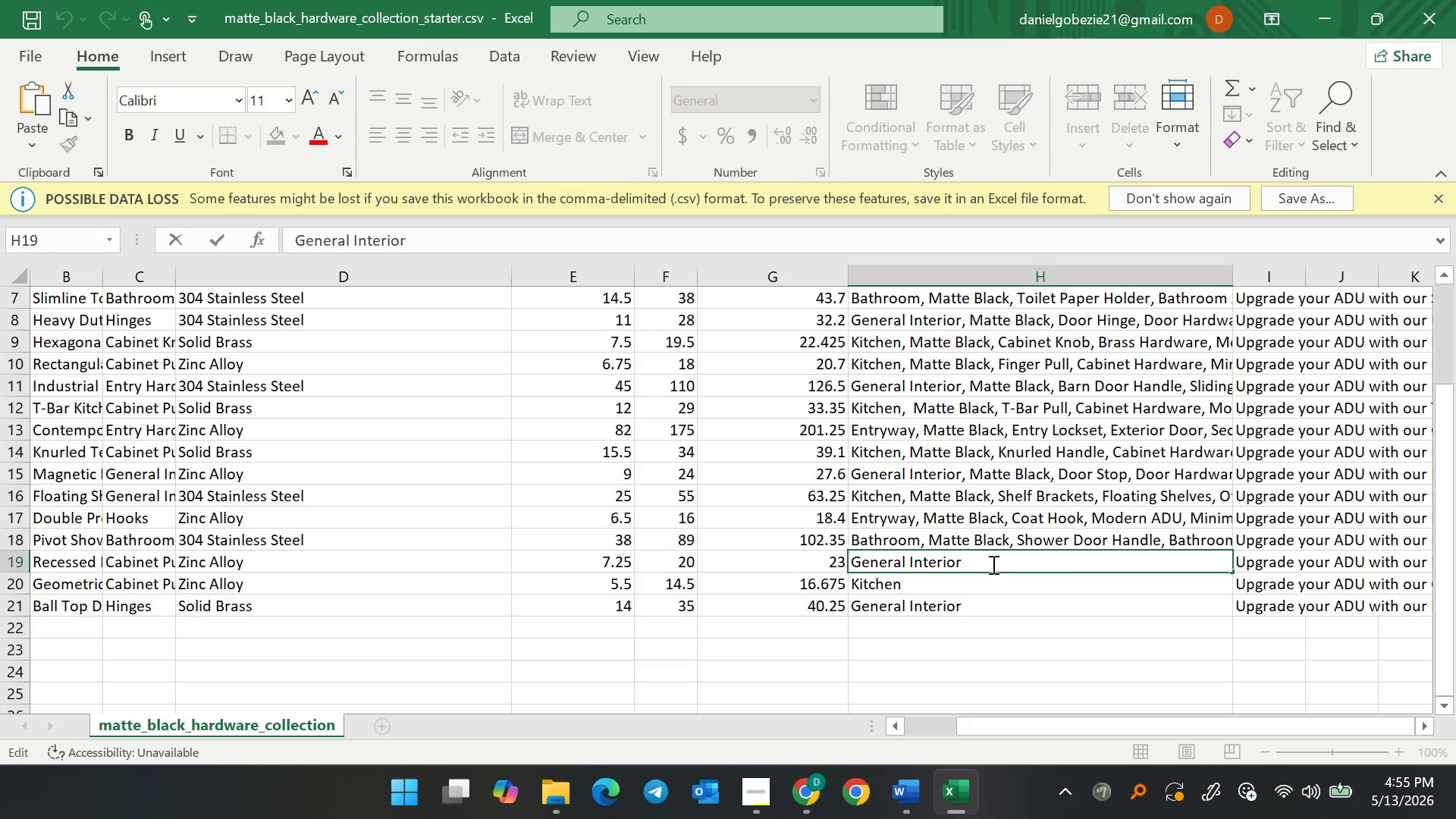 
type(, Matte Black, )
 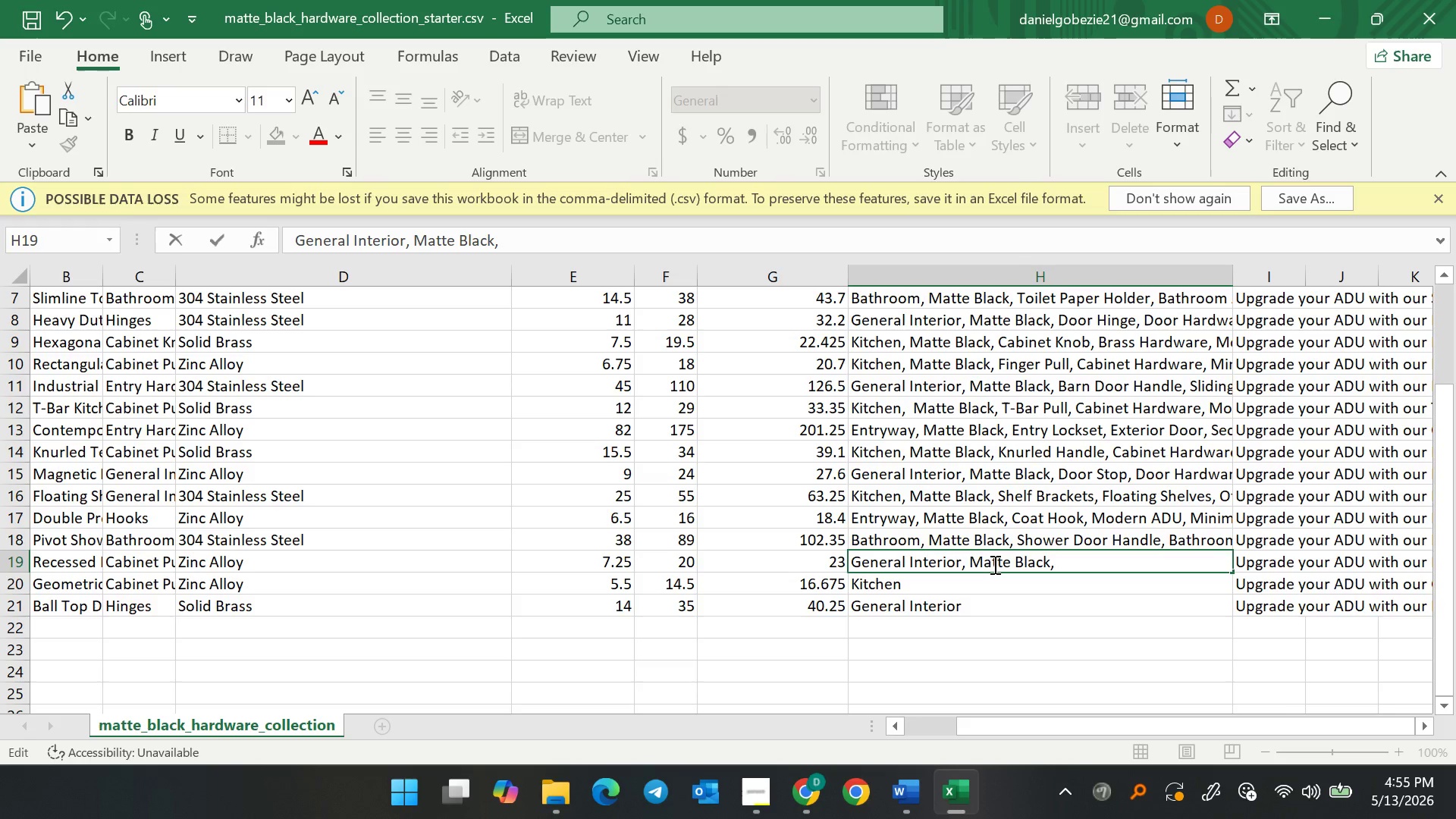 
wait(5.78)
 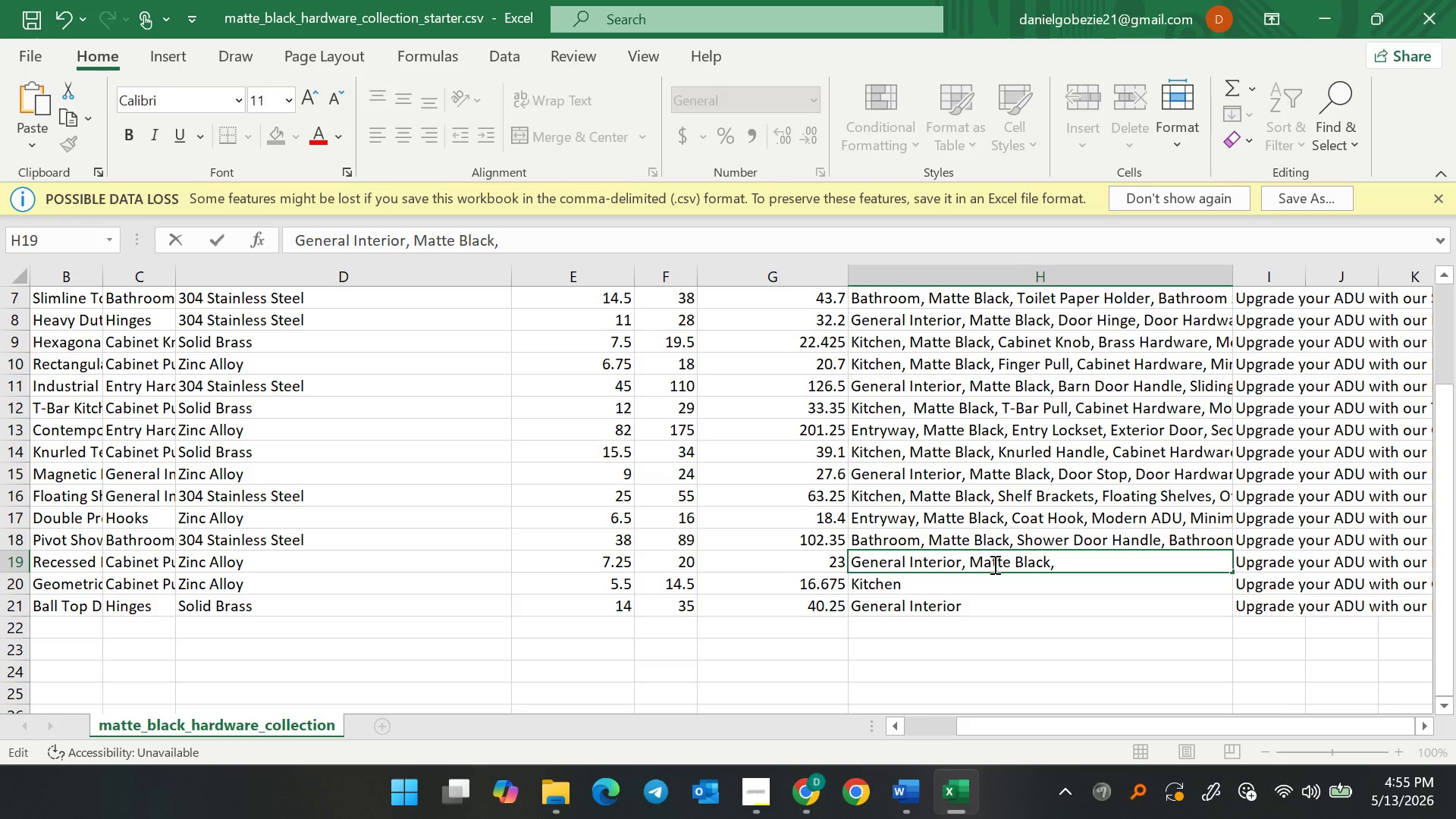 
type(Flush Pool, )
key(Backspace)
key(Backspace)
key(Backspace)
key(Backspace)
key(Backspace)
type(ull, Sliding Door, Pocket Door, Modern ADU, Minimalist.)
key(Backspace)
type(, Contemporary, )
 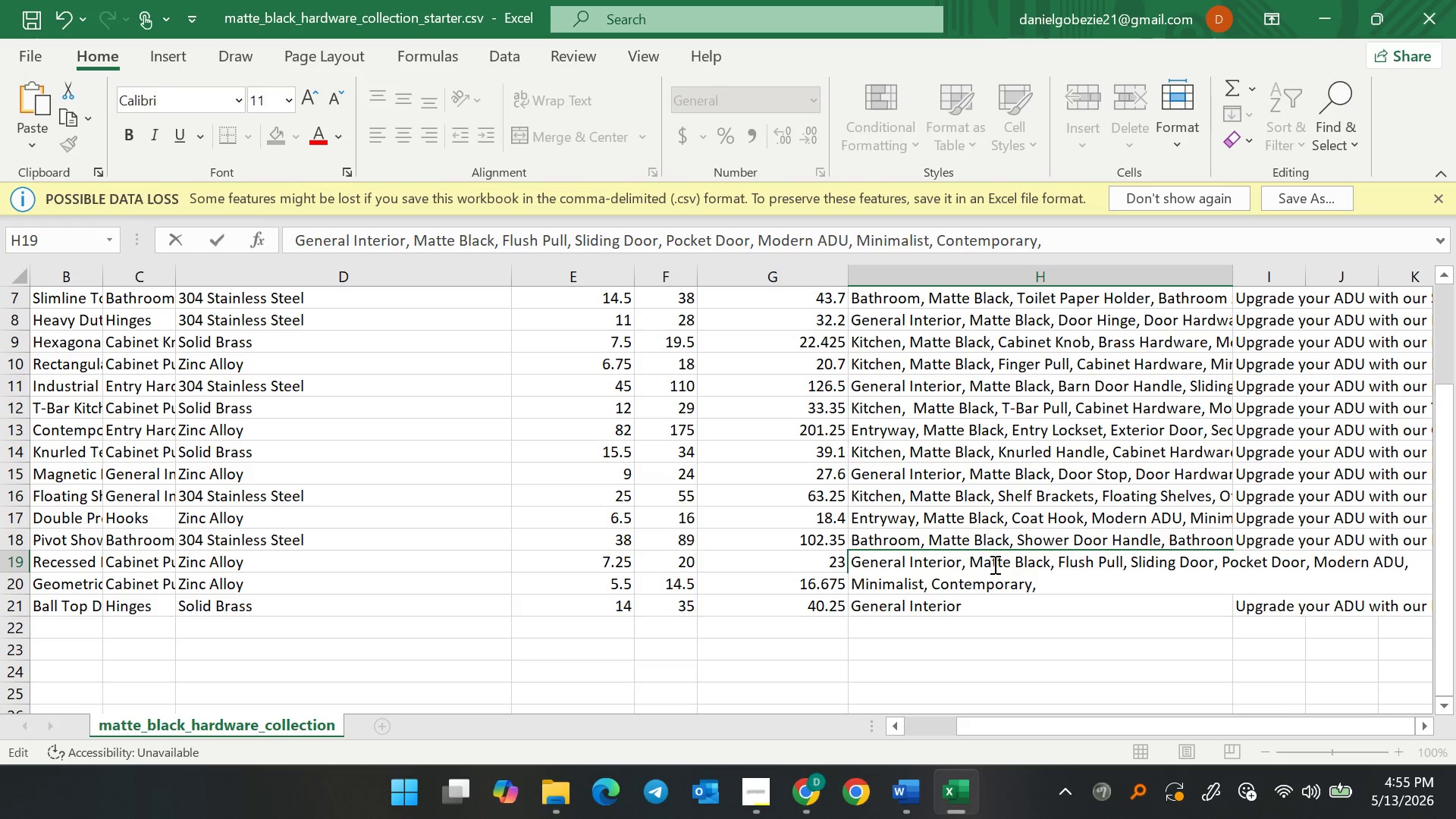 
wait(9.49)
 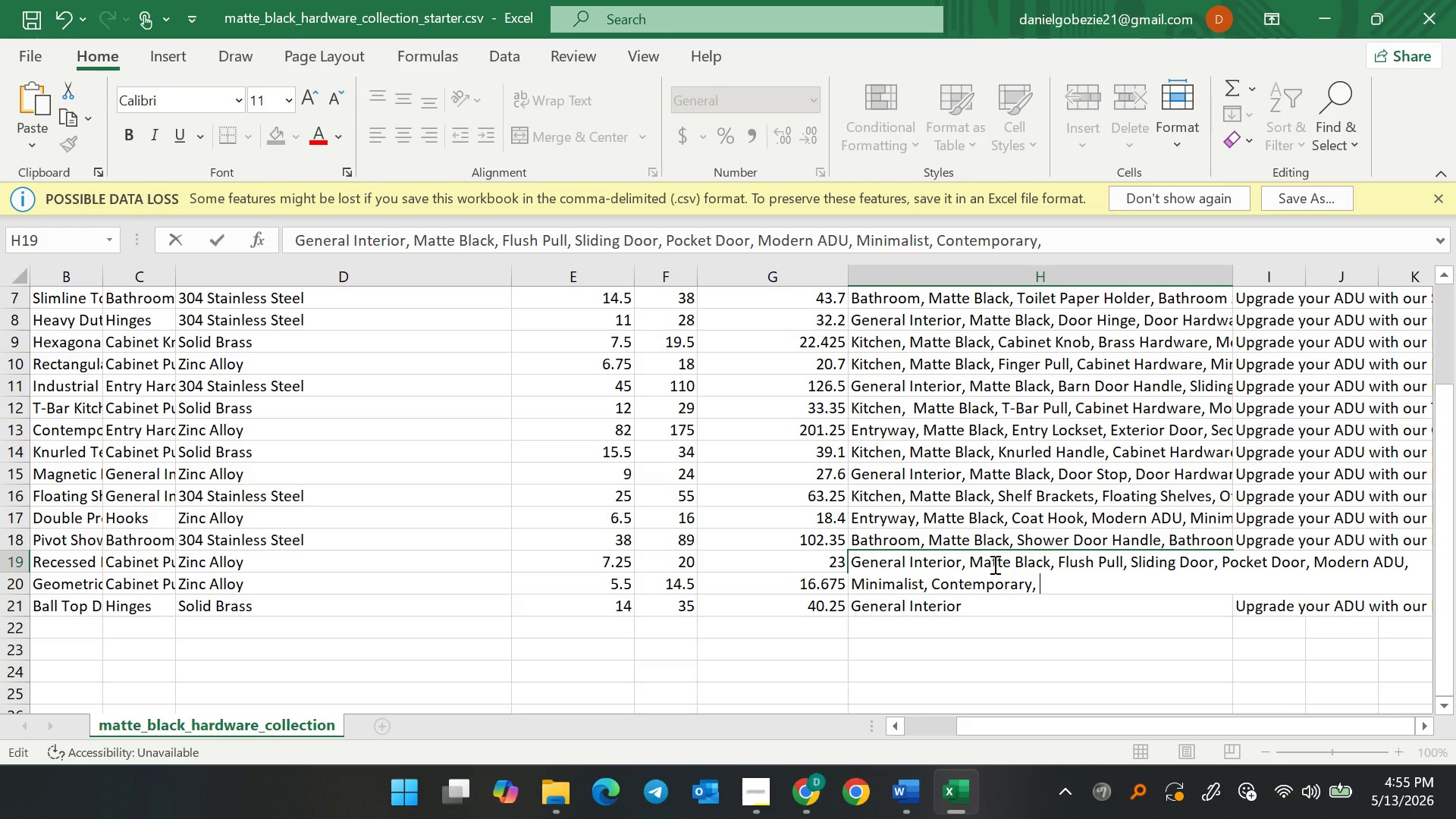 
key(Backspace)
 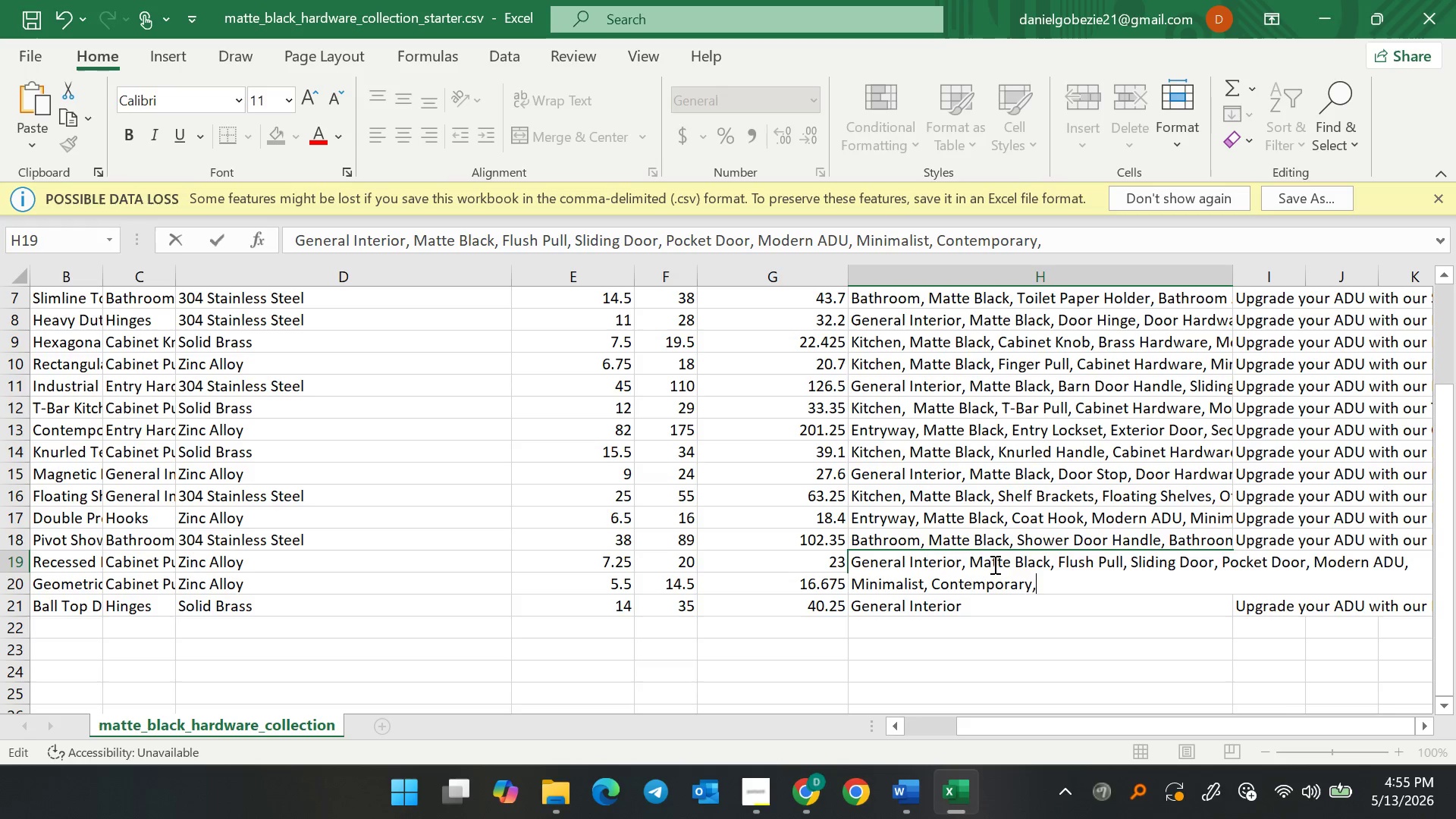 
key(Backspace)
 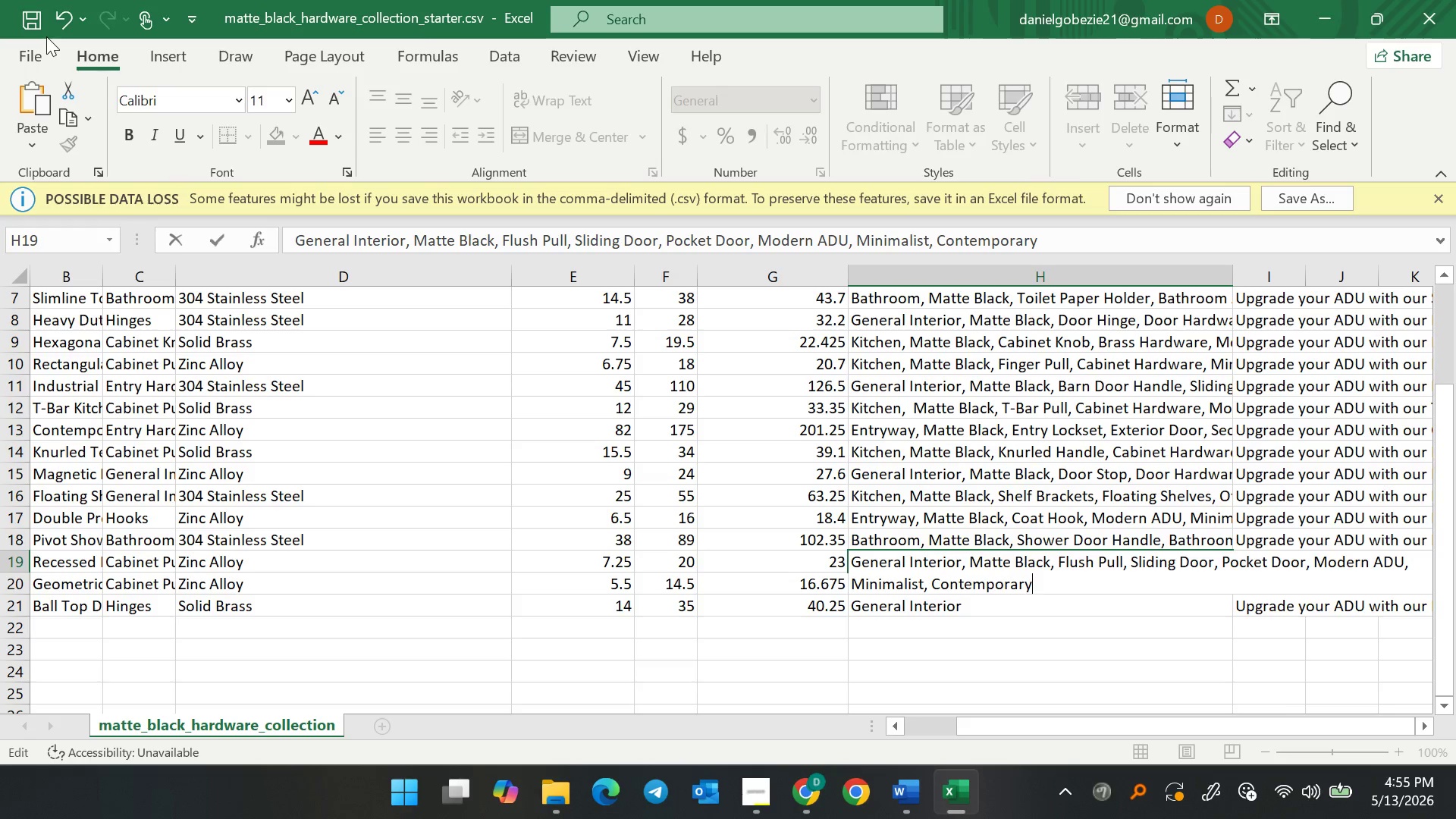 
left_click([36, 17])
 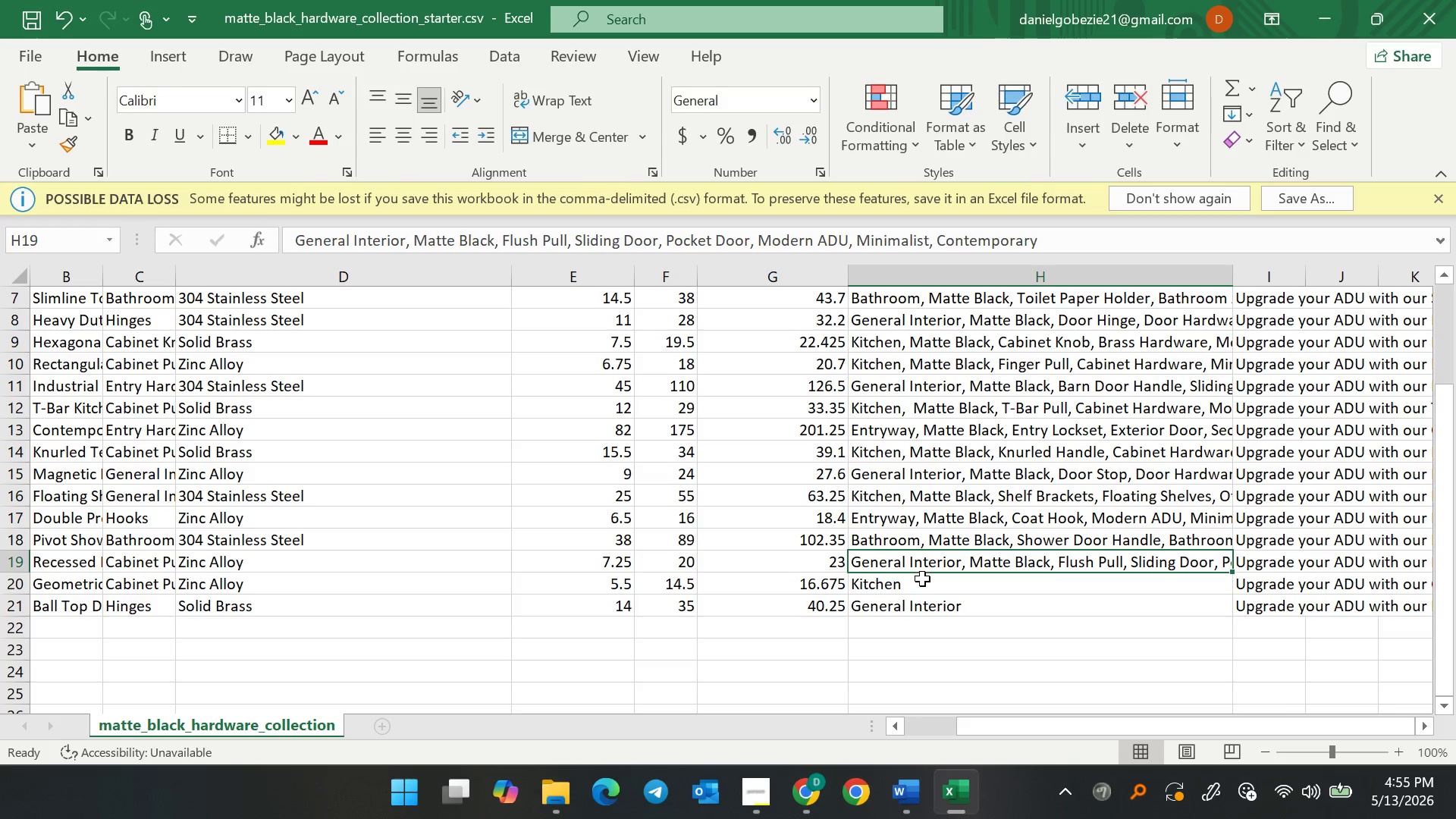 
double_click([922, 579])
 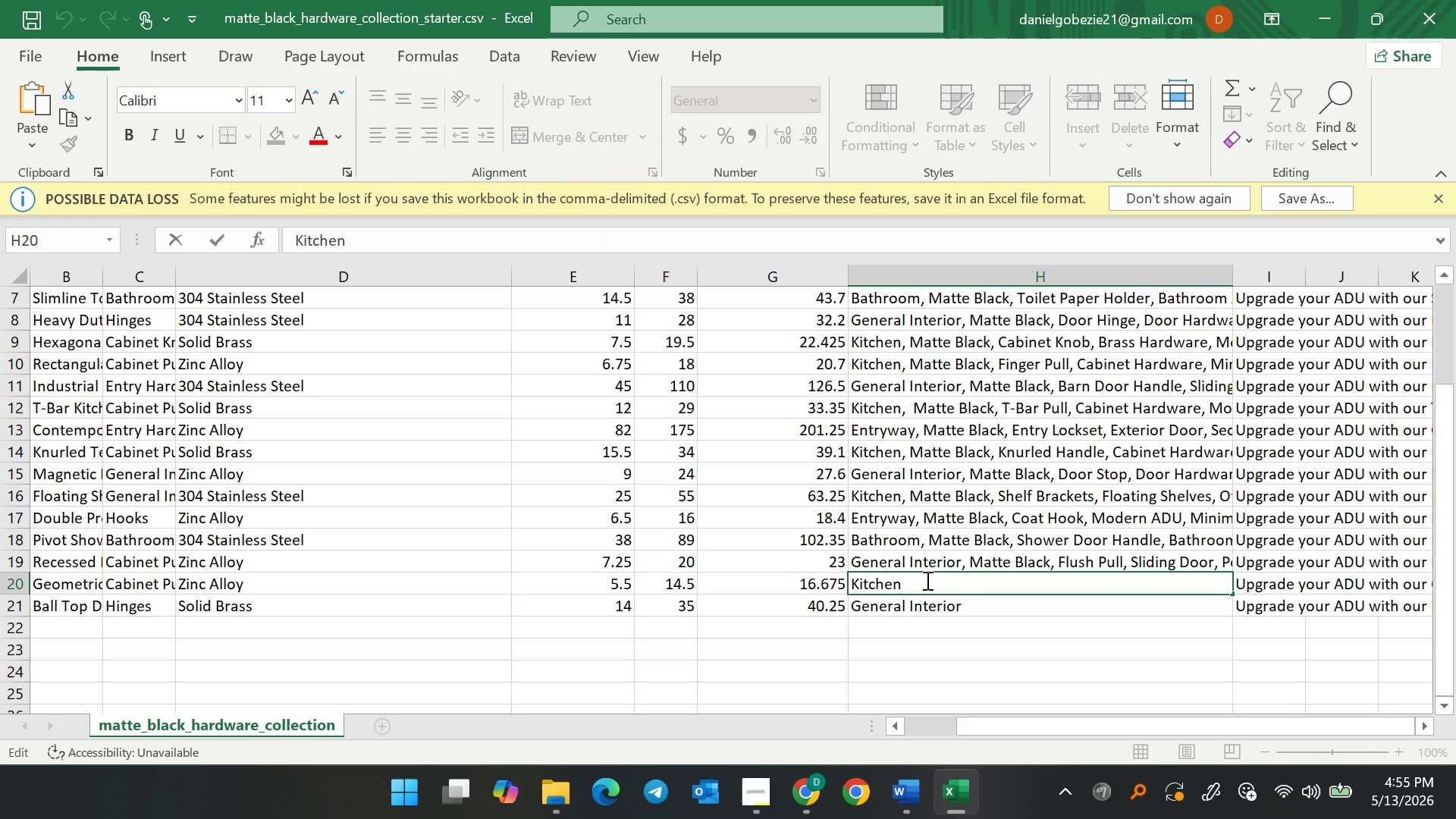 
key(Comma)
 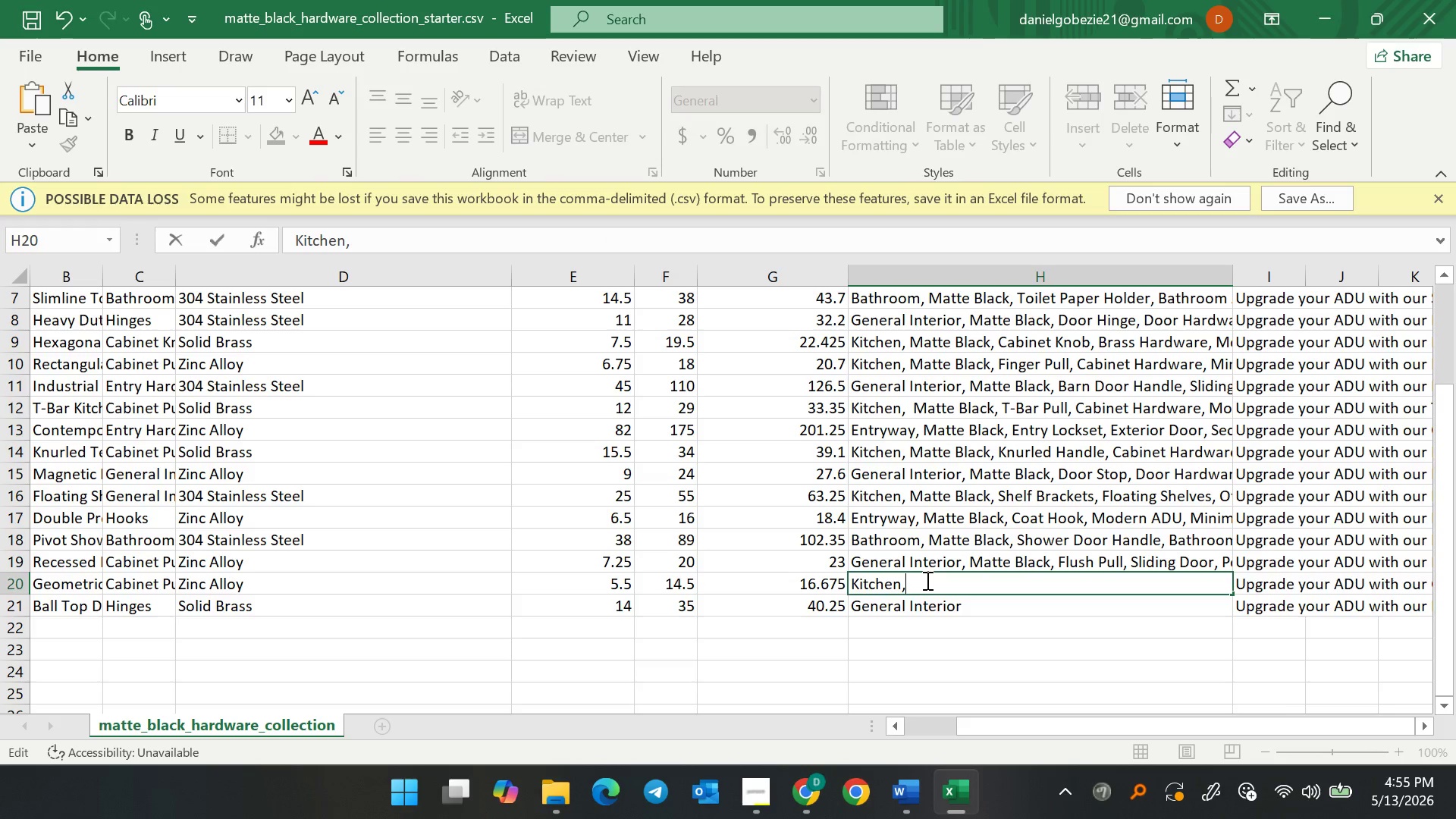 
key(Space)
 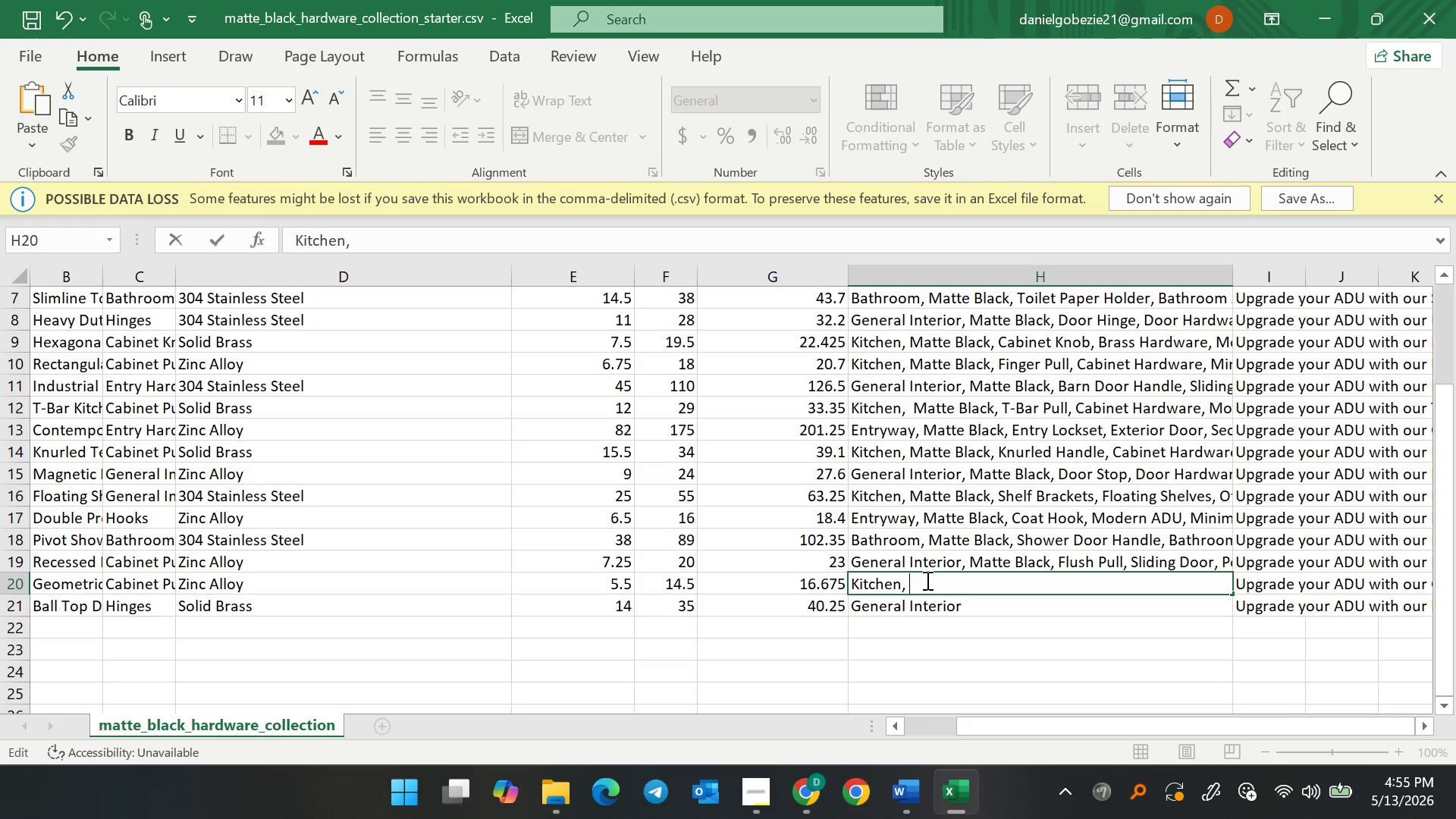 
type(Matte Black, Cup Pull, Cabinet Hardware, K)
key(Backspace)
type(N)
key(Backspace)
type(Bathroom, Modern ADU, Cony)
key(Backspace)
type(temporary, Minimalist, Drawer Pull, )
 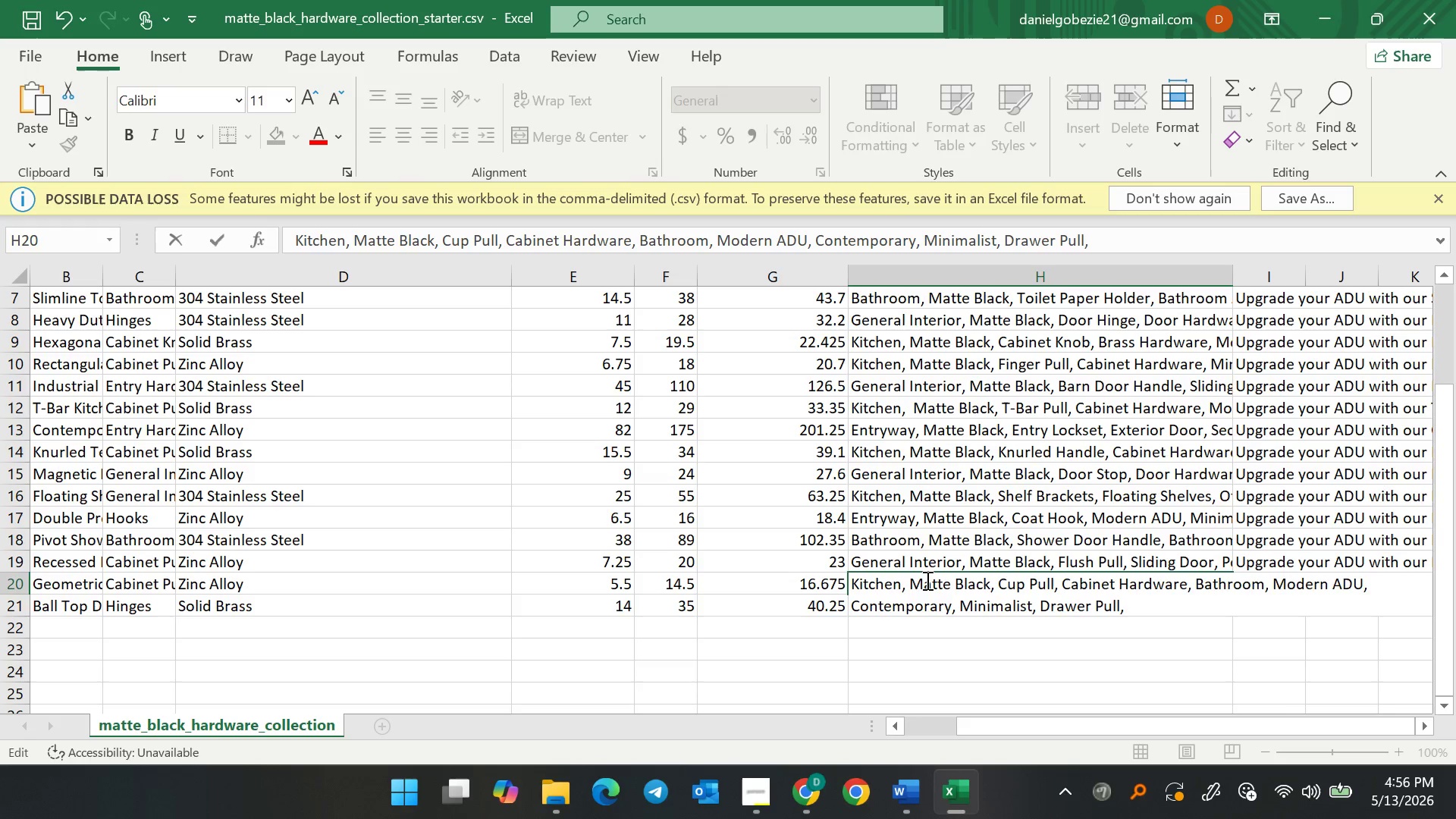 
key(Backspace)
 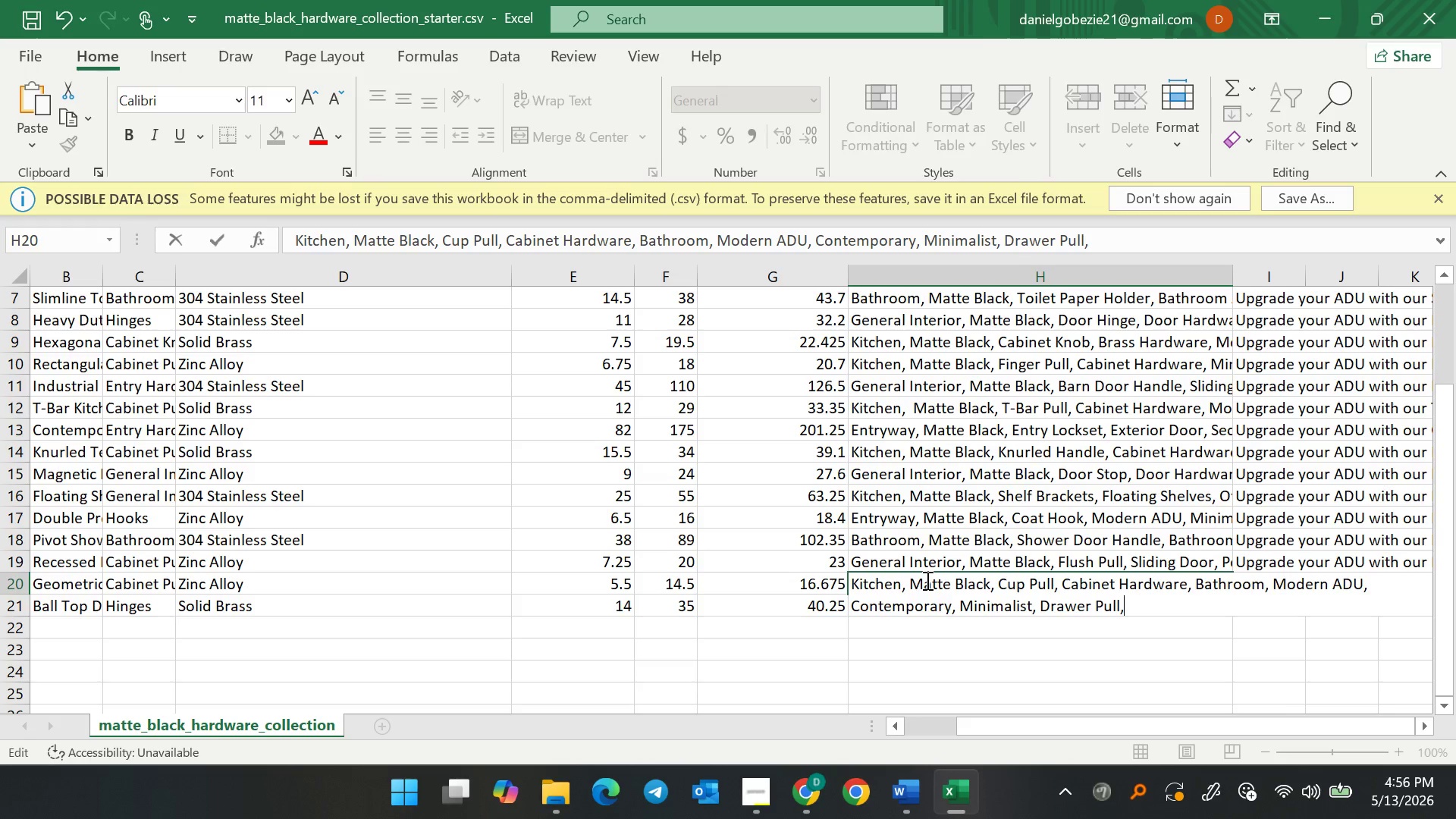 
key(Backspace)
 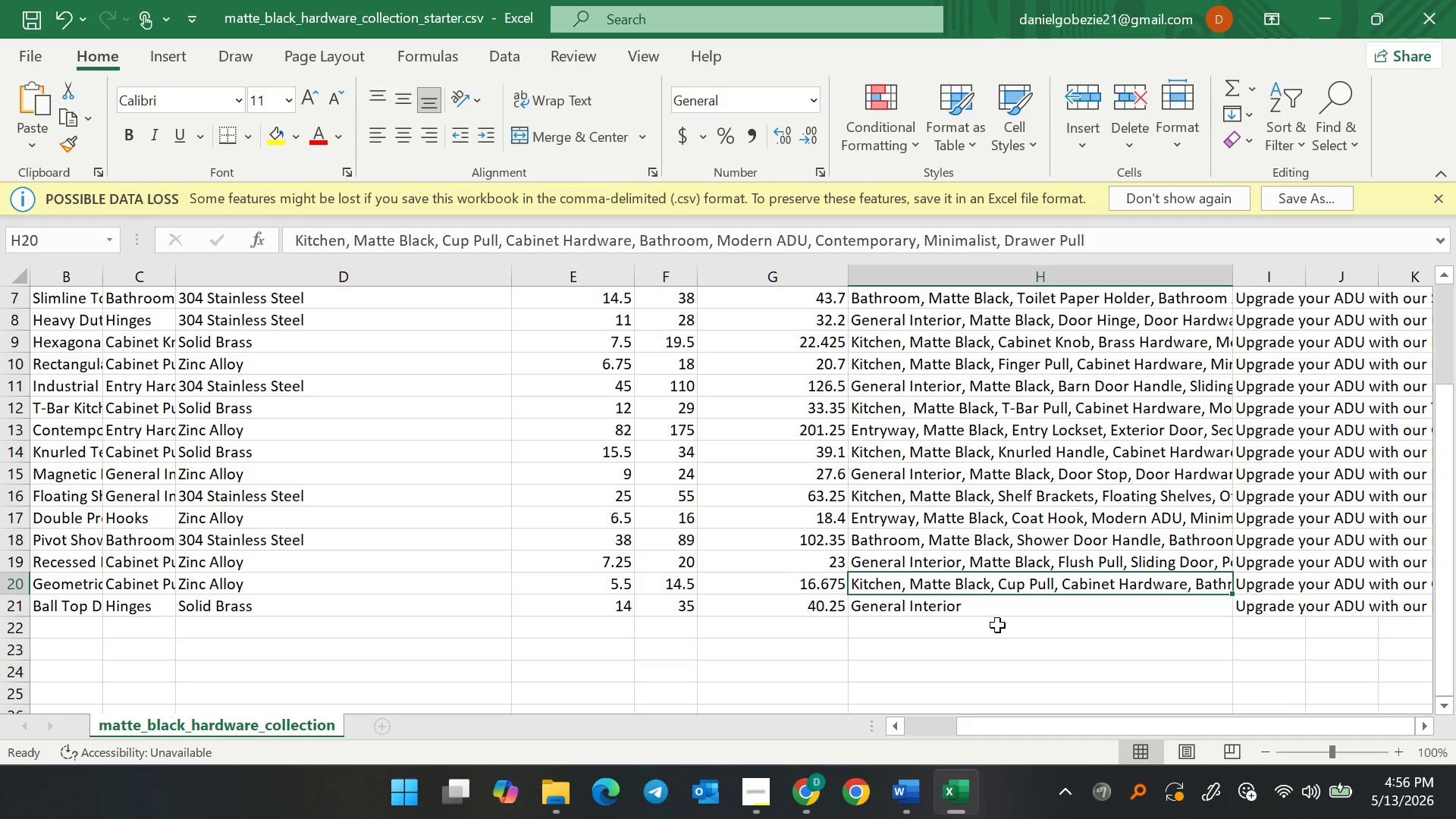 
double_click([993, 613])
 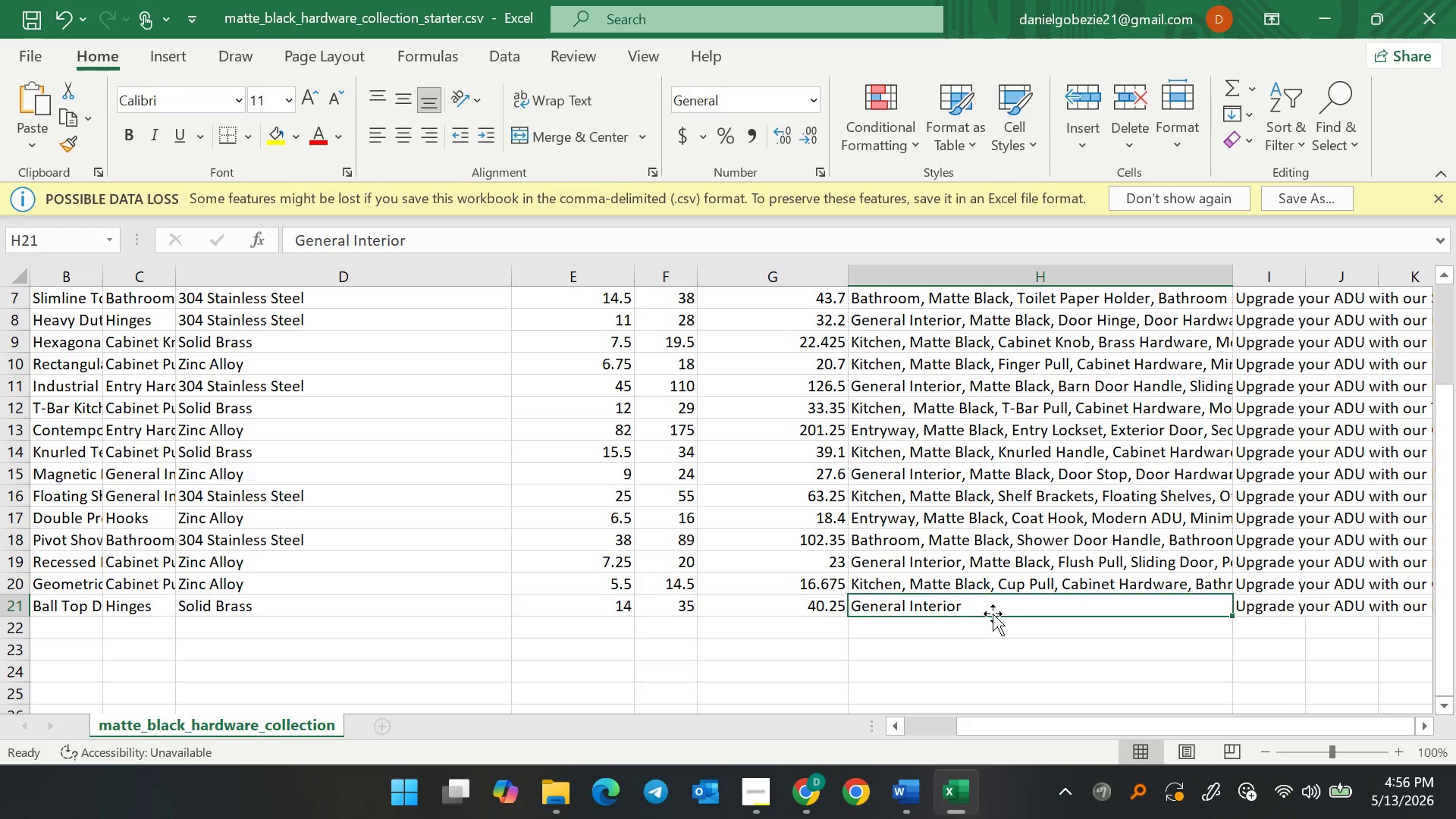 
triple_click([993, 613])
 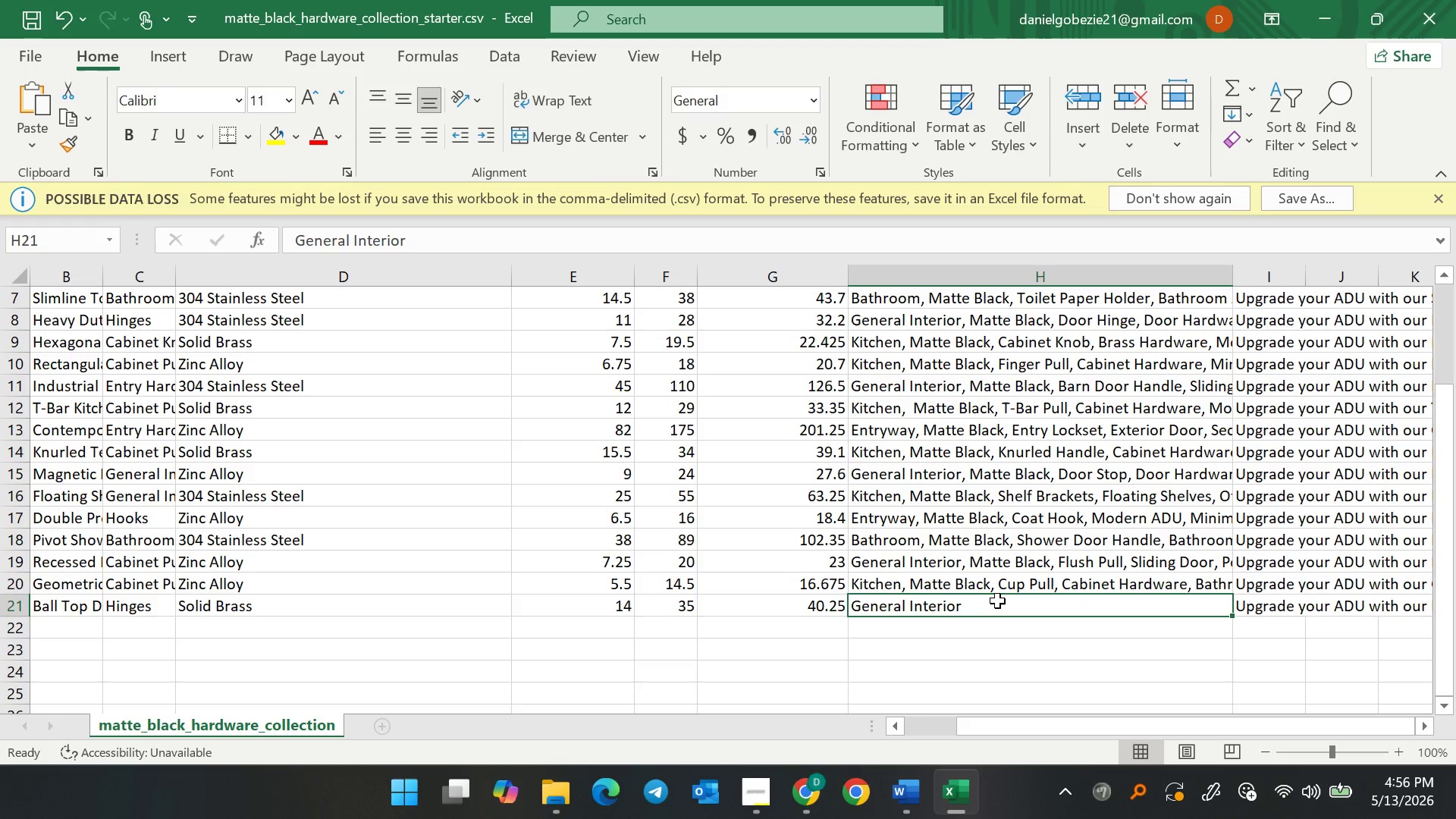 
triple_click([997, 601])
 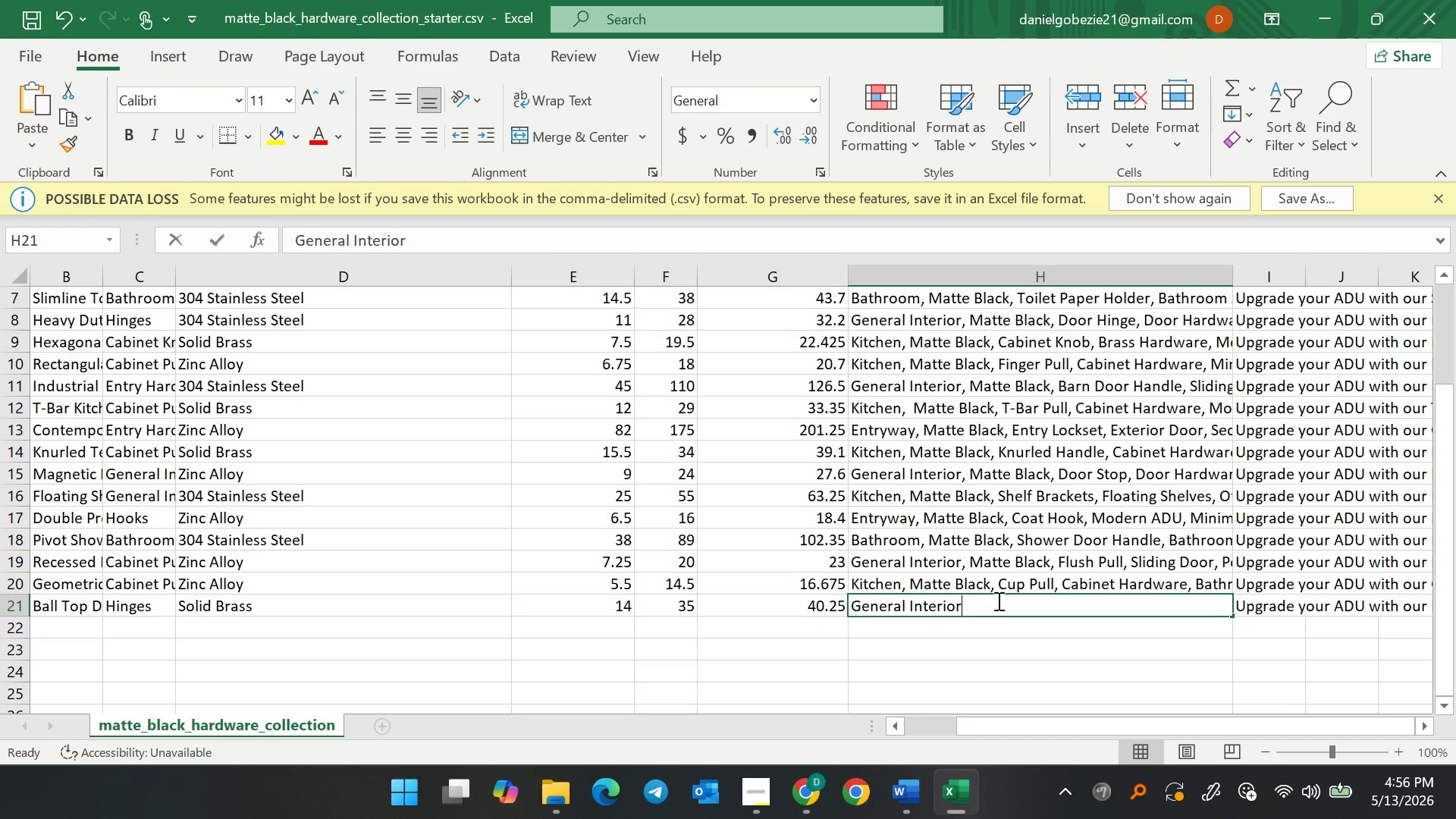 
triple_click([997, 601])
 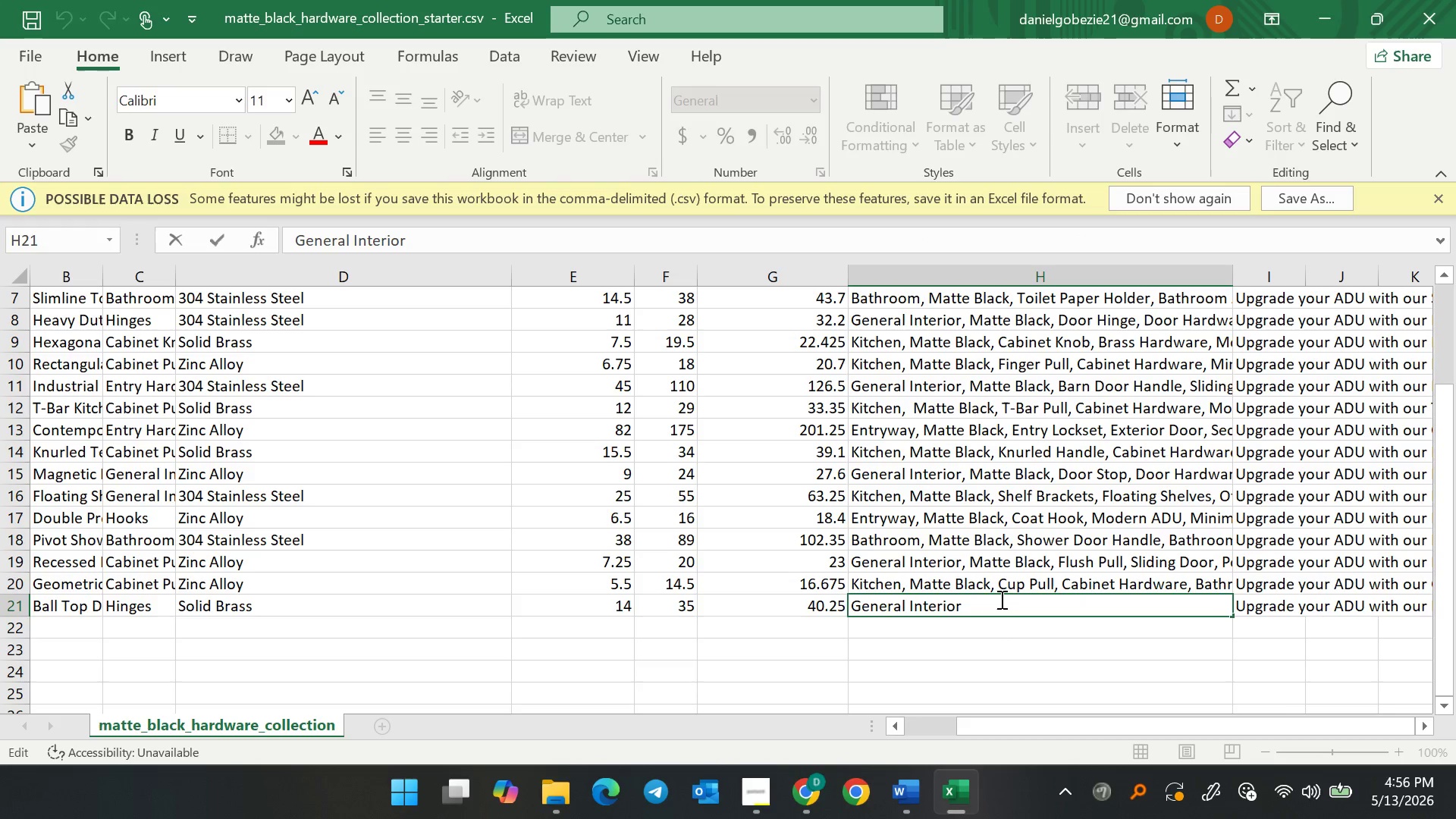 
type(, Matte Black, Ball Top Hinge, Door Hardware, )
 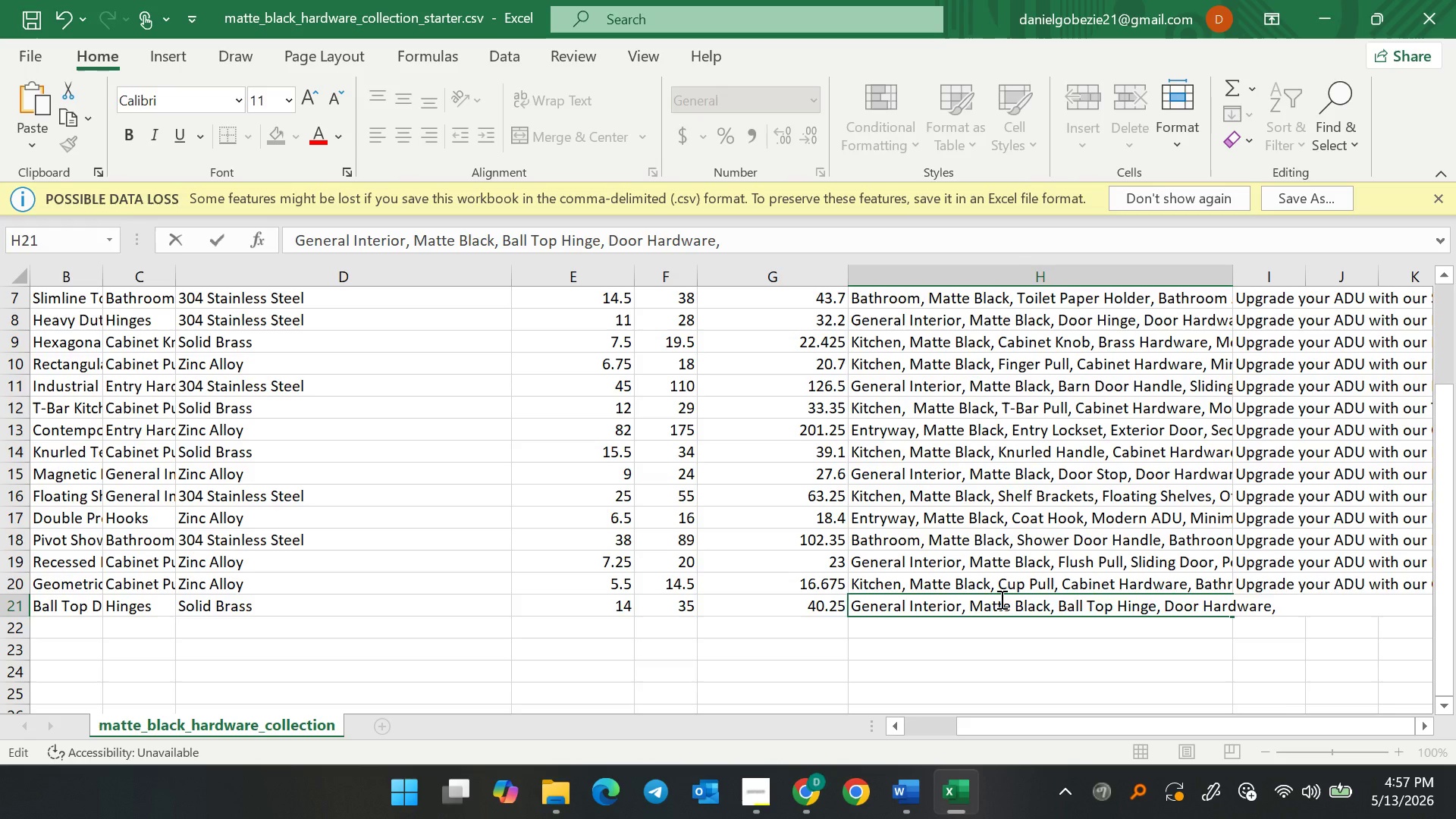 
wait(6.66)
 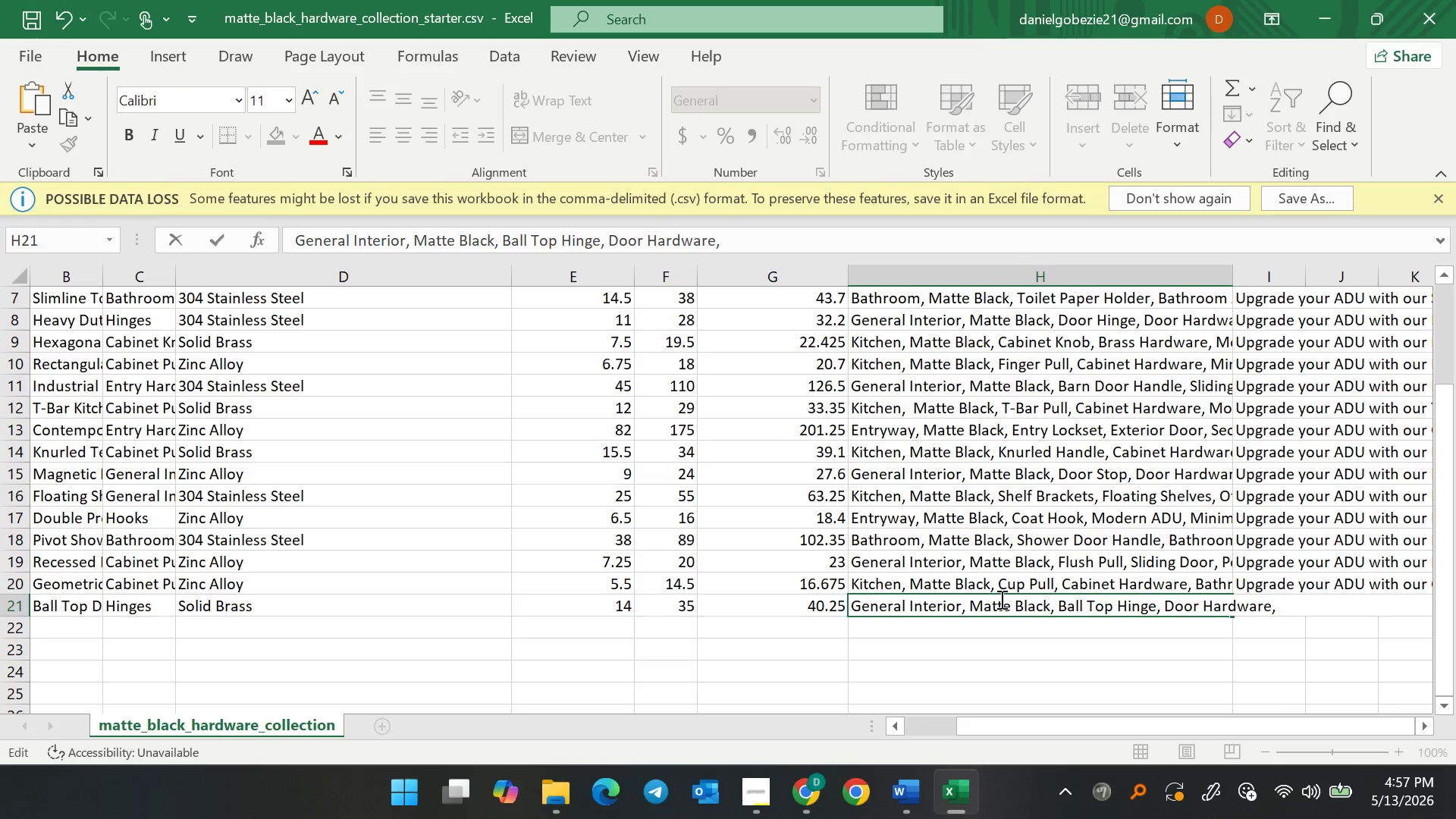 
type(Modern ADU, Contemporary, )
 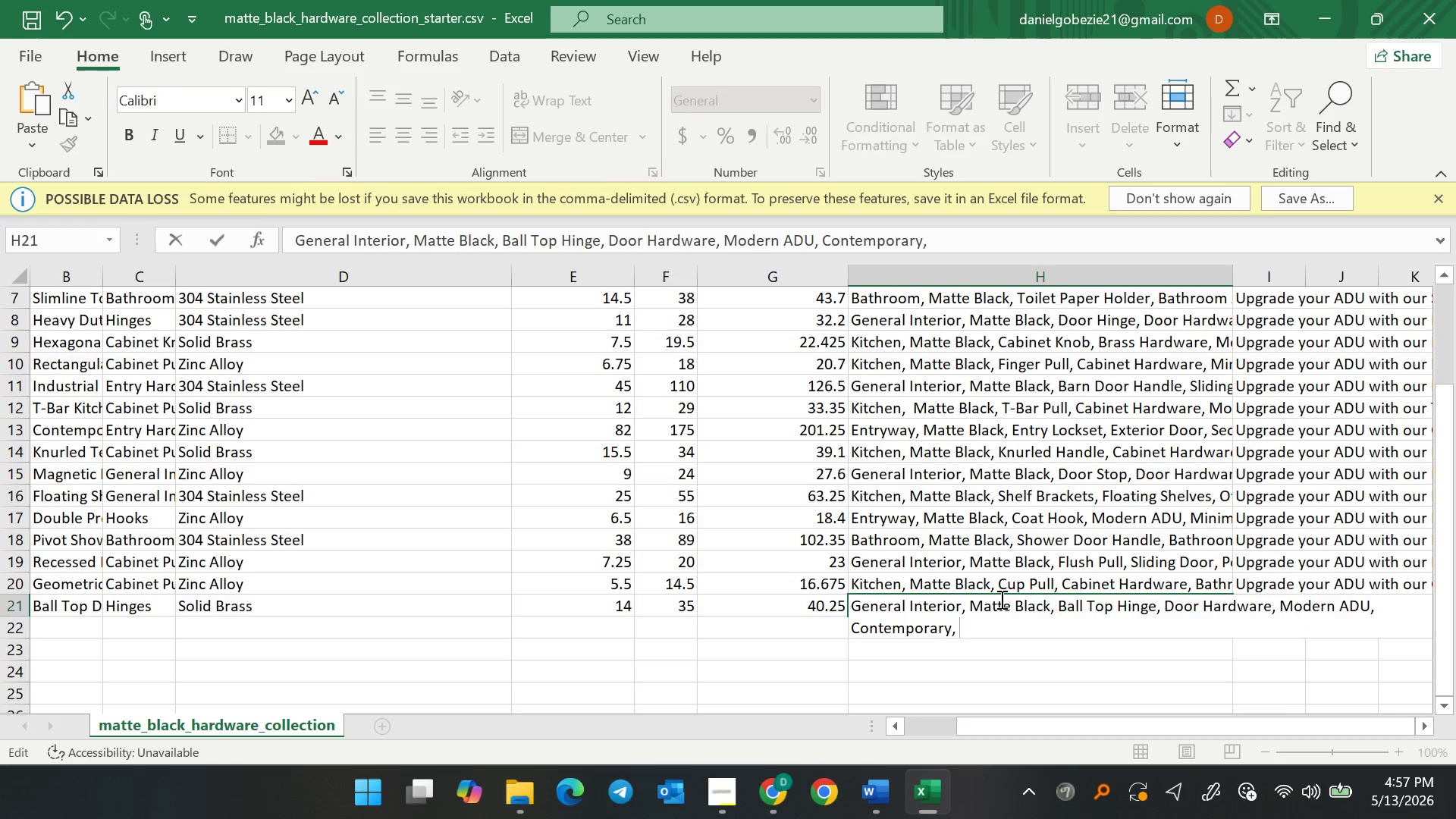 
type(Minimalist, Decorative Hinge)
 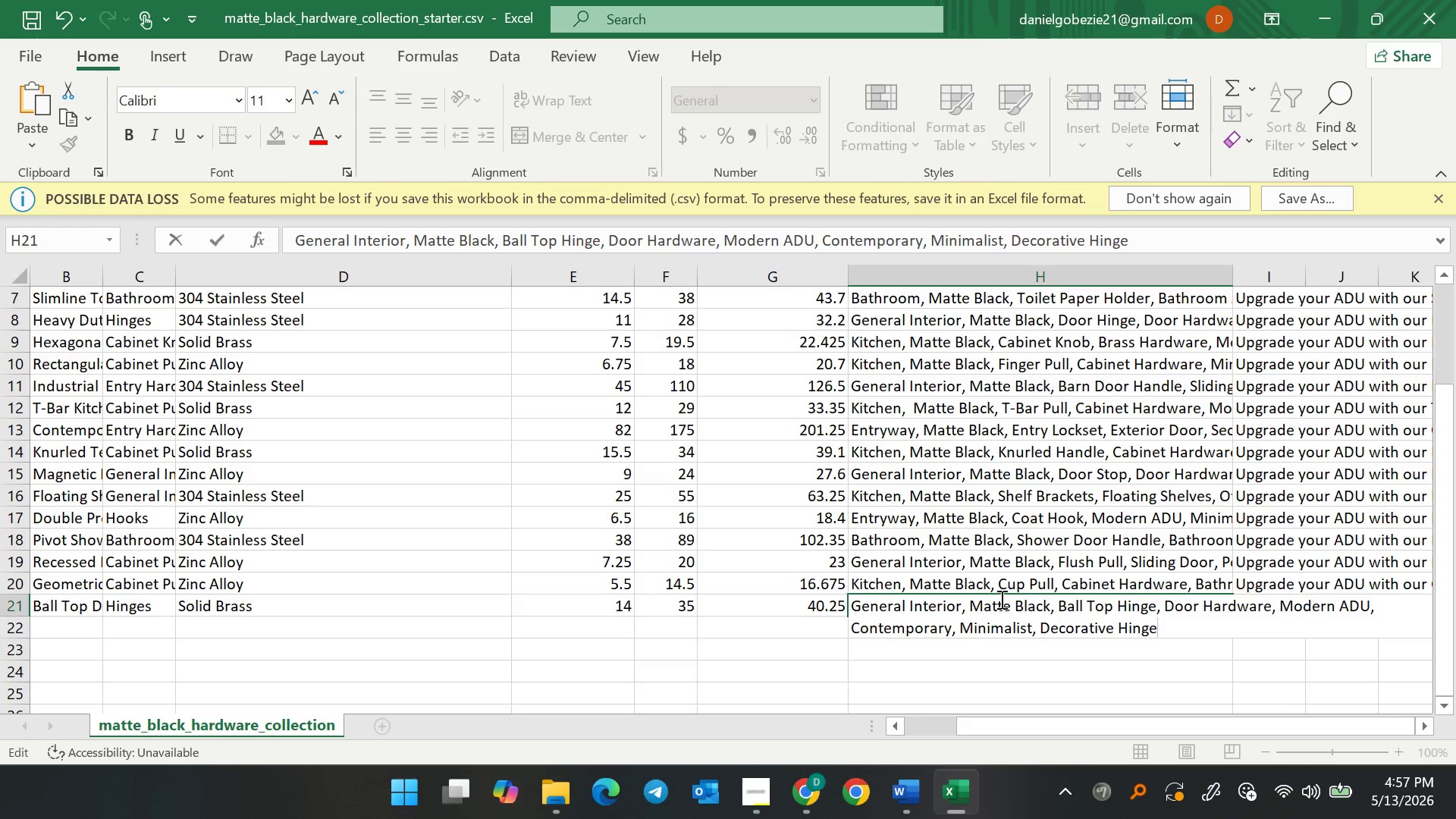 
wait(10.62)
 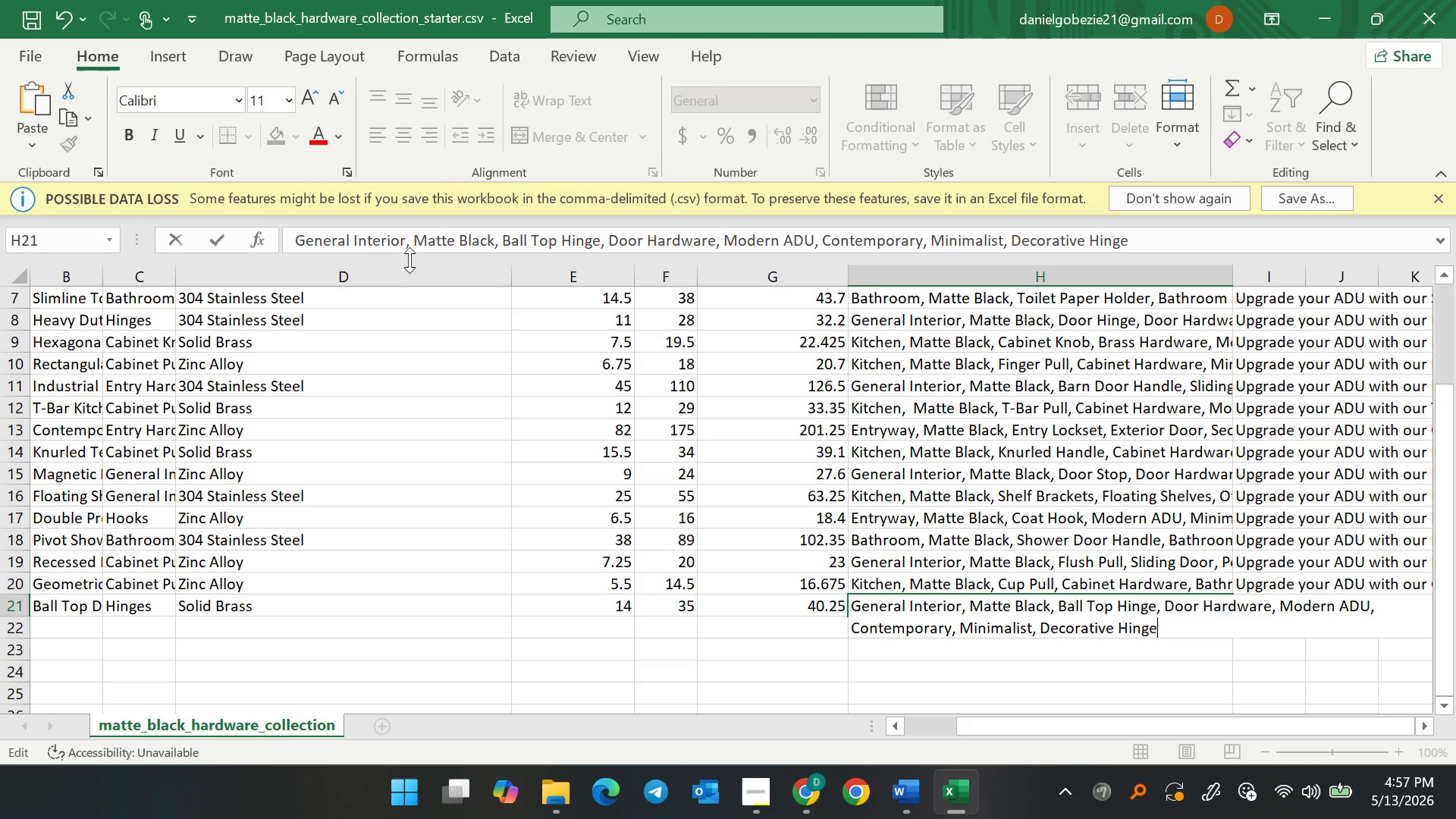 
left_click([30, 16])
 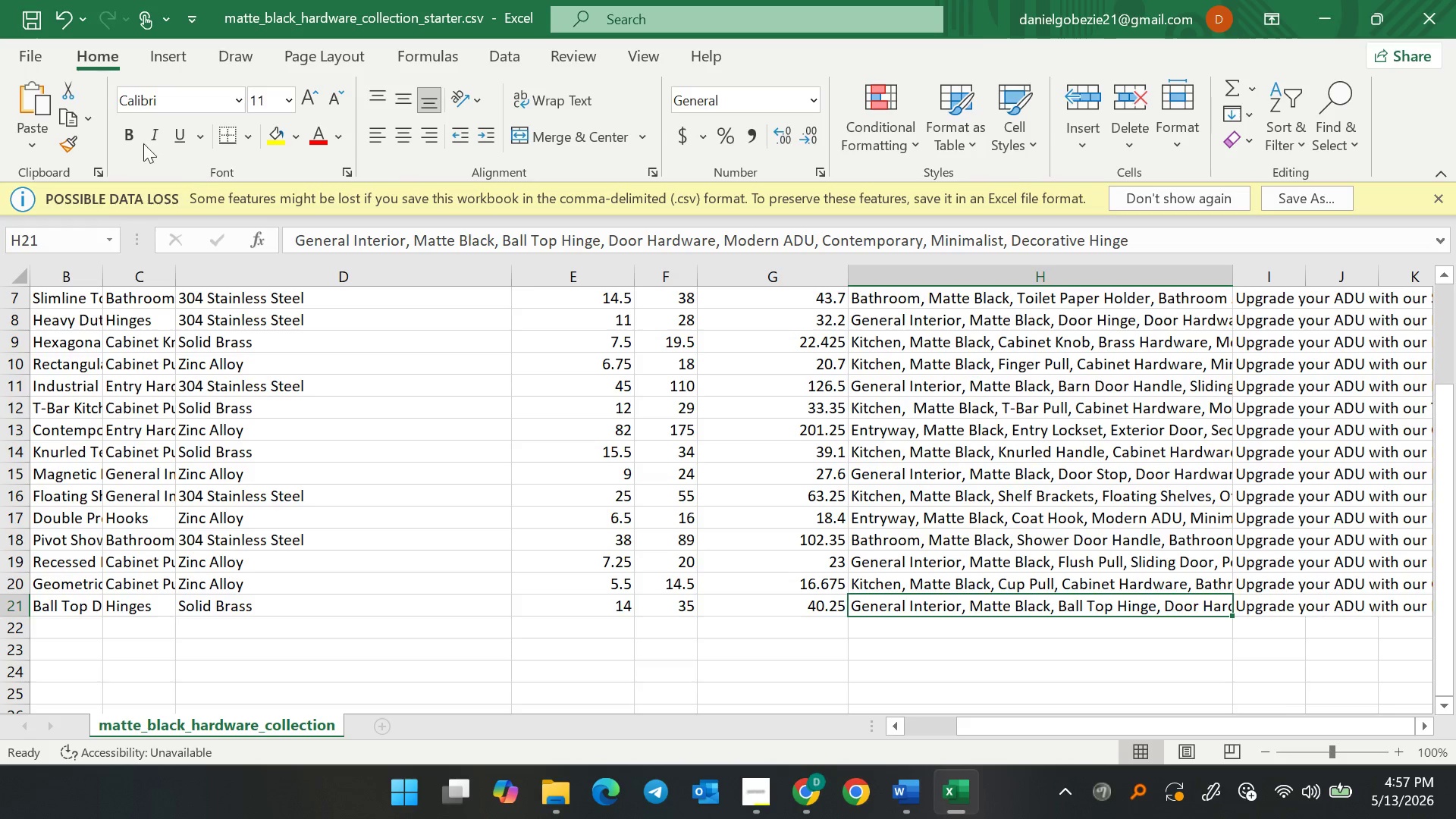 
left_click([24, 32])
 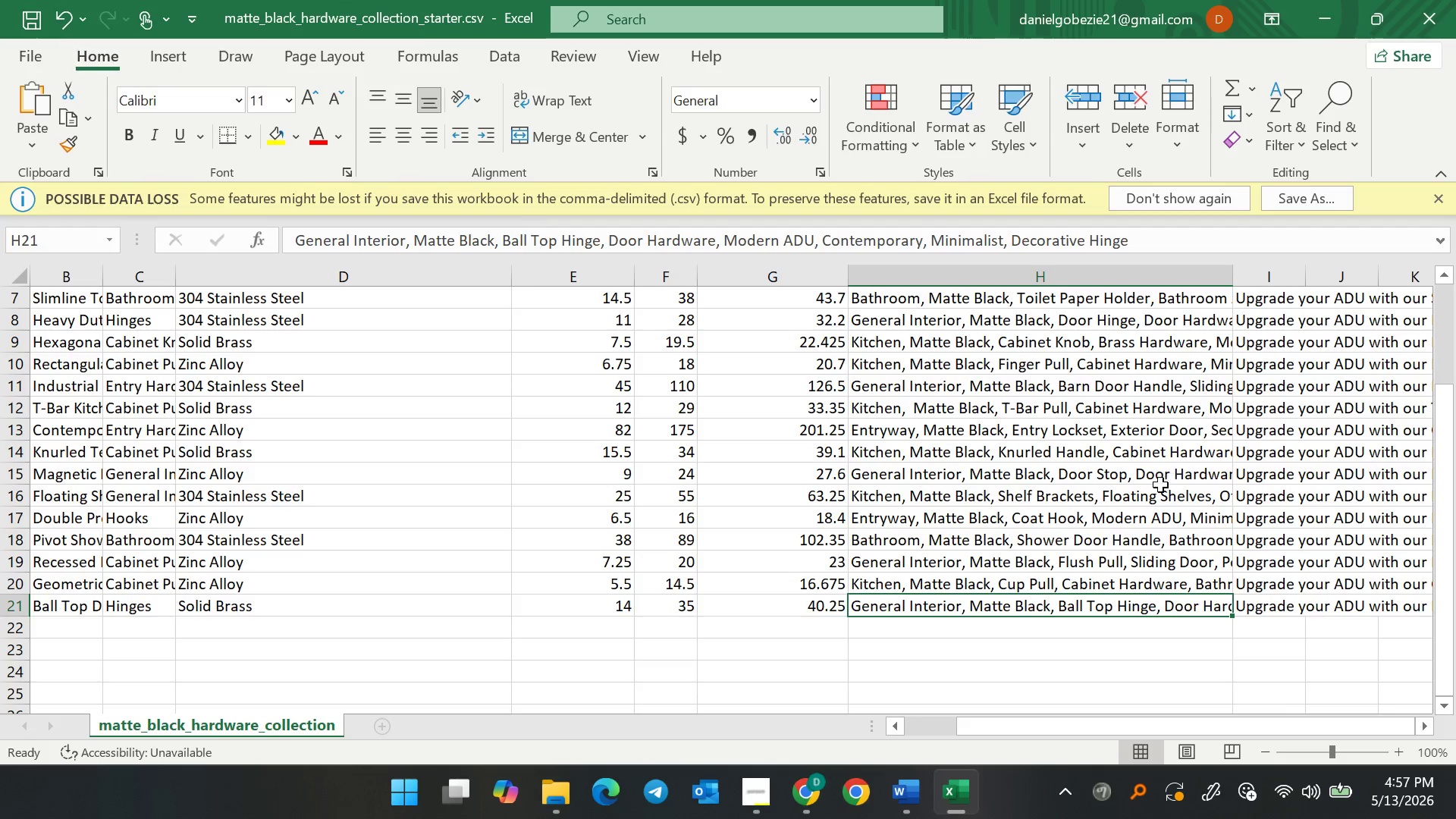 
scroll: coordinate [1100, 497], scroll_direction: up, amount: 8.0
 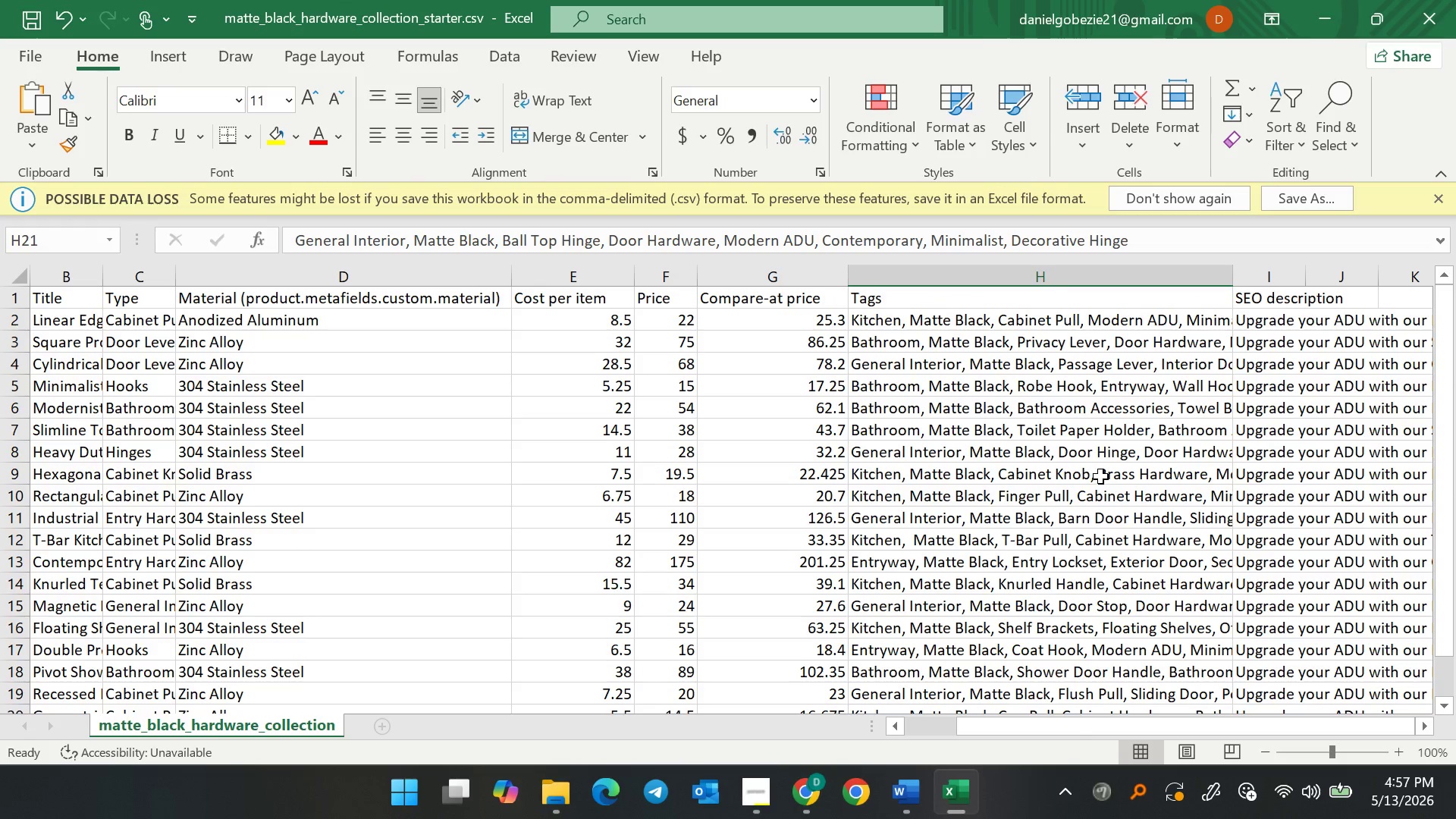 
wait(8.94)
 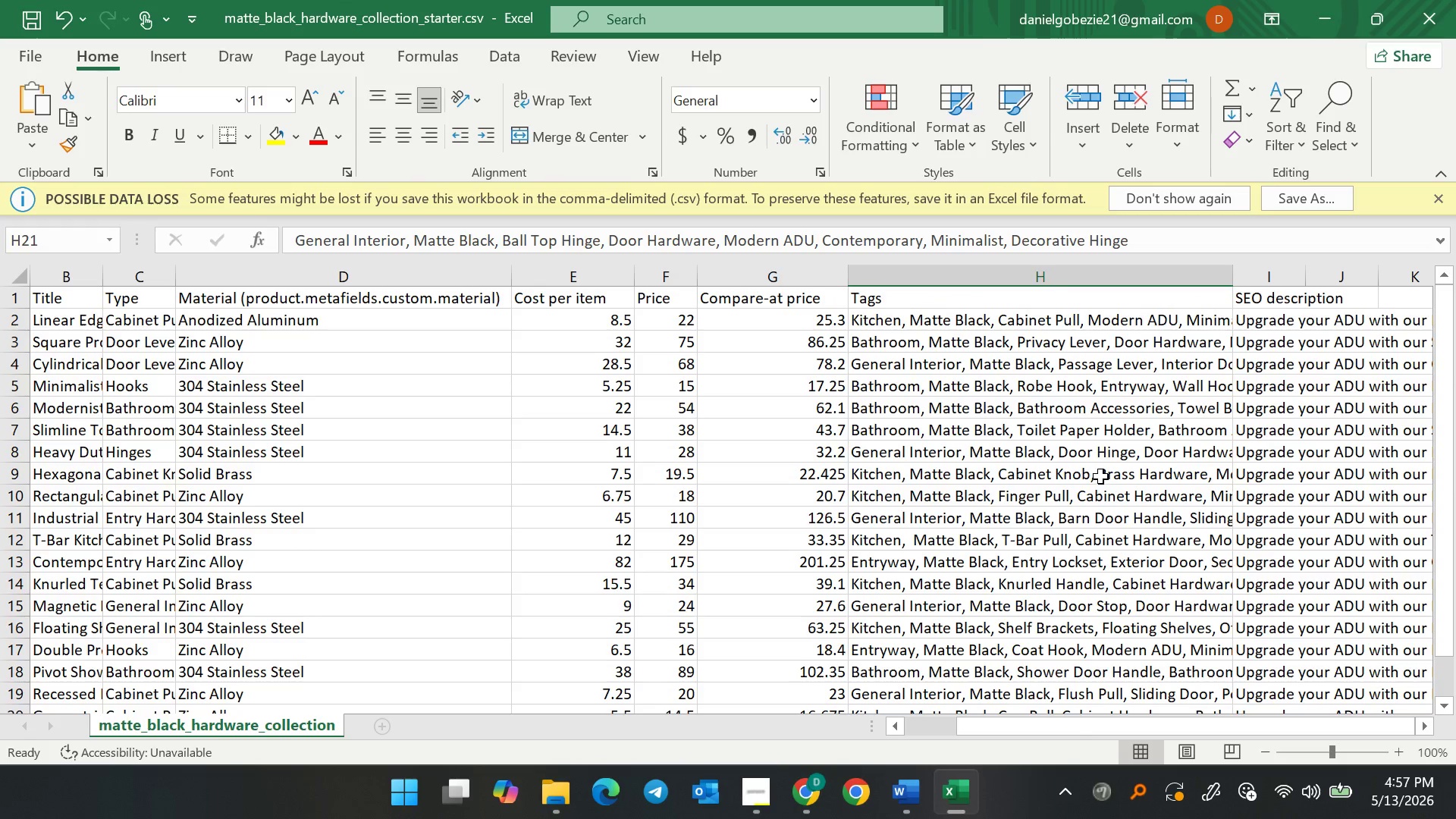 
scroll: coordinate [1037, 446], scroll_direction: up, amount: 5.0
 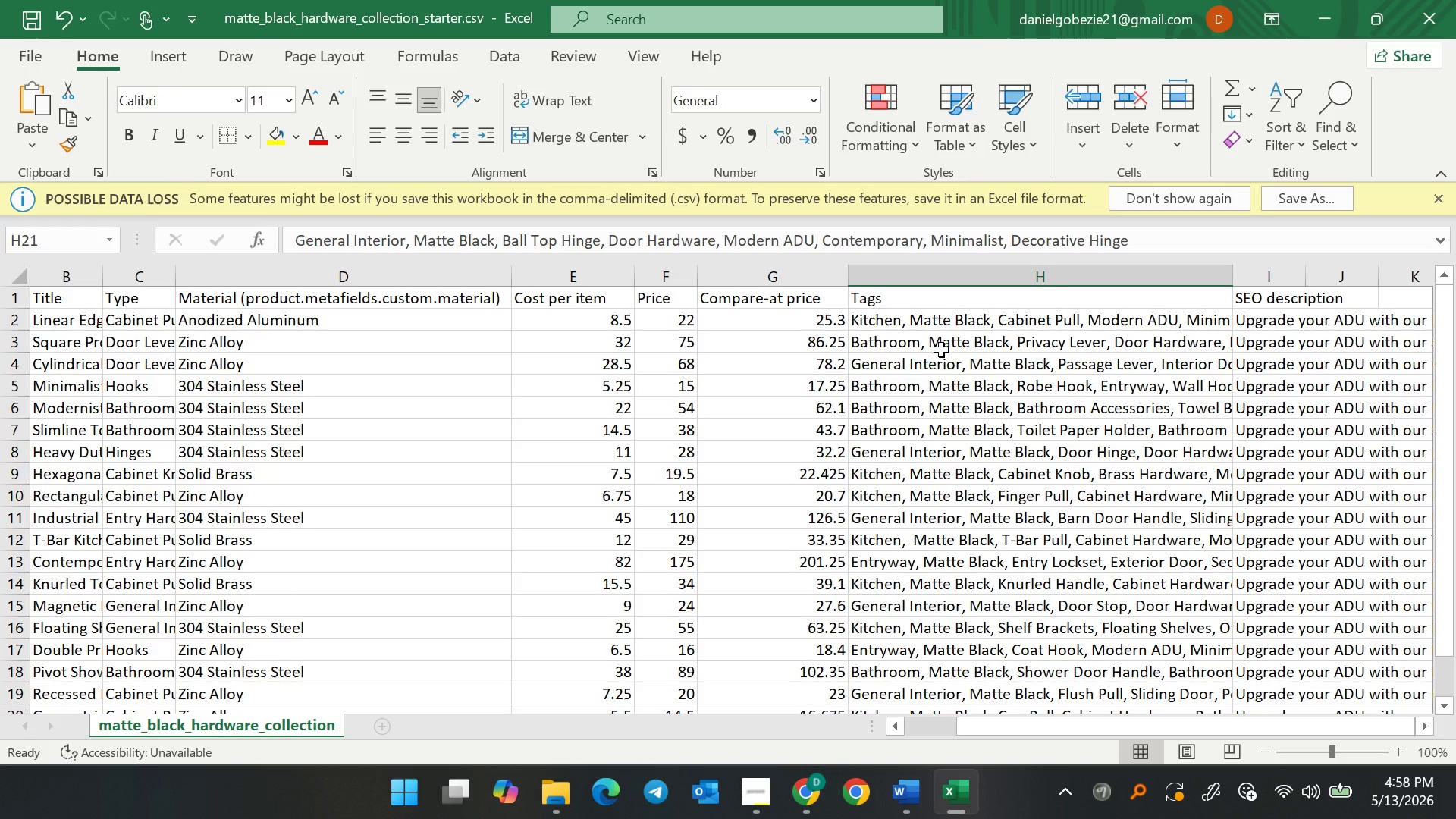 
wait(10.88)
 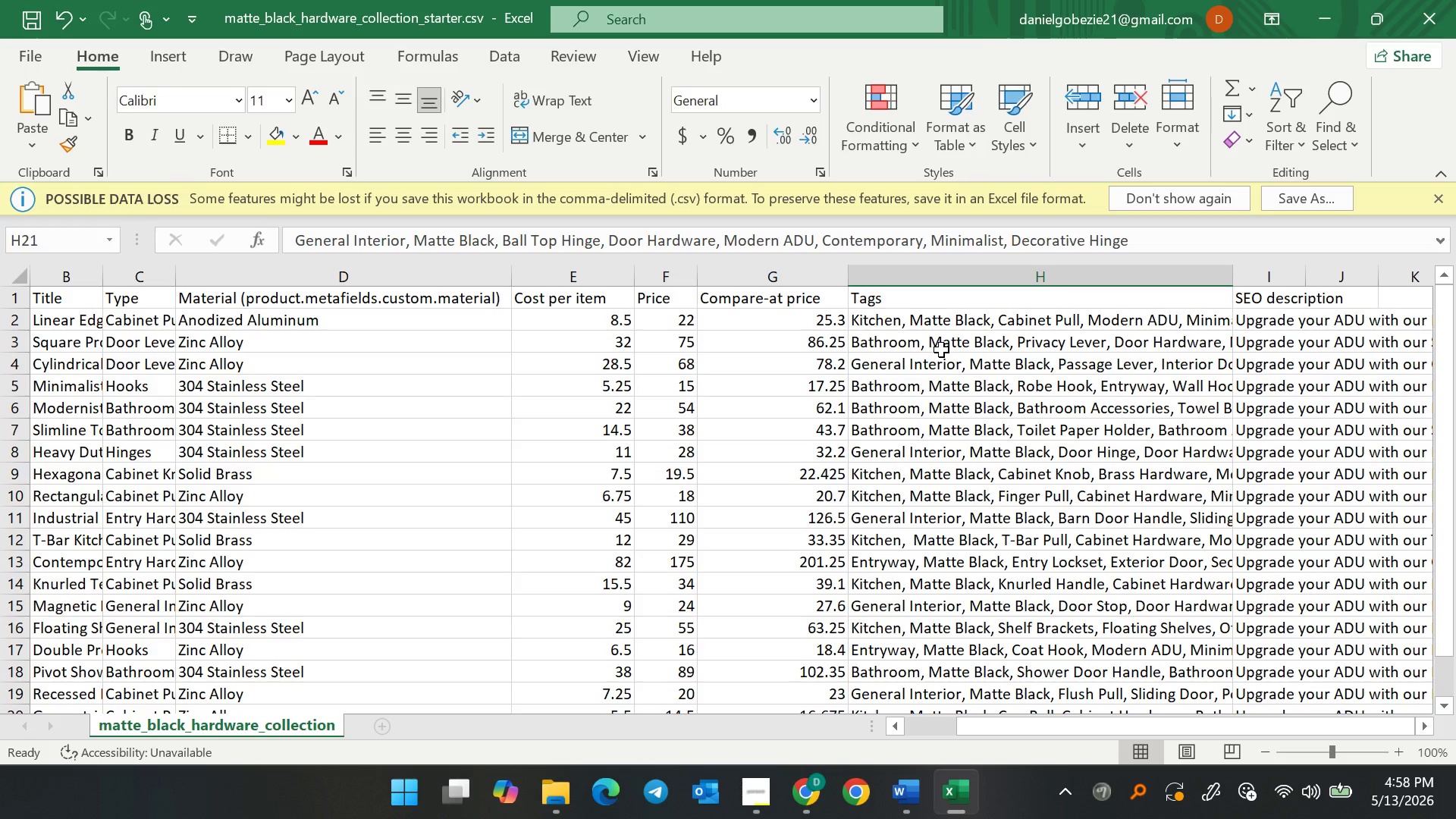 
scroll: coordinate [921, 407], scroll_direction: up, amount: 2.0
 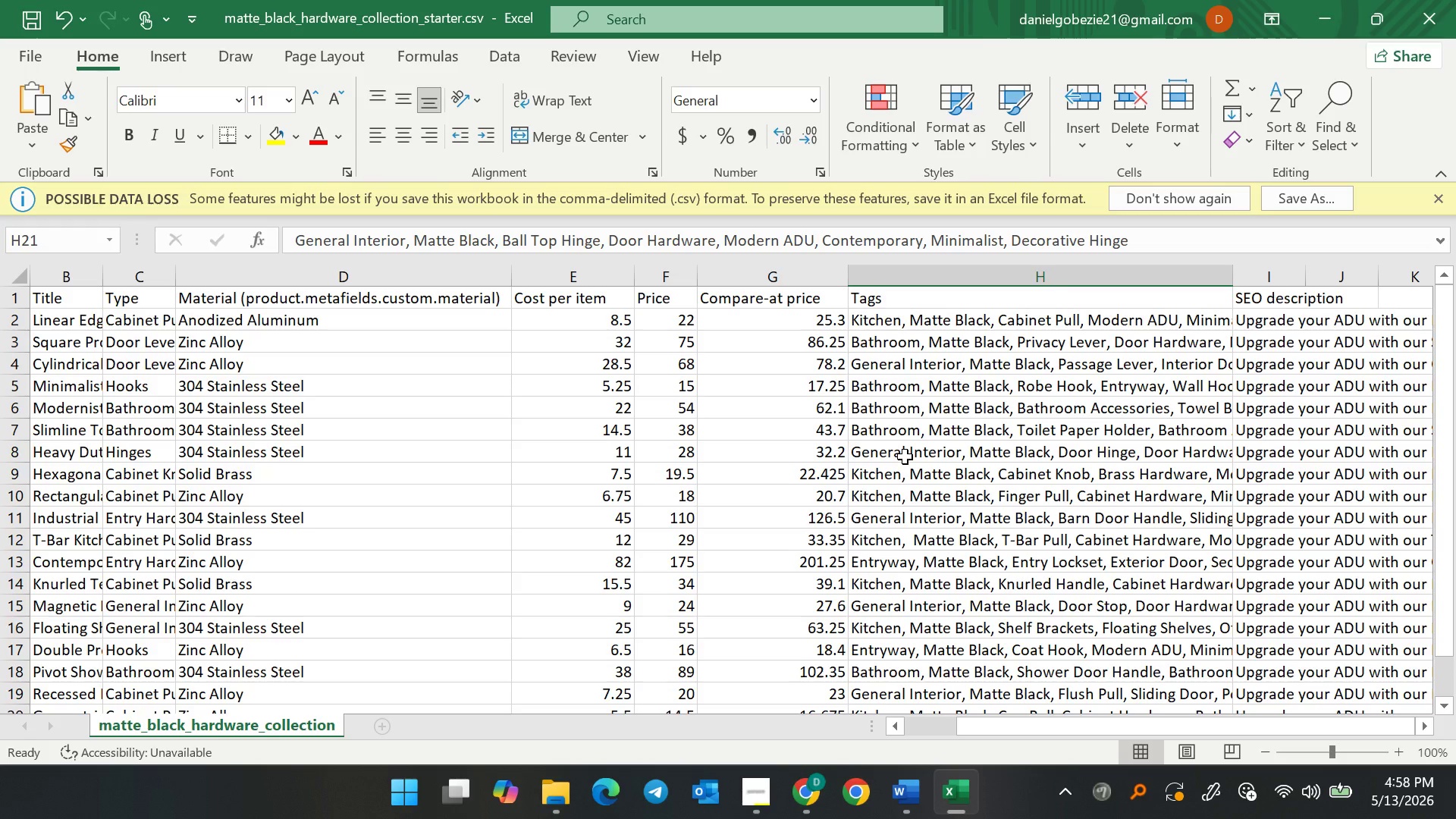 
wait(26.03)
 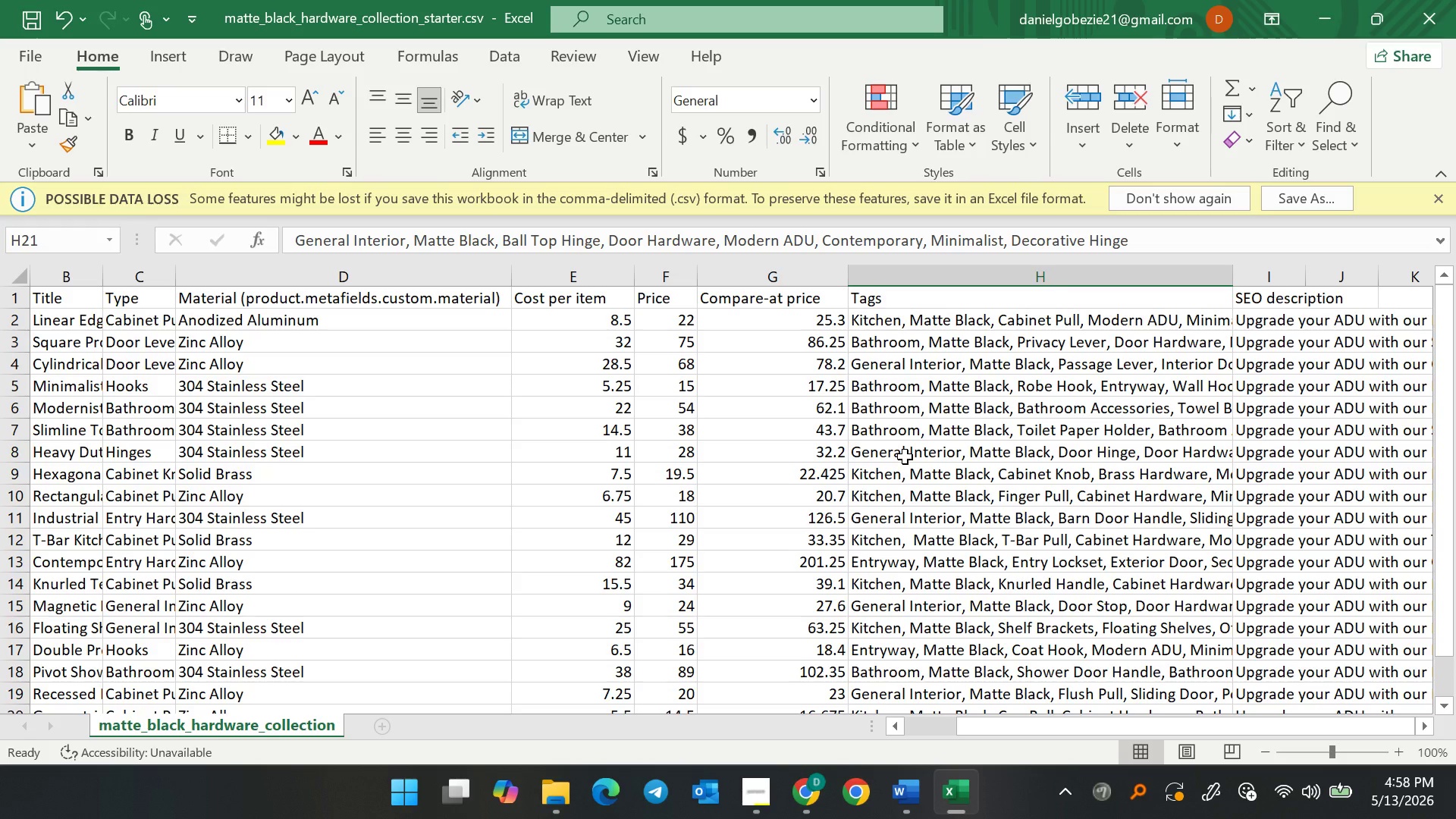 
double_click([894, 475])
 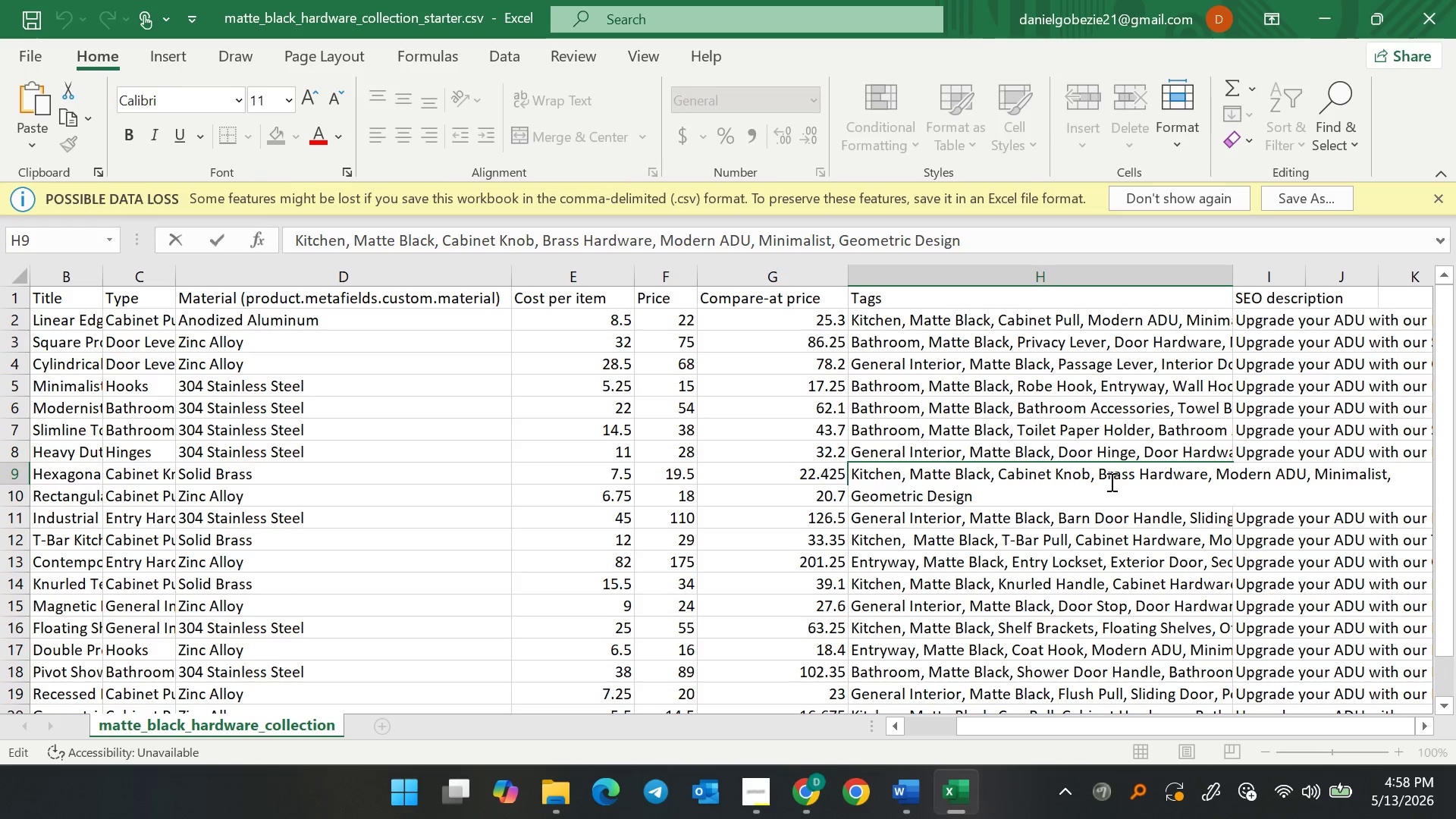 
left_click([1100, 475])
 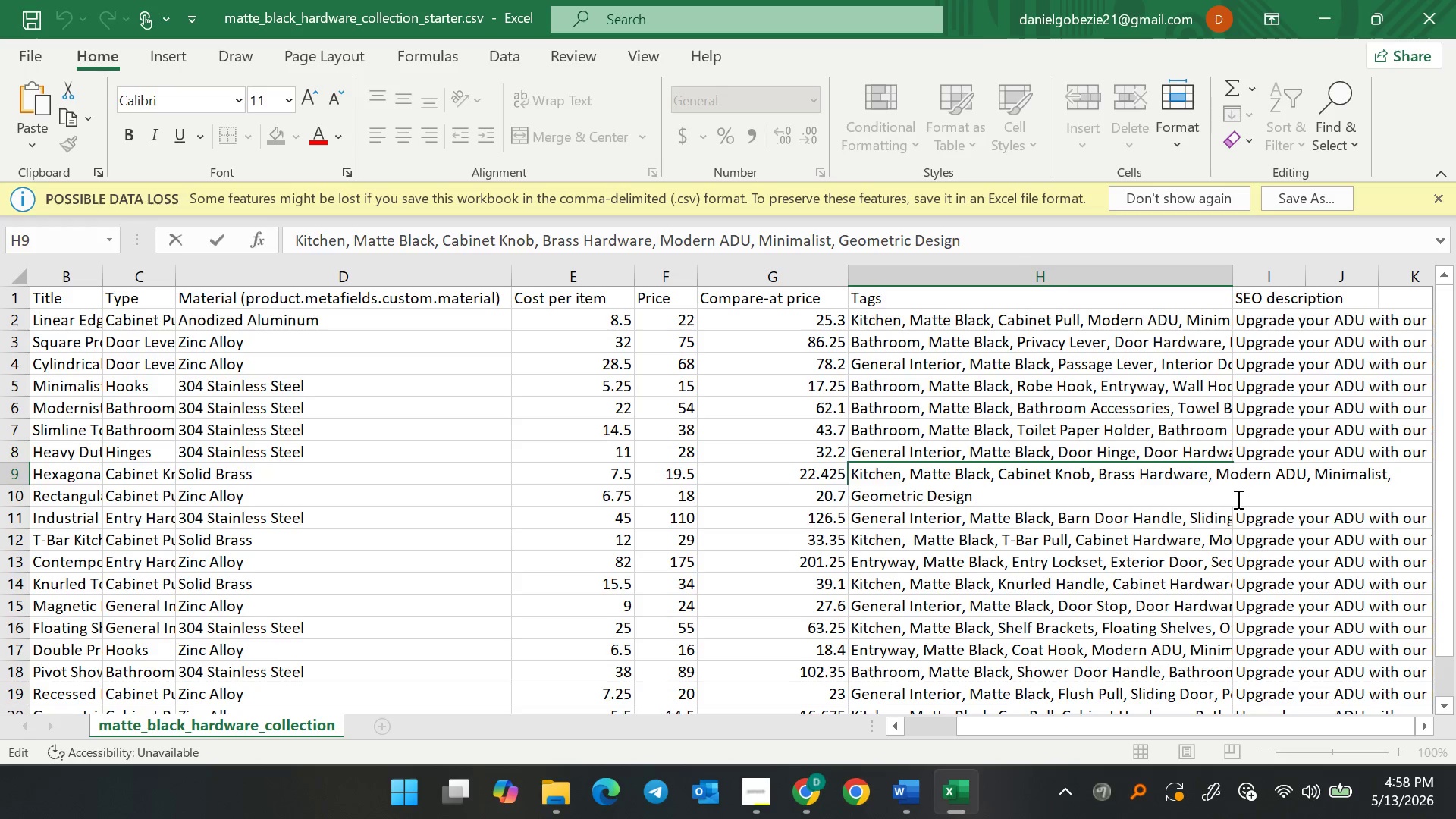 
type(Bathroom, )
 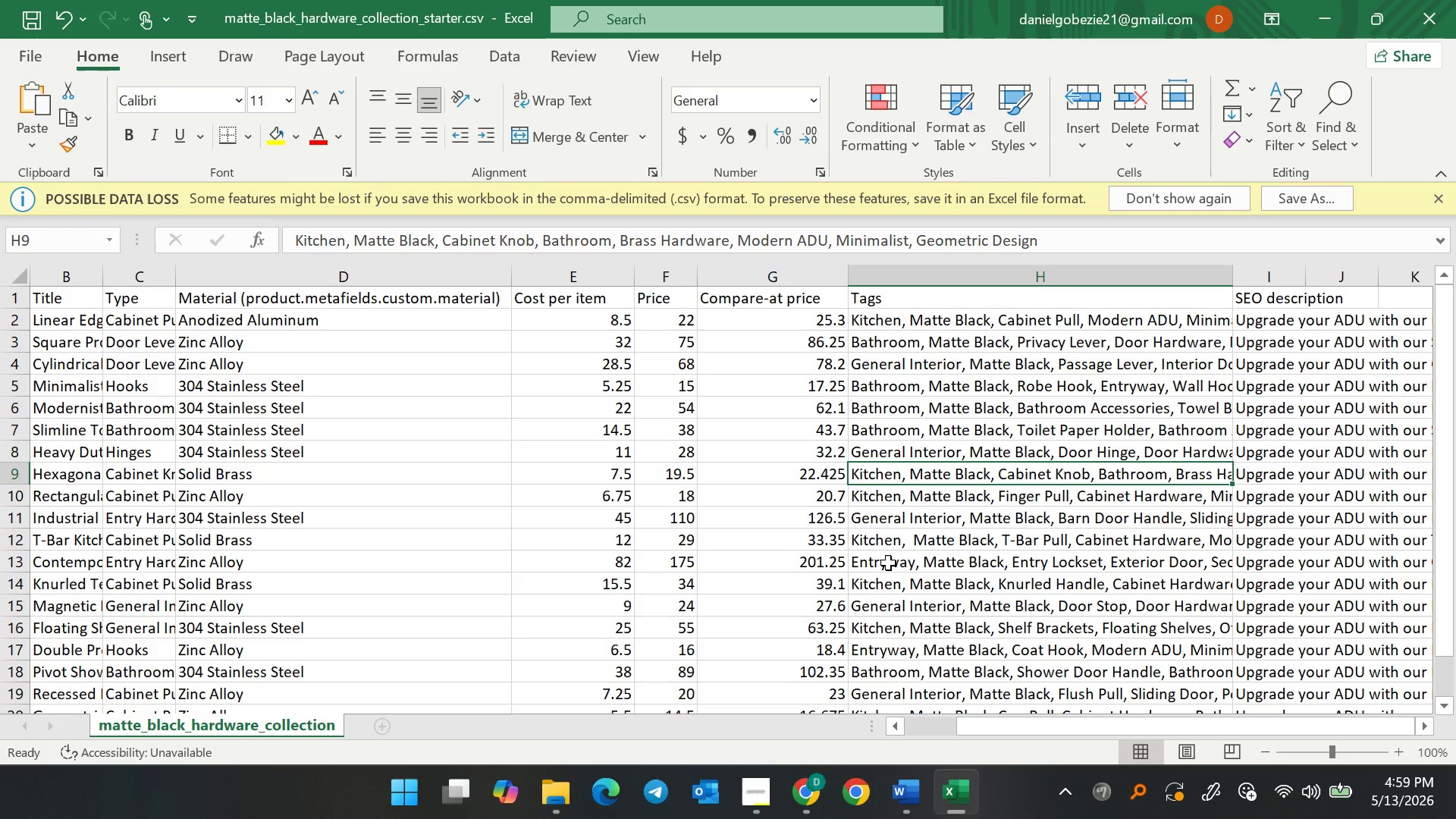 
wait(39.73)
 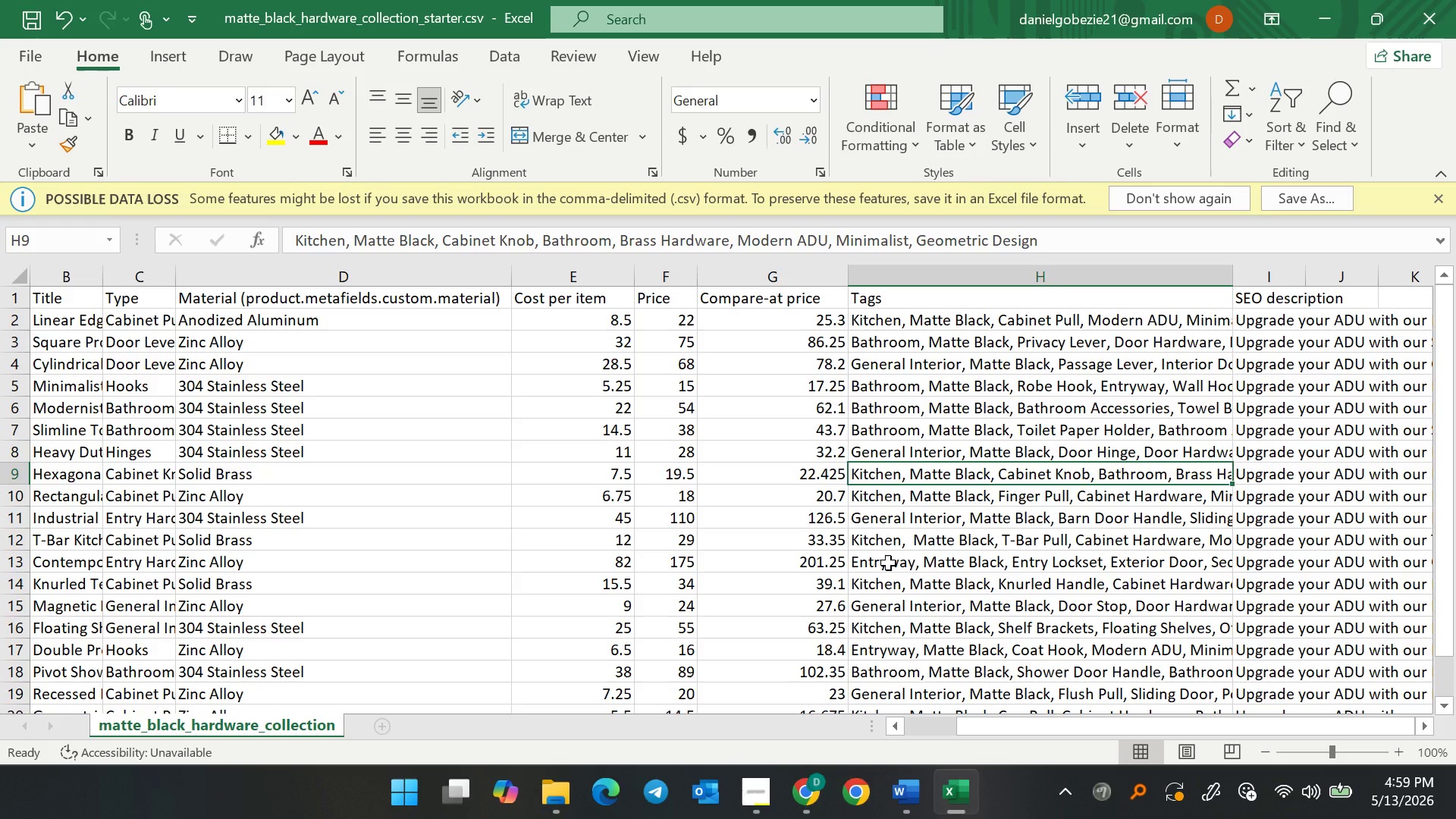 
scroll: coordinate [947, 534], scroll_direction: down, amount: 1.0
 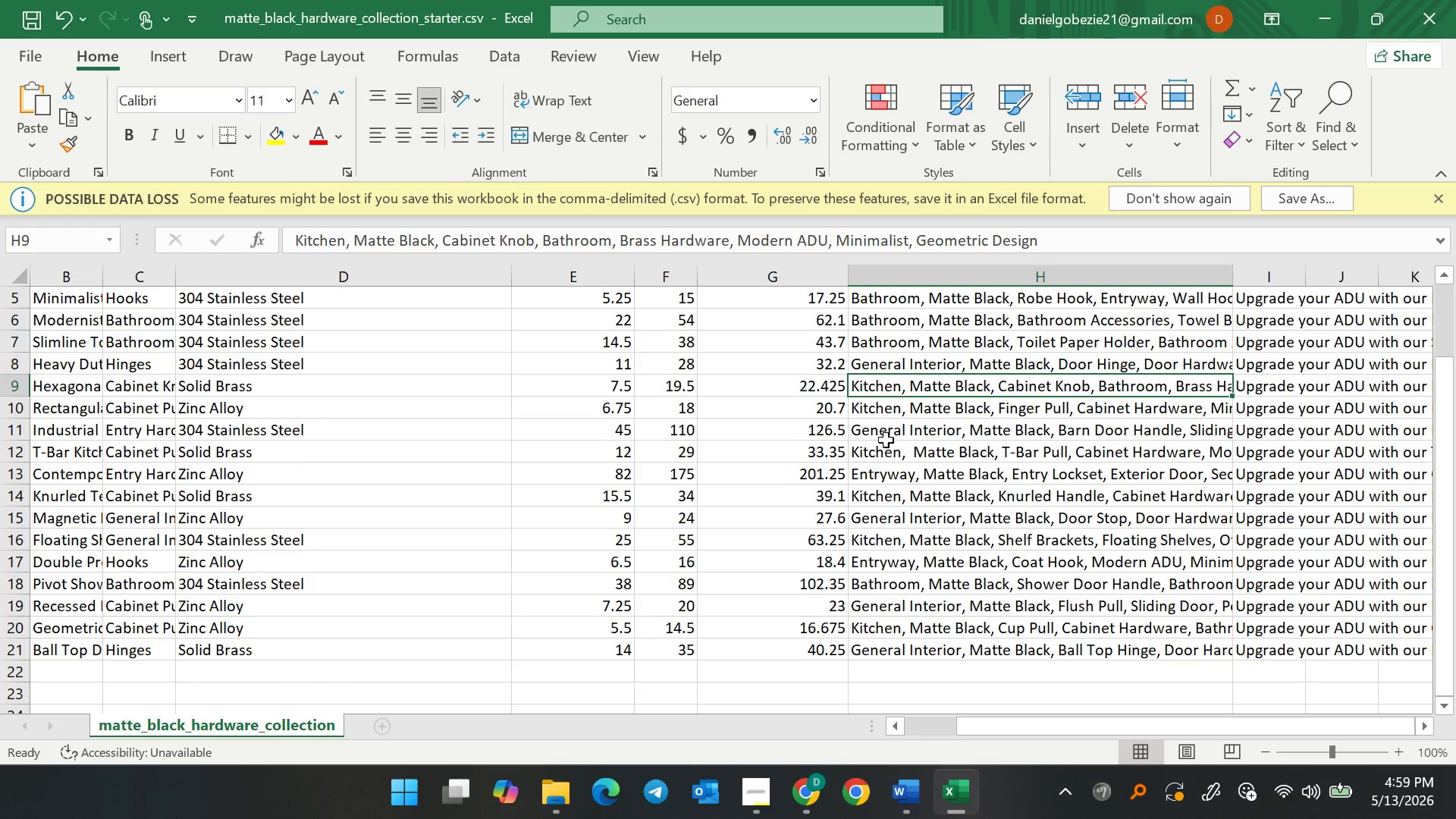 
left_click([887, 428])
 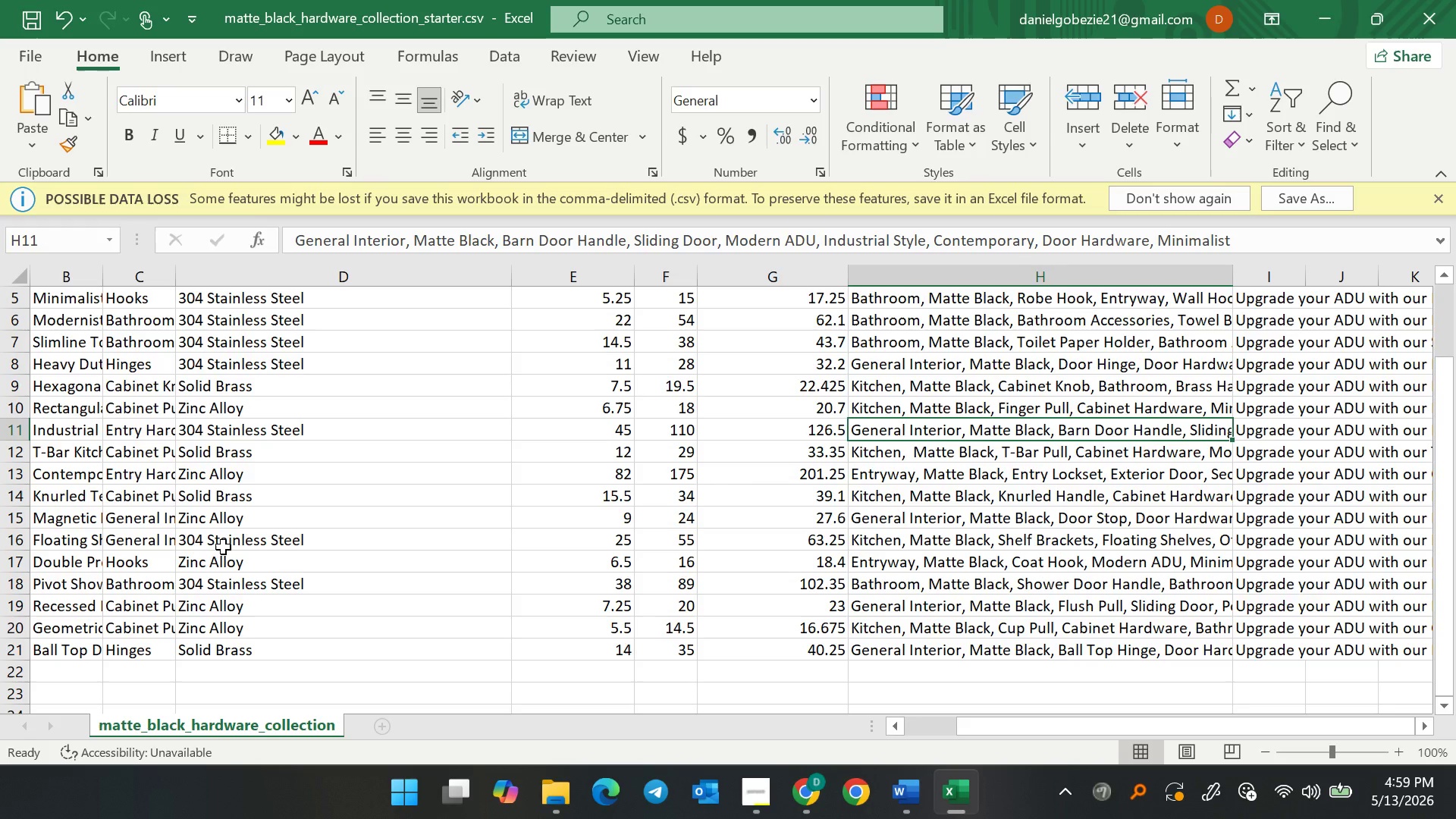 
wait(30.62)
 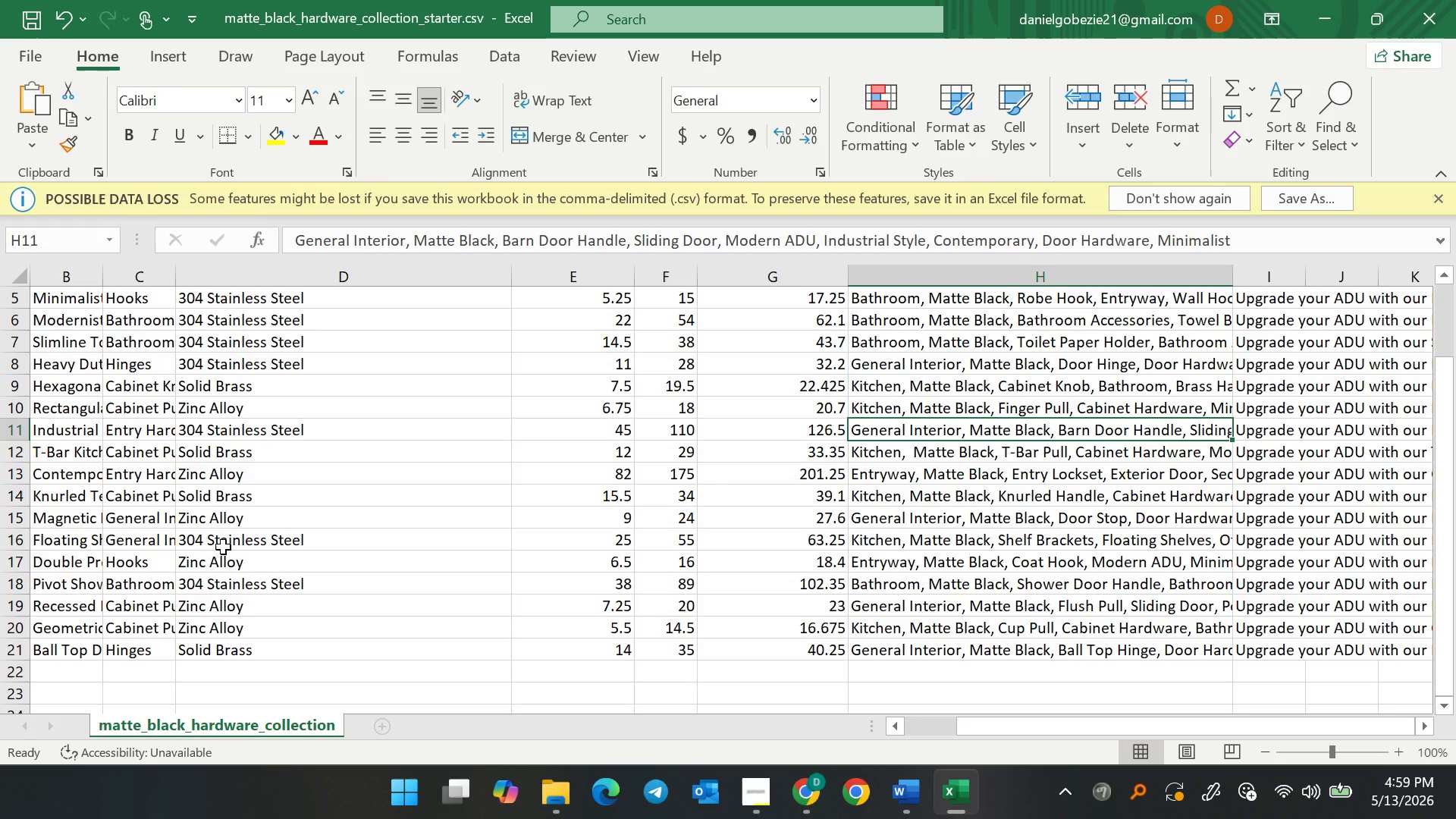 
left_click([57, 570])
 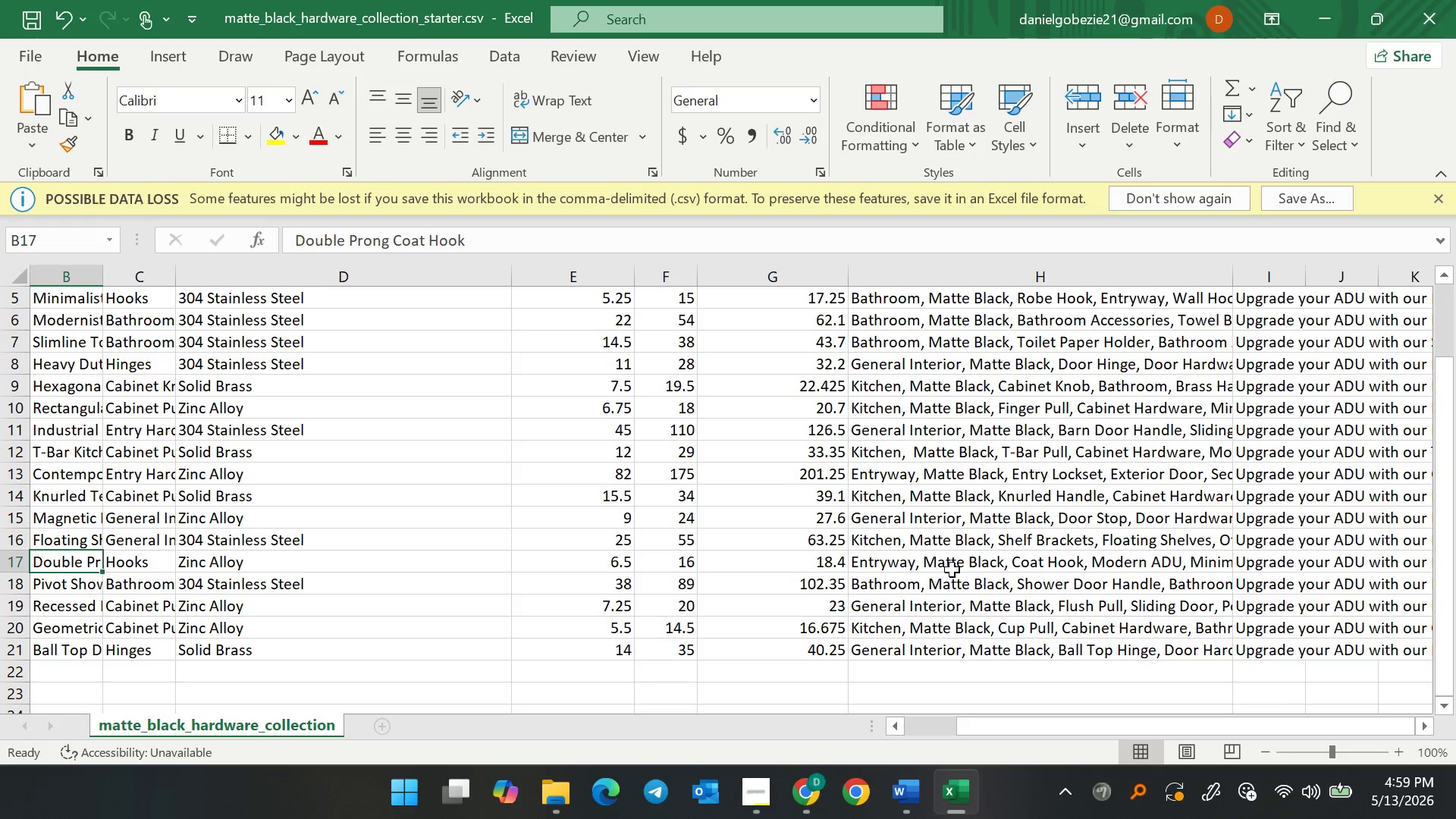 
double_click([965, 563])
 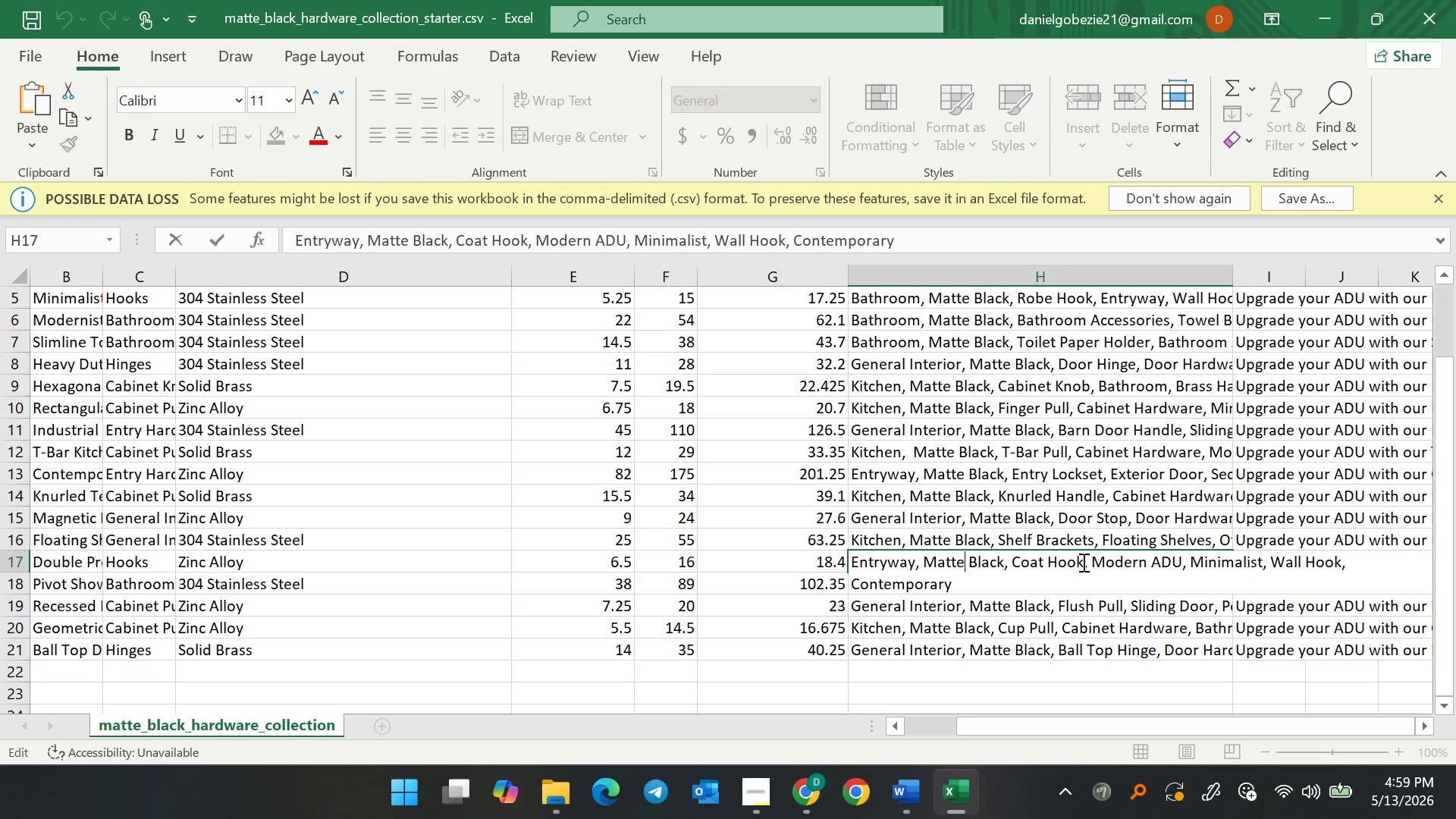 
left_click([1093, 559])
 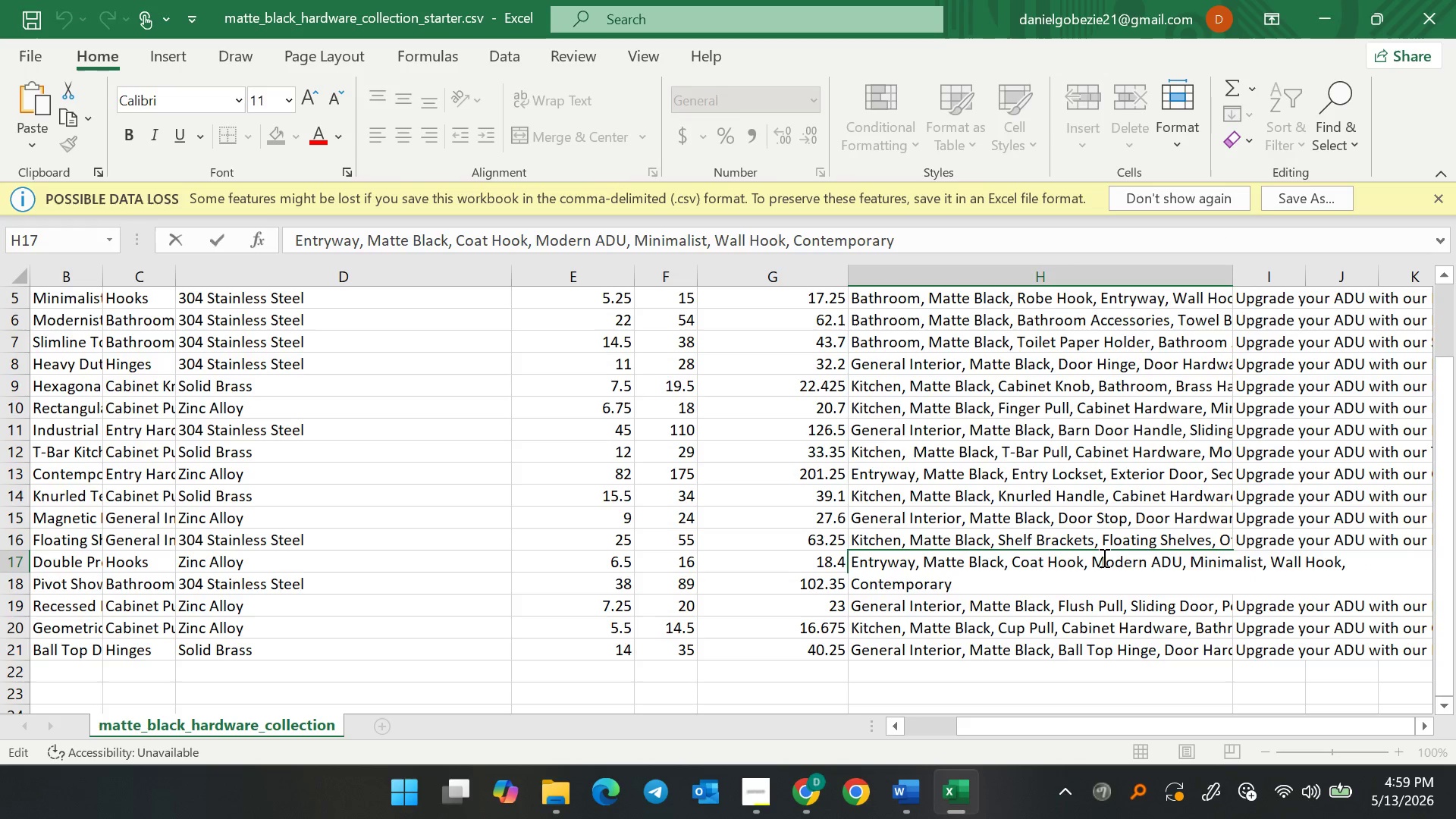 
type(Bathroom, )
 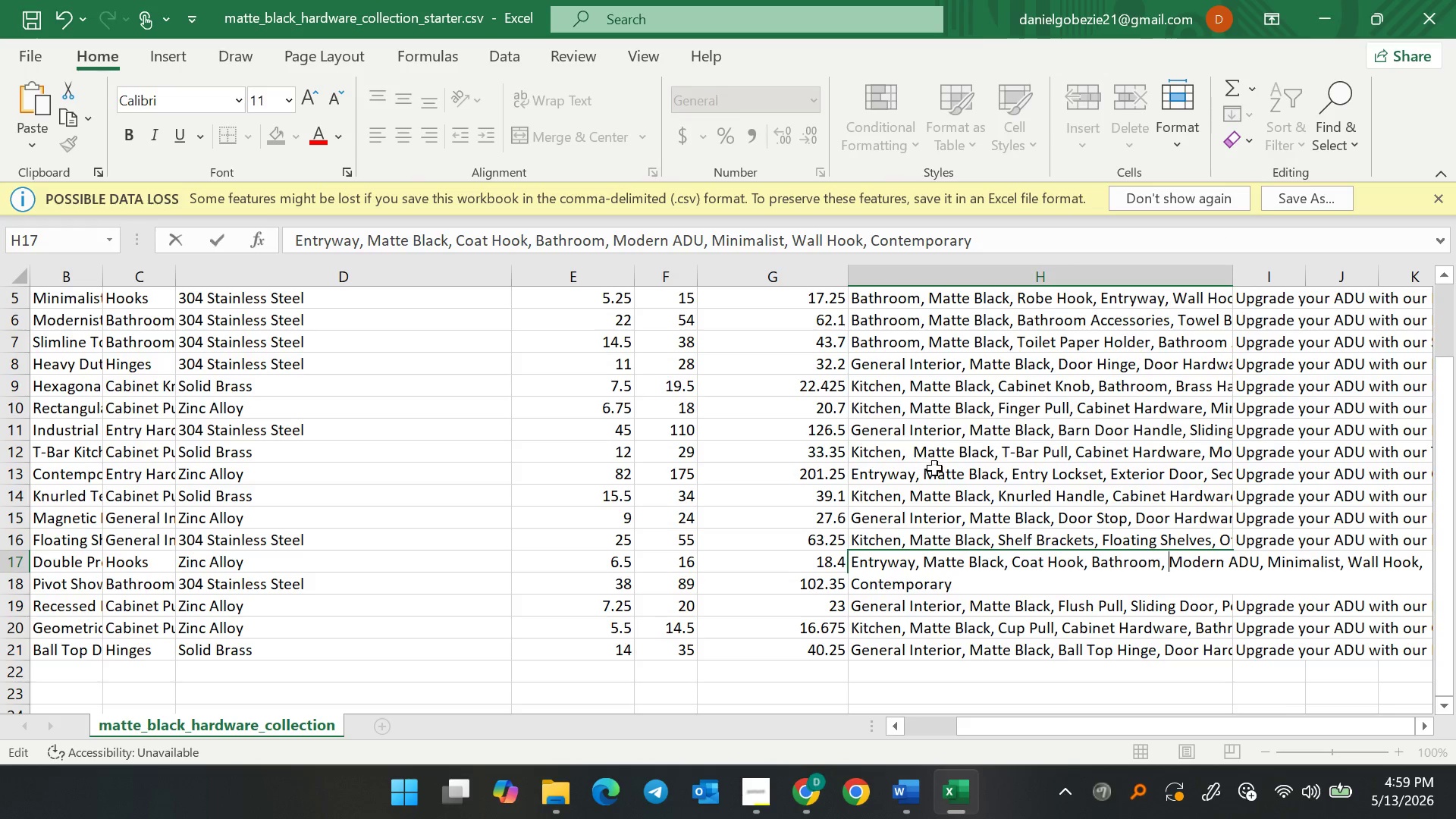 
left_click([969, 459])
 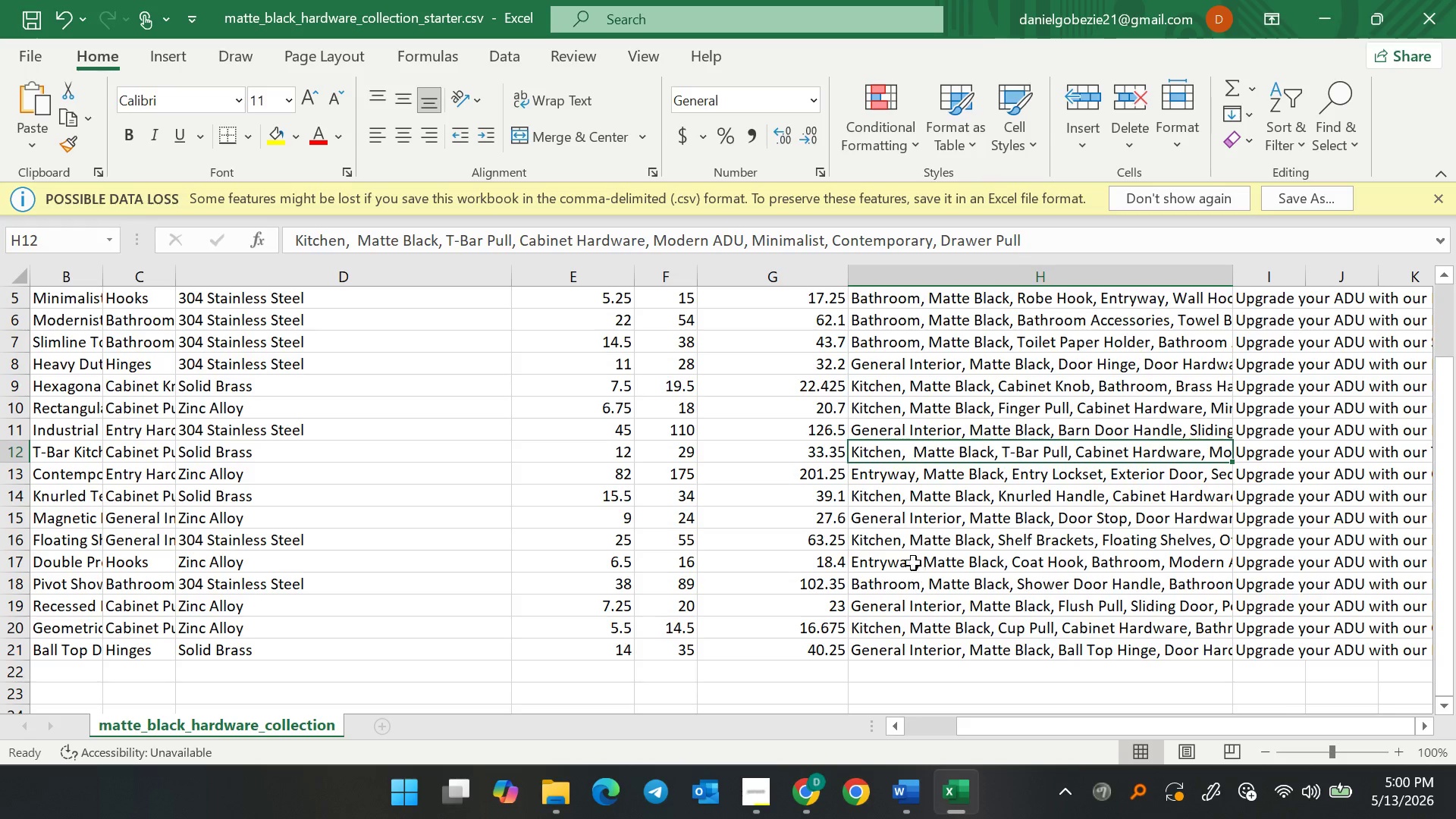 
wait(5.95)
 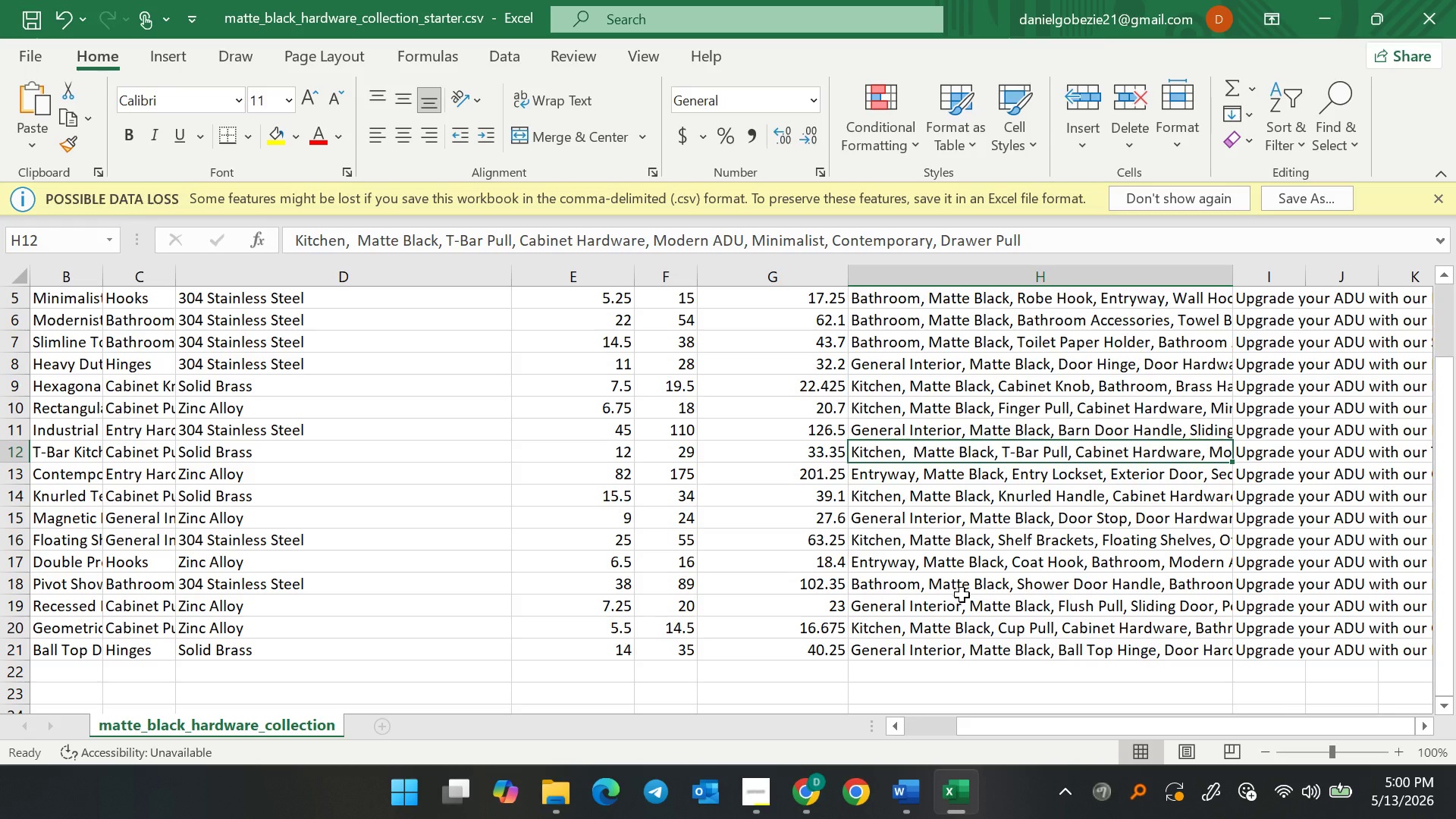 
left_click([58, 561])
 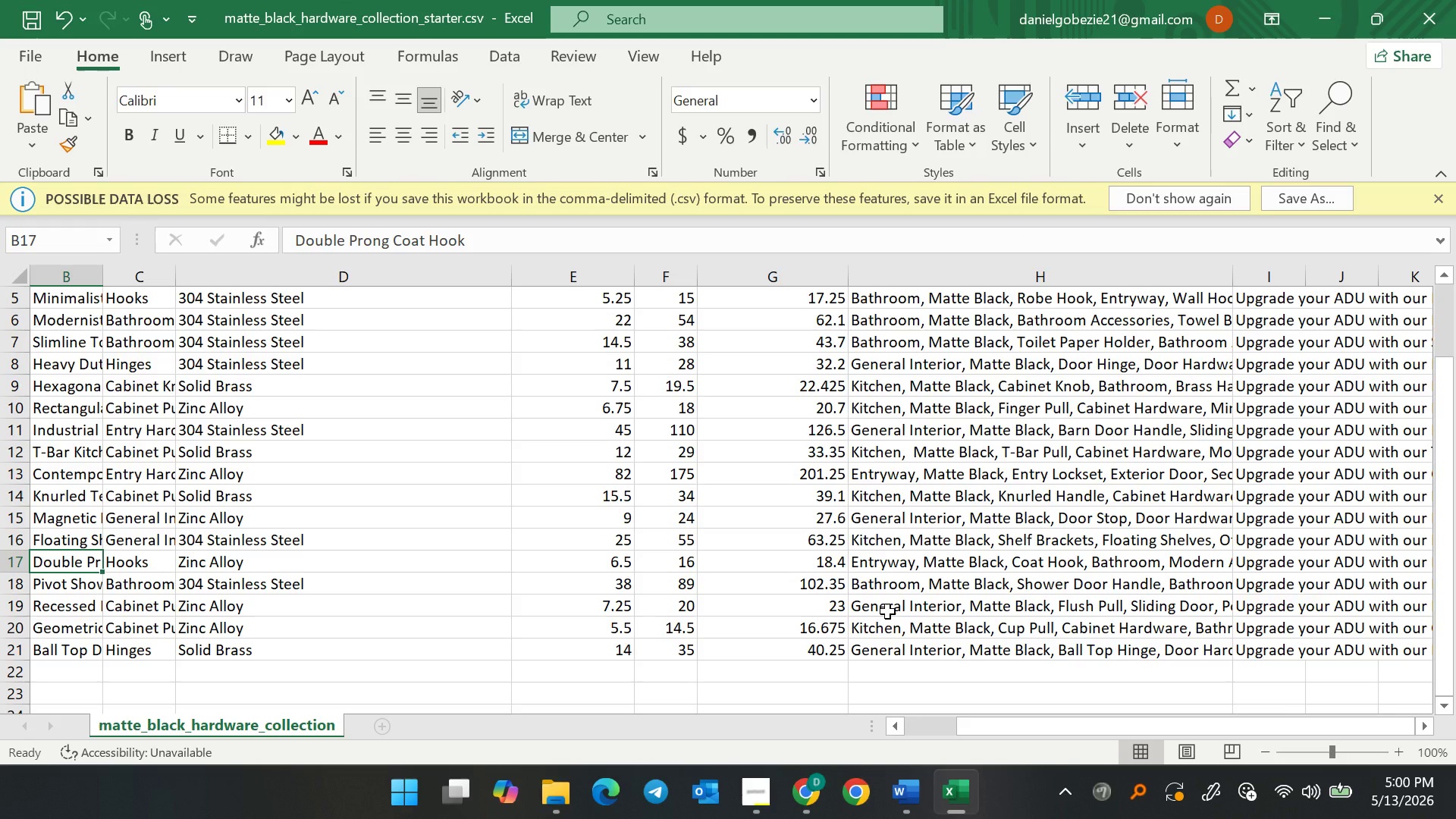 
wait(11.25)
 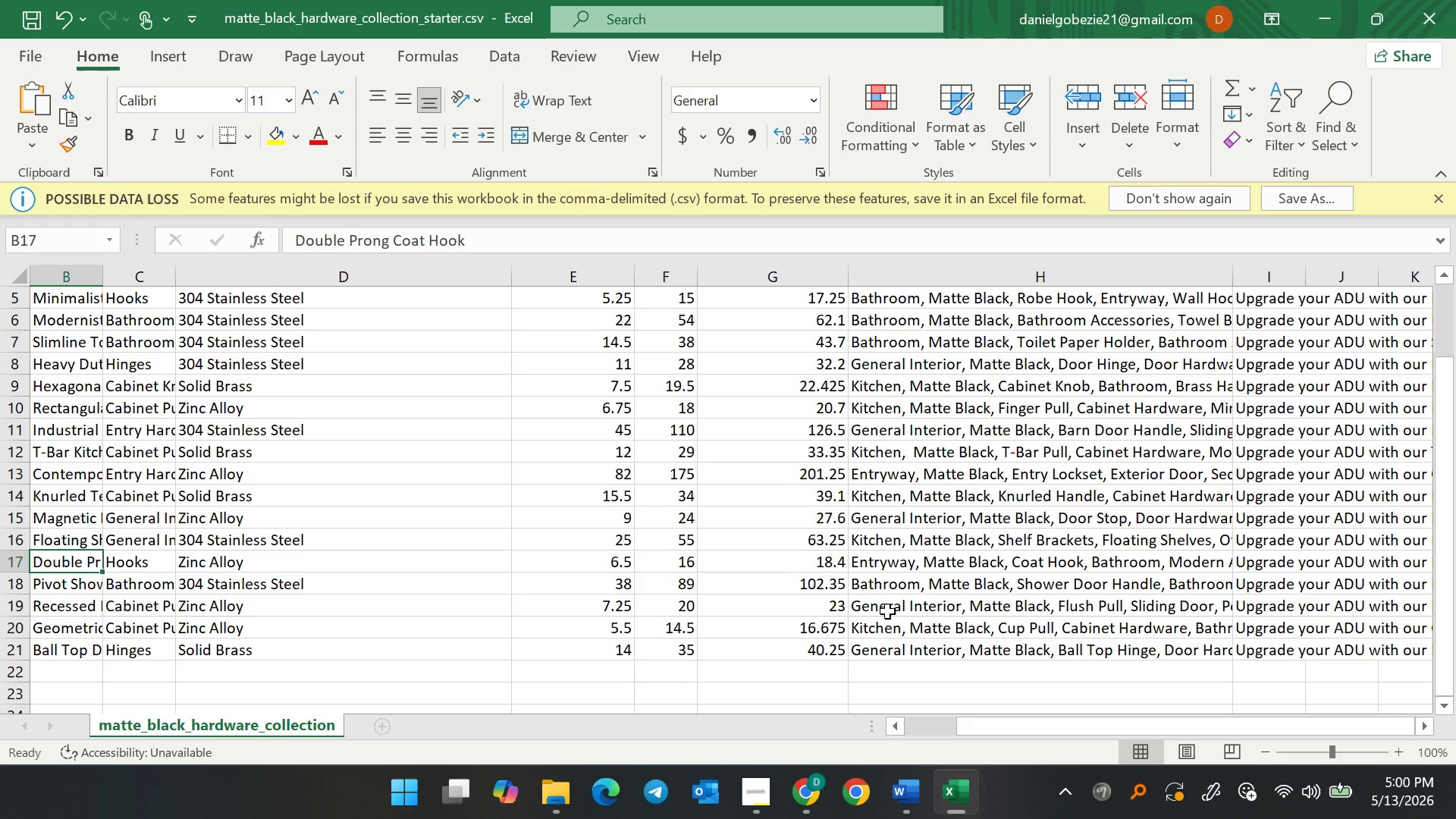 
double_click([880, 625])
 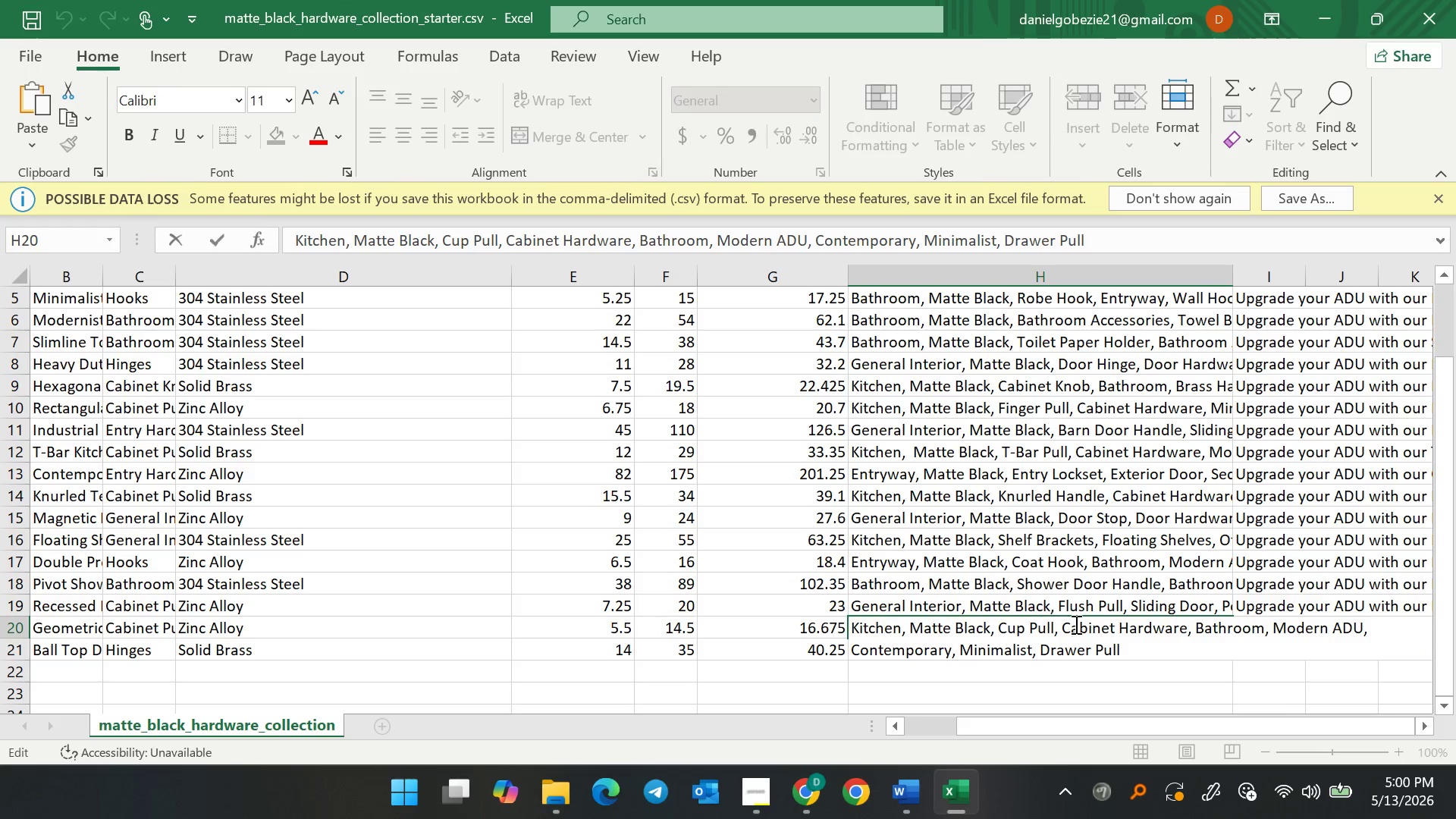 
left_click([1075, 624])
 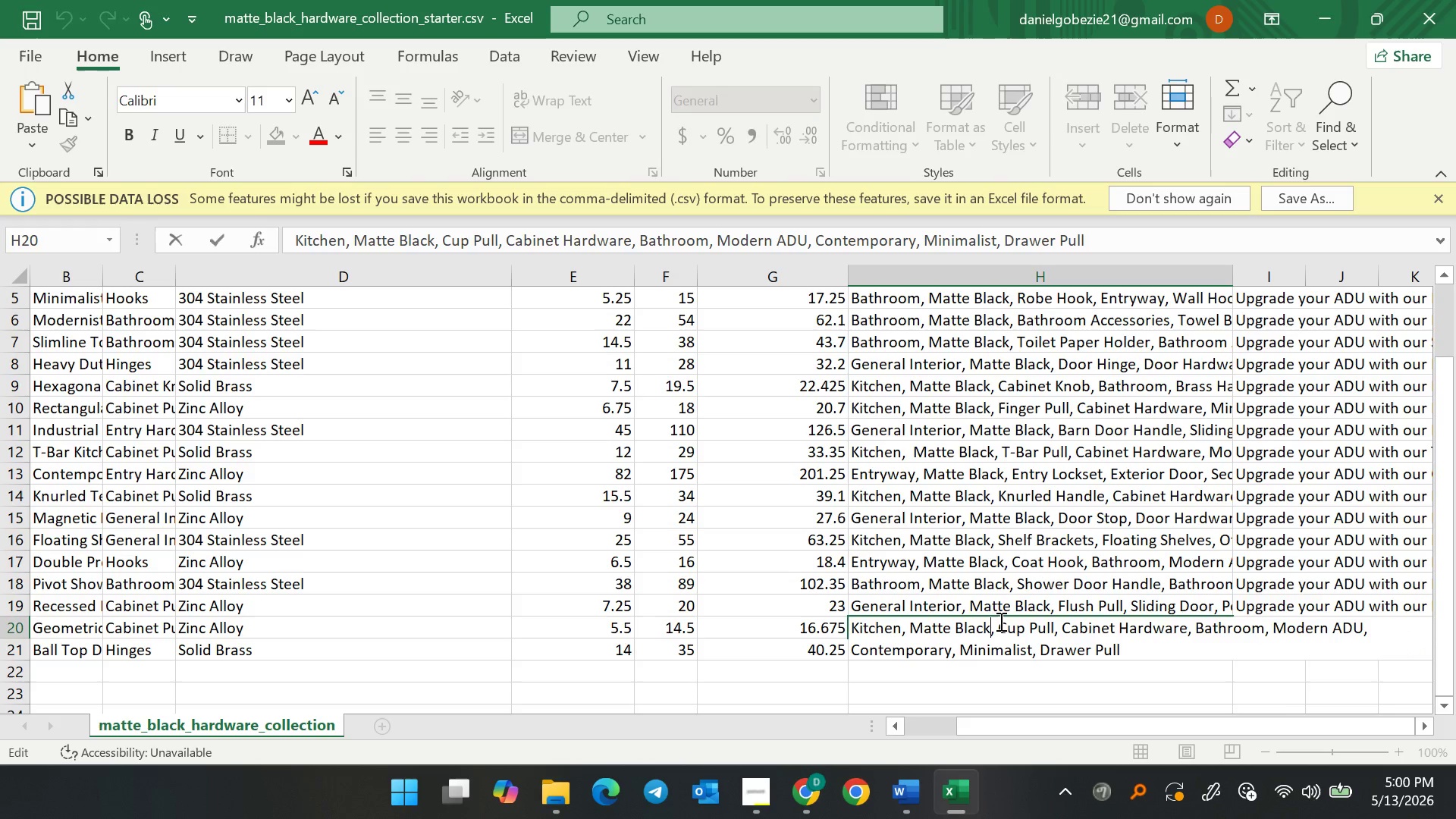 
double_click([999, 621])
 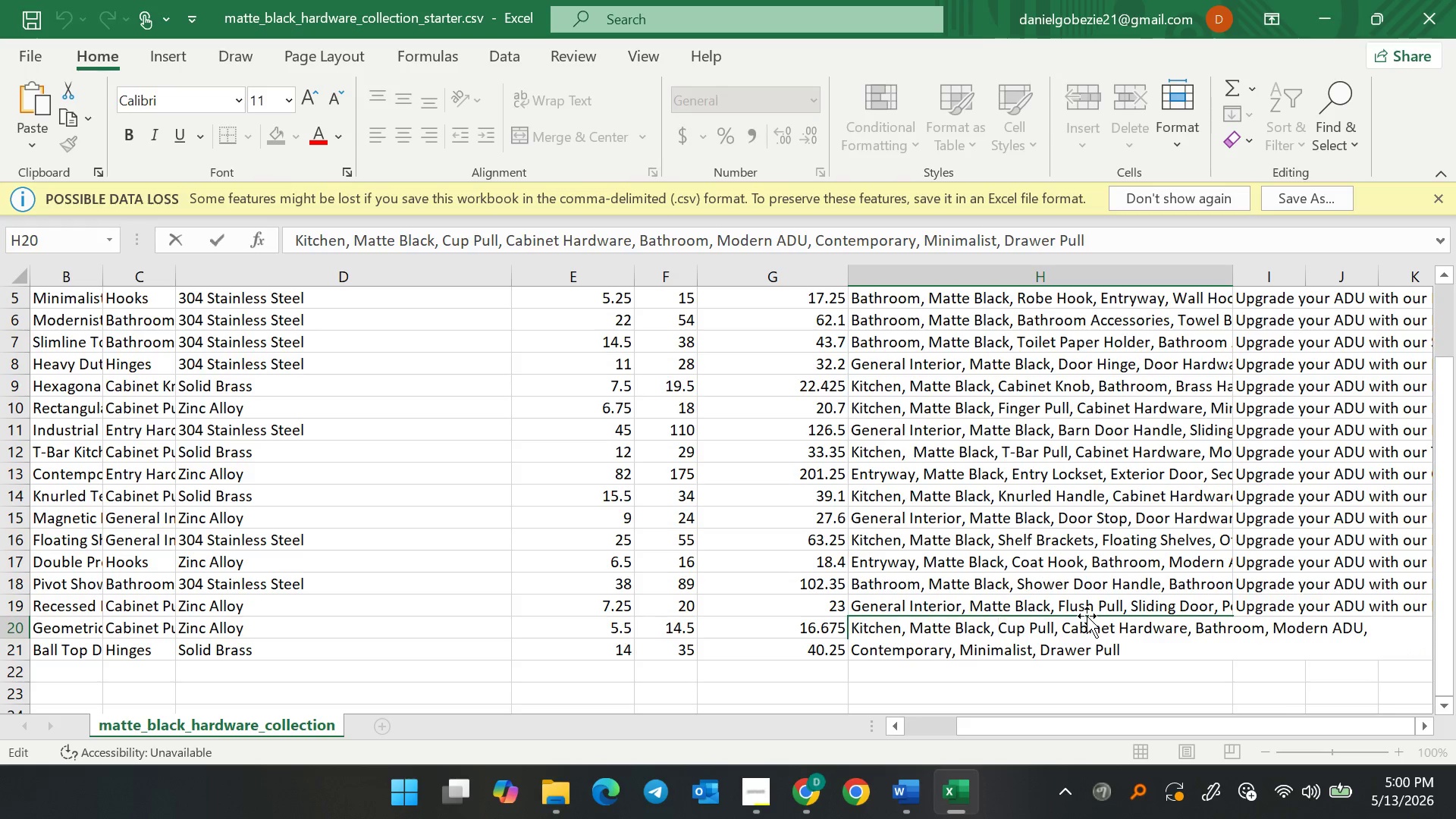 
type(Bathroom, )
 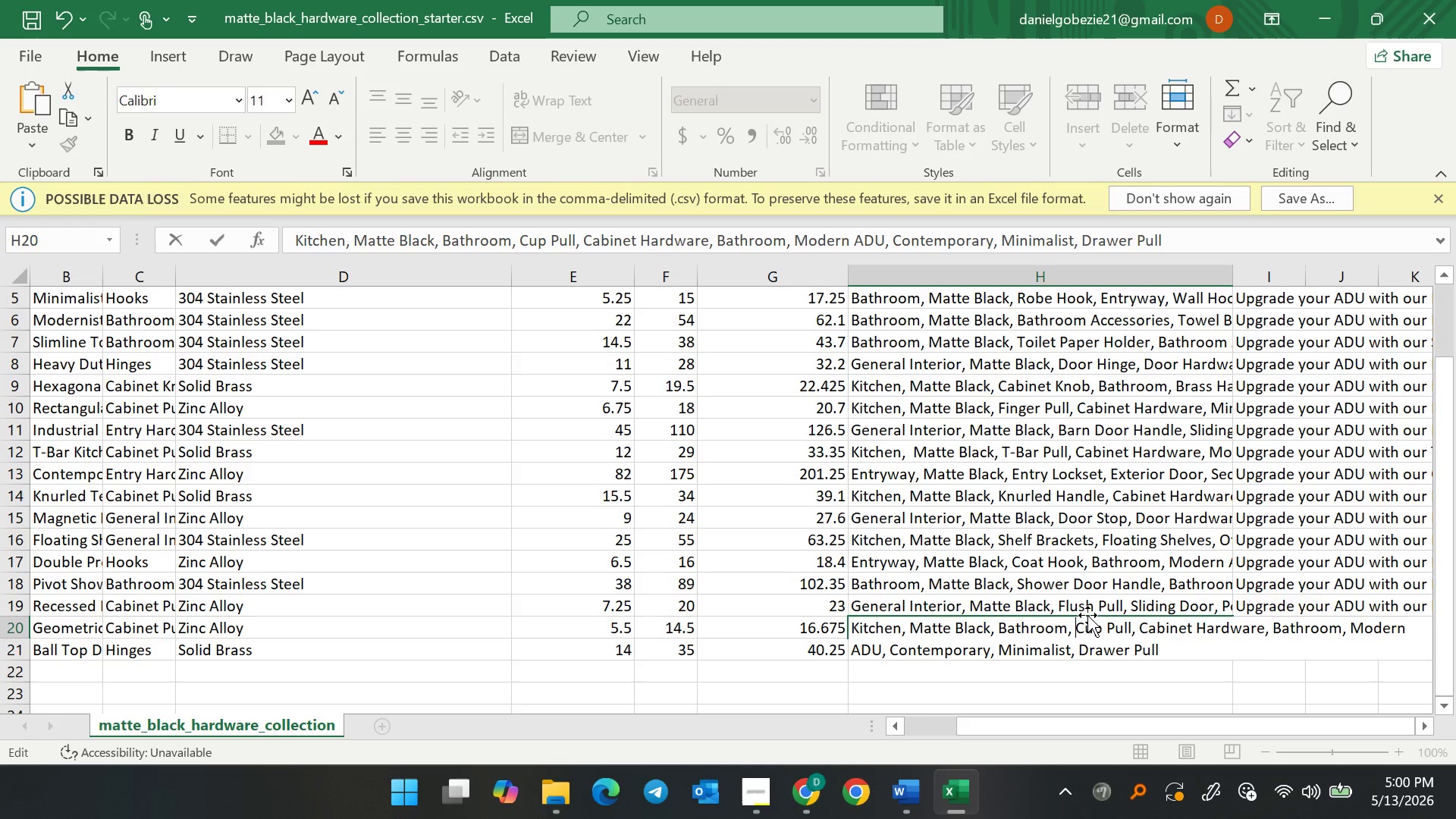 
left_click([1025, 526])
 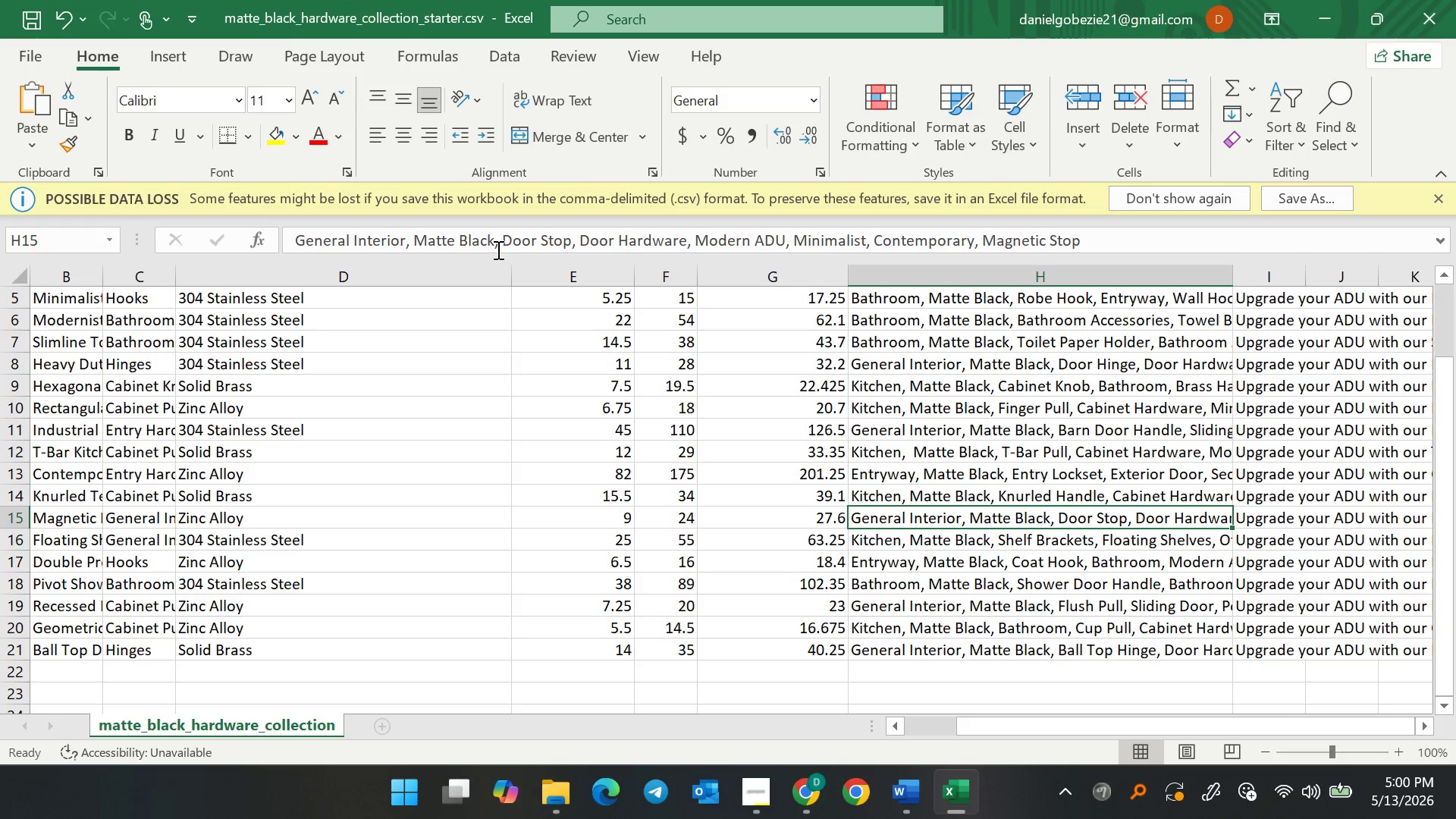 
wait(5.92)
 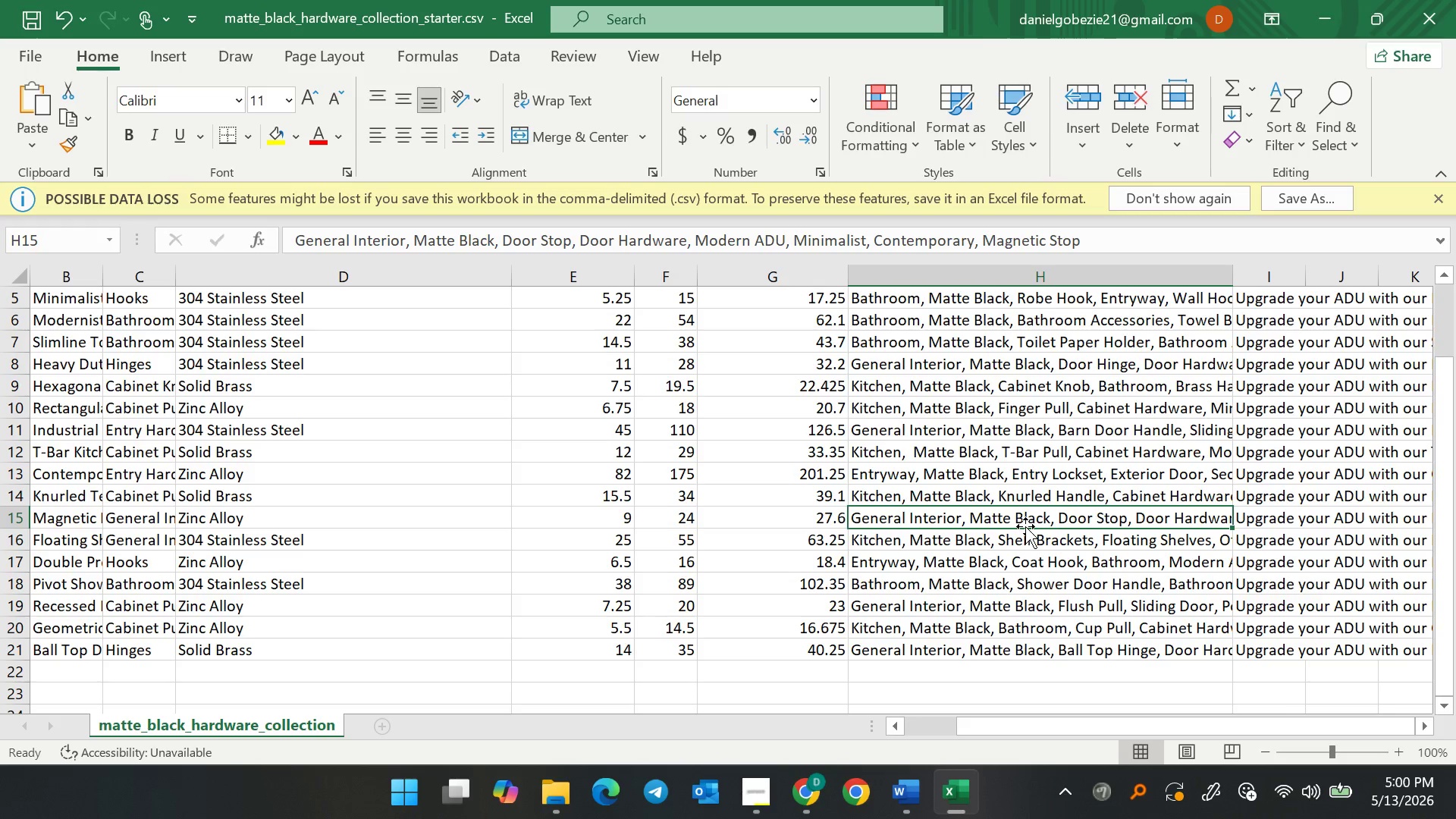 
double_click([21, 30])
 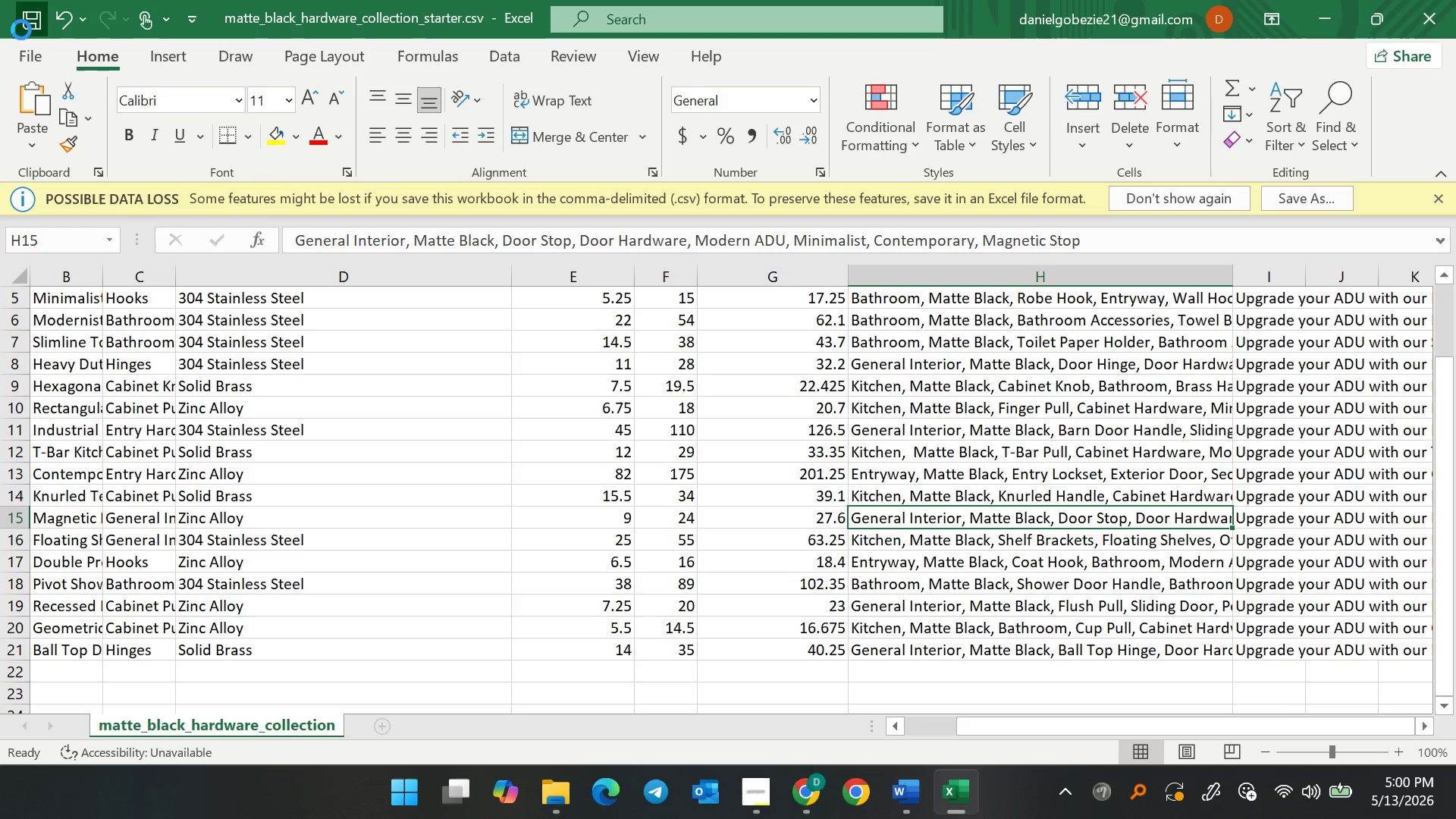 
triple_click([21, 30])
 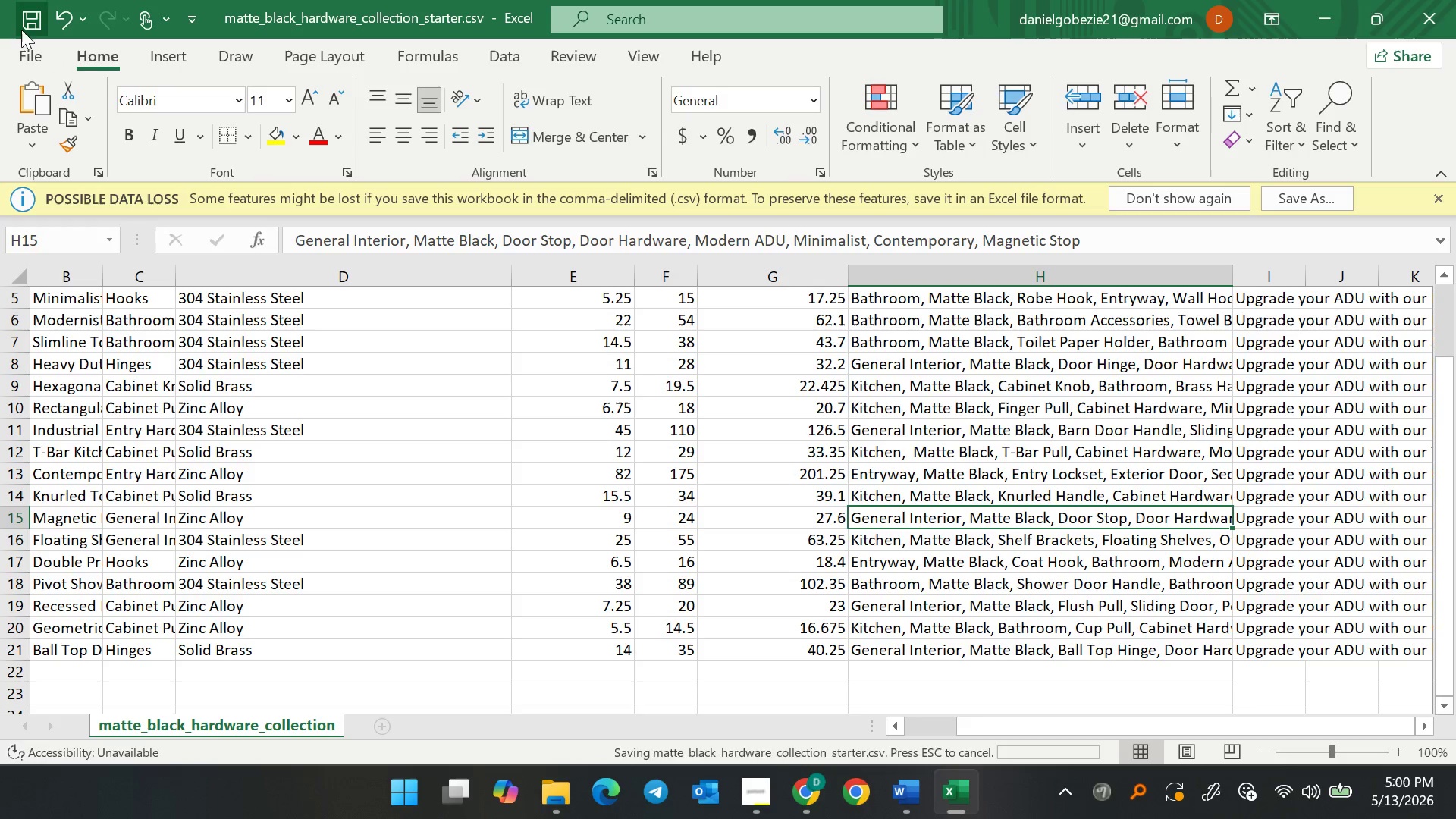 
triple_click([21, 30])
 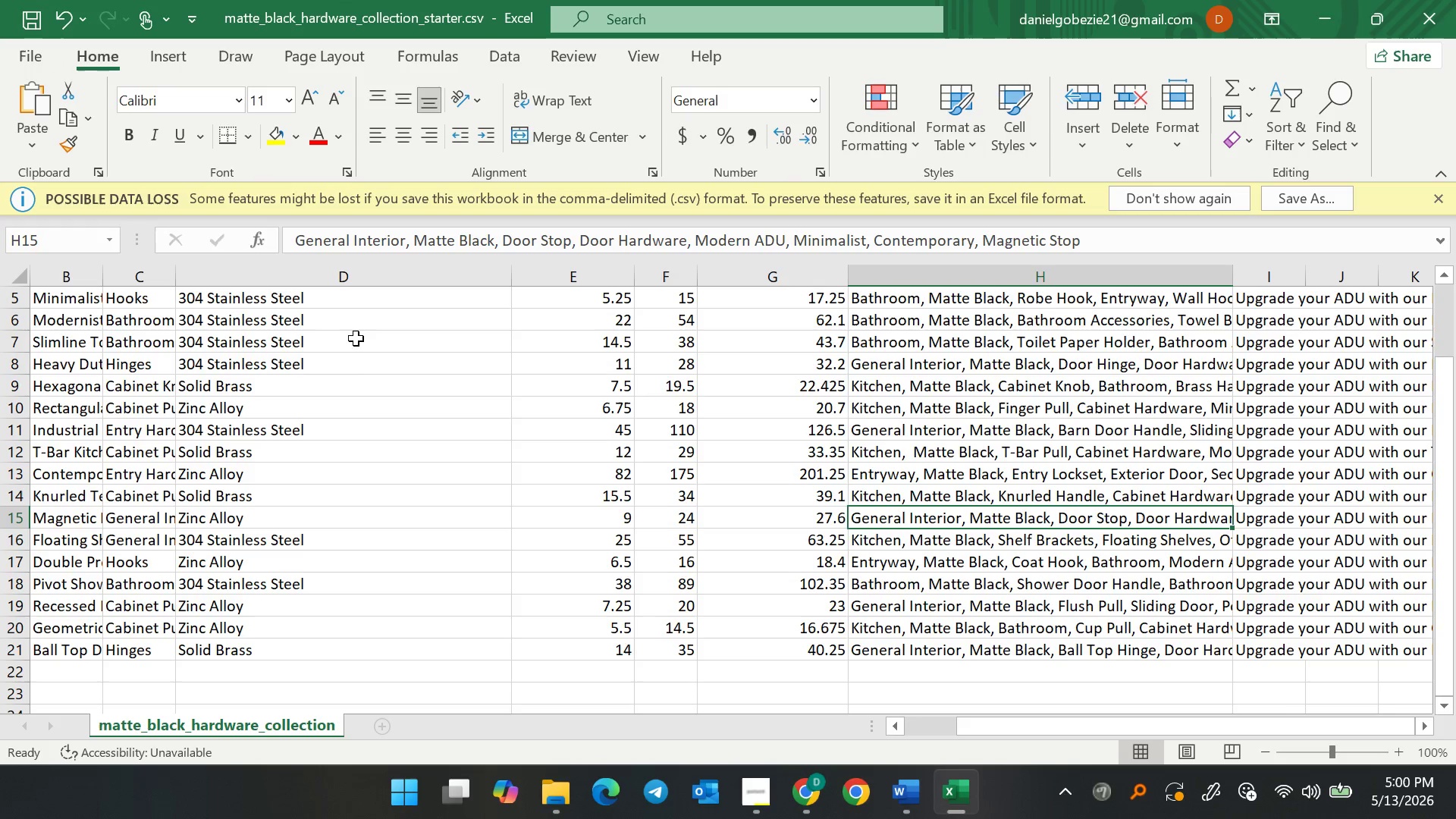 
scroll: coordinate [353, 366], scroll_direction: up, amount: 15.0
 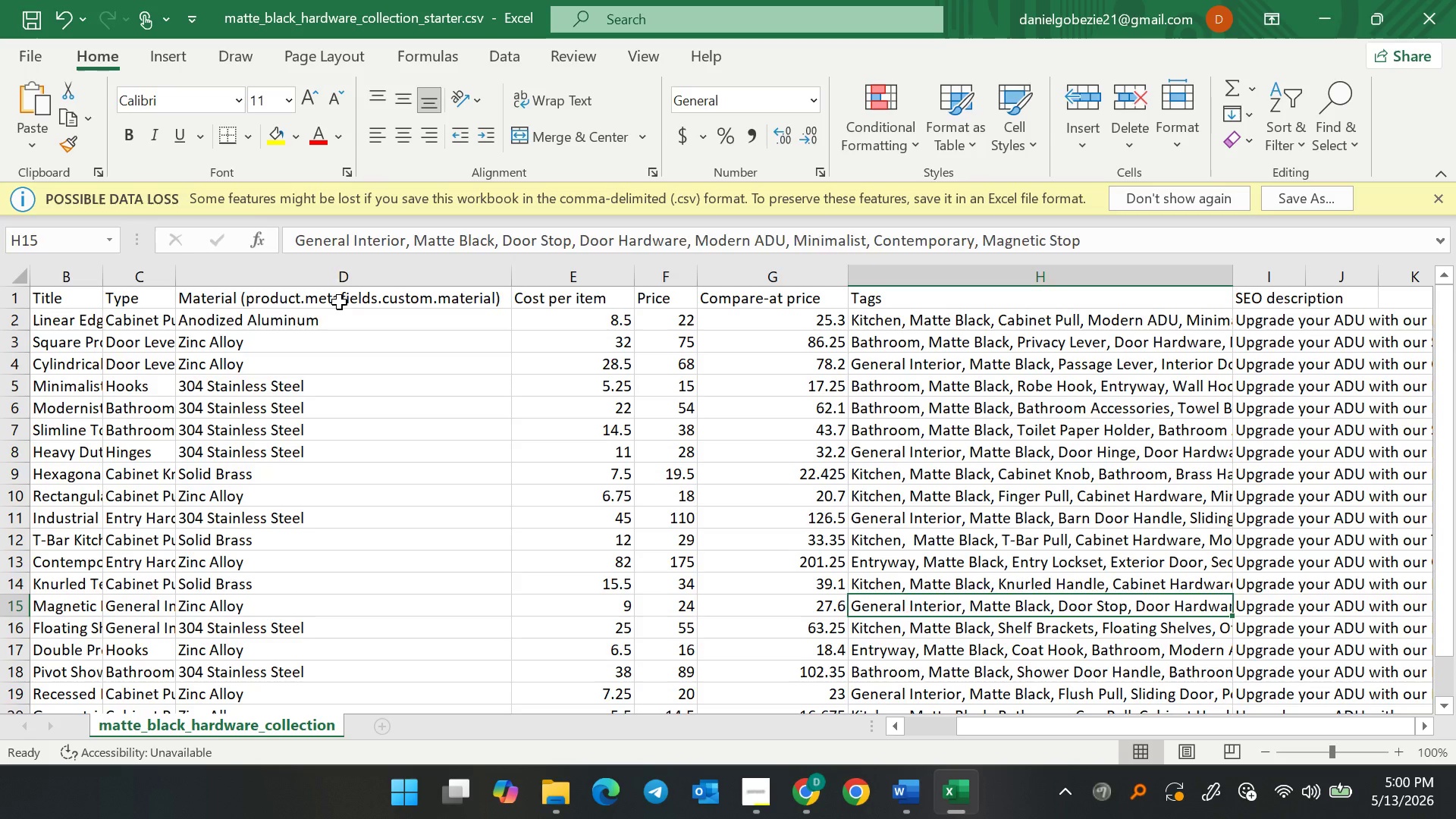 
double_click([339, 302])
 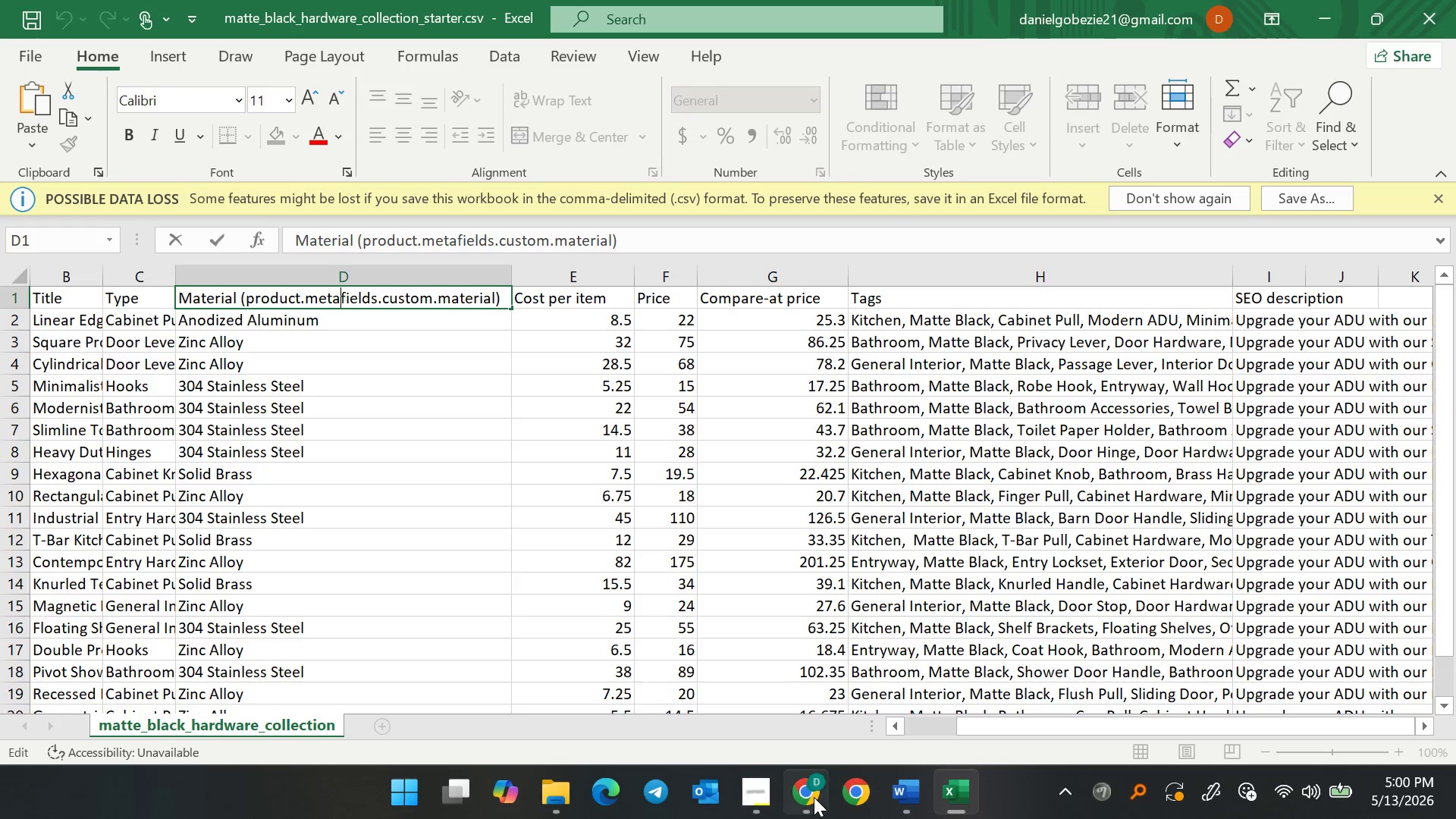 
left_click([814, 797])
 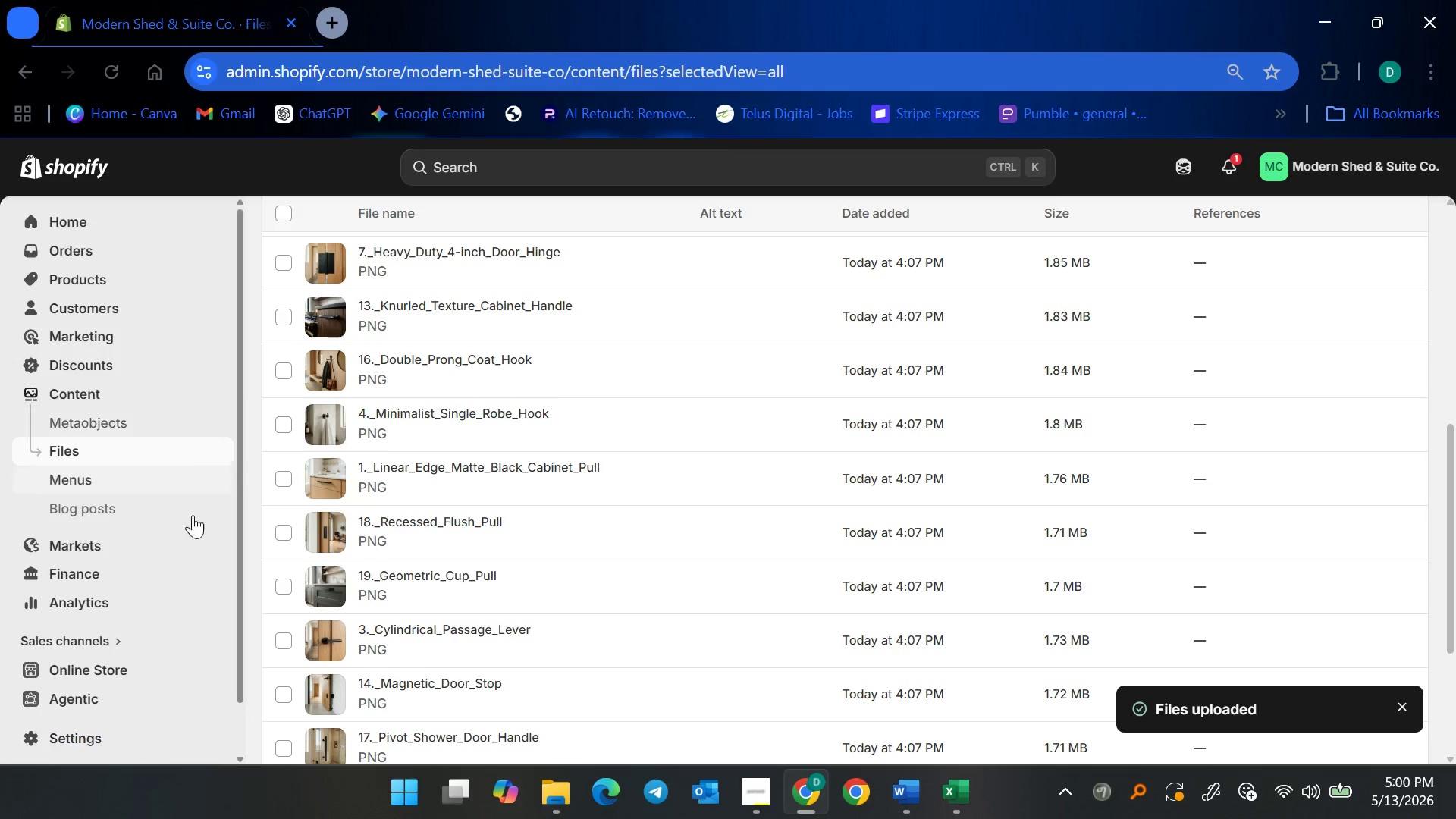 
scroll: coordinate [115, 650], scroll_direction: down, amount: 3.0
 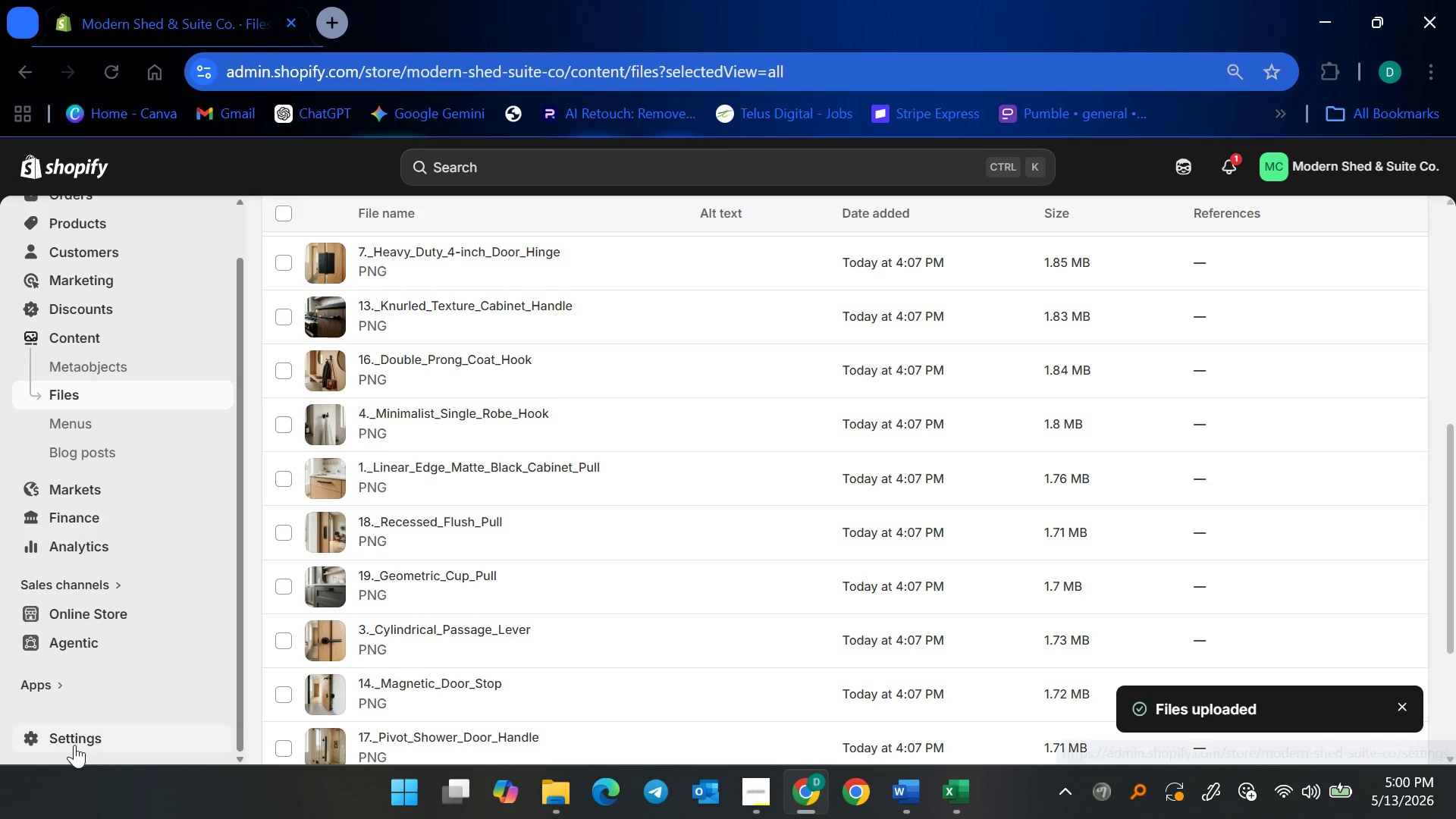 
left_click([74, 745])
 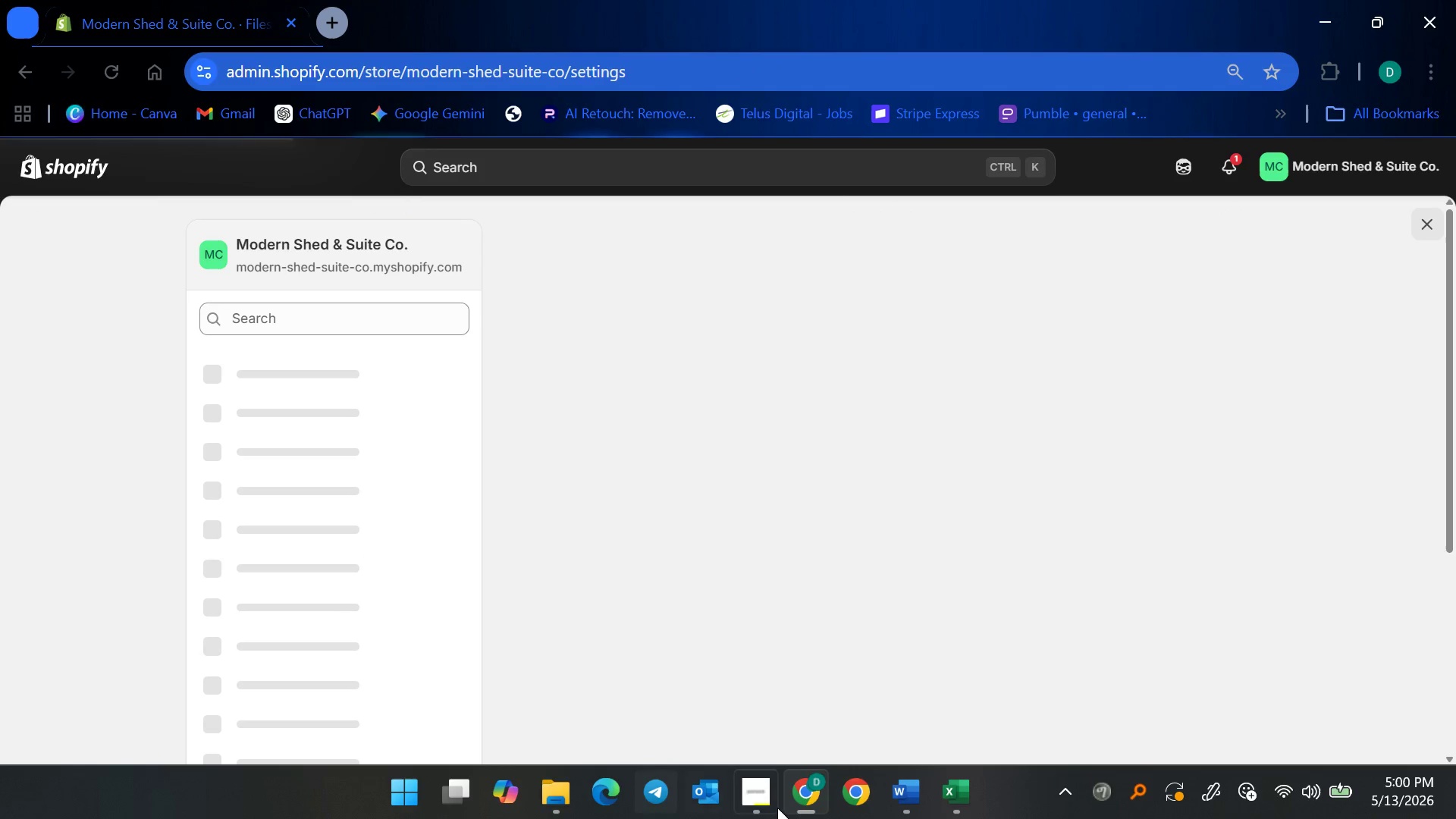 
left_click([757, 795])